 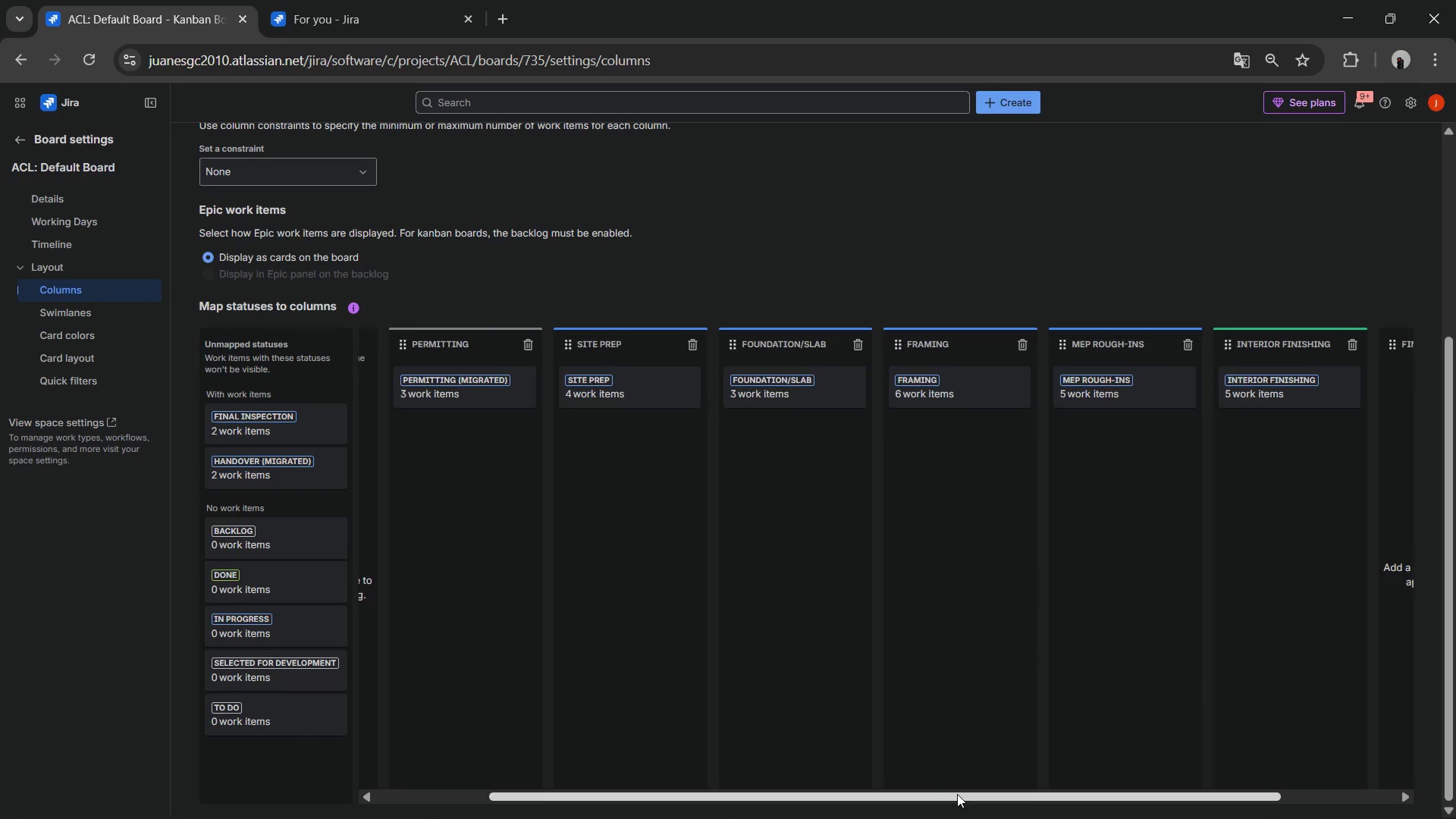 
double_click([957, 794])
 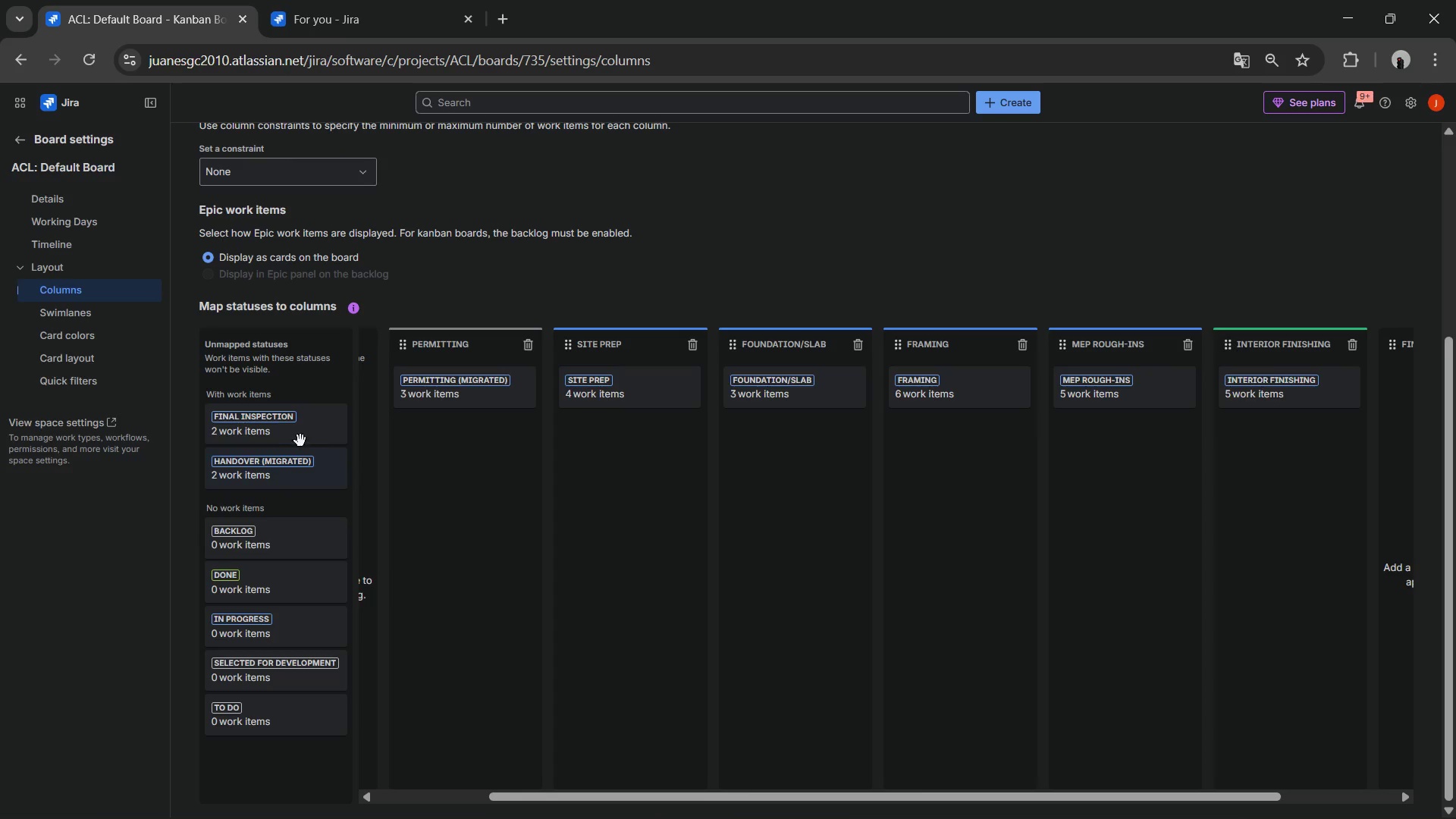 
left_click_drag(start_coordinate=[295, 435], to_coordinate=[1354, 441])
 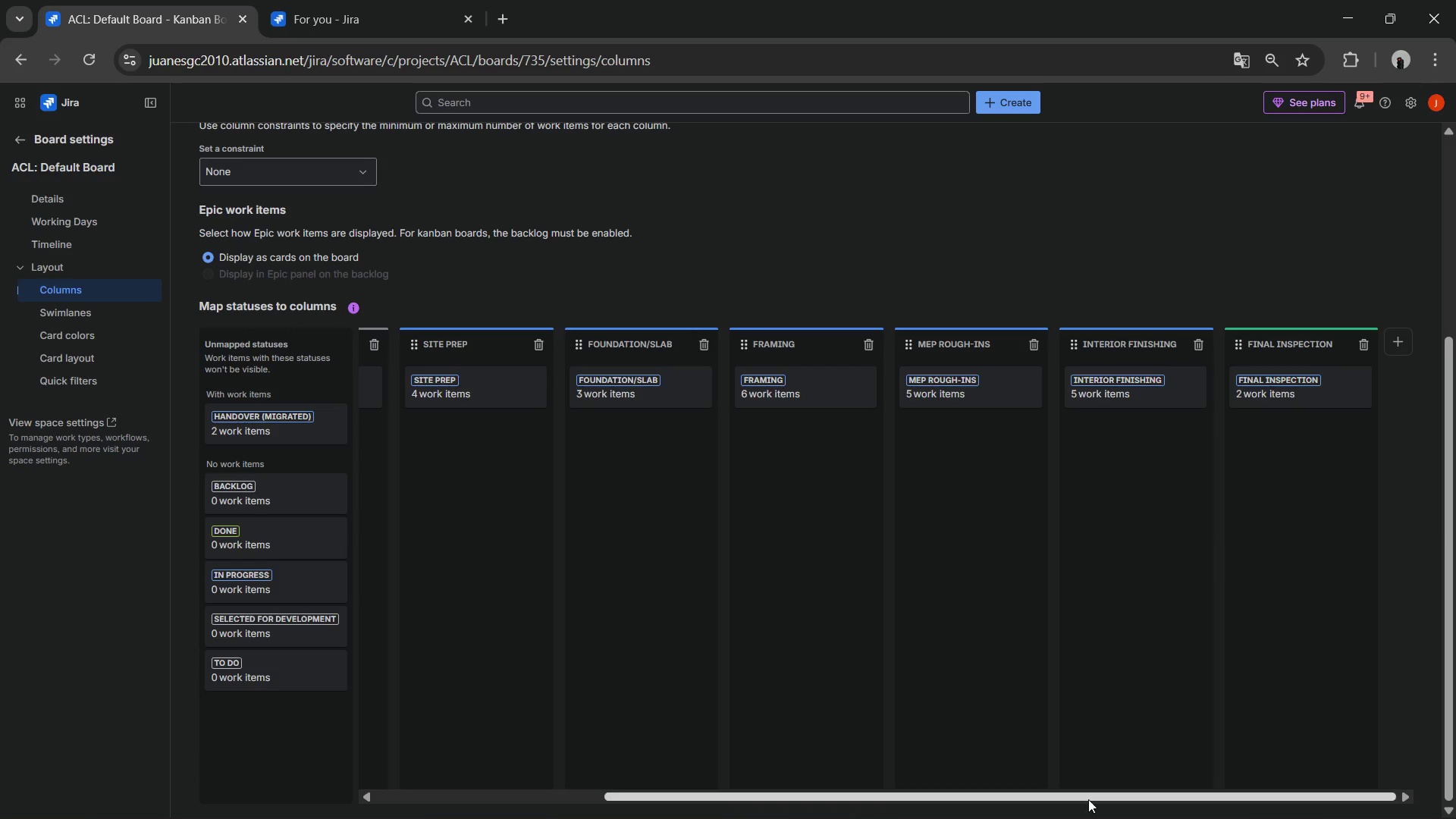 
left_click_drag(start_coordinate=[1087, 800], to_coordinate=[714, 777])
 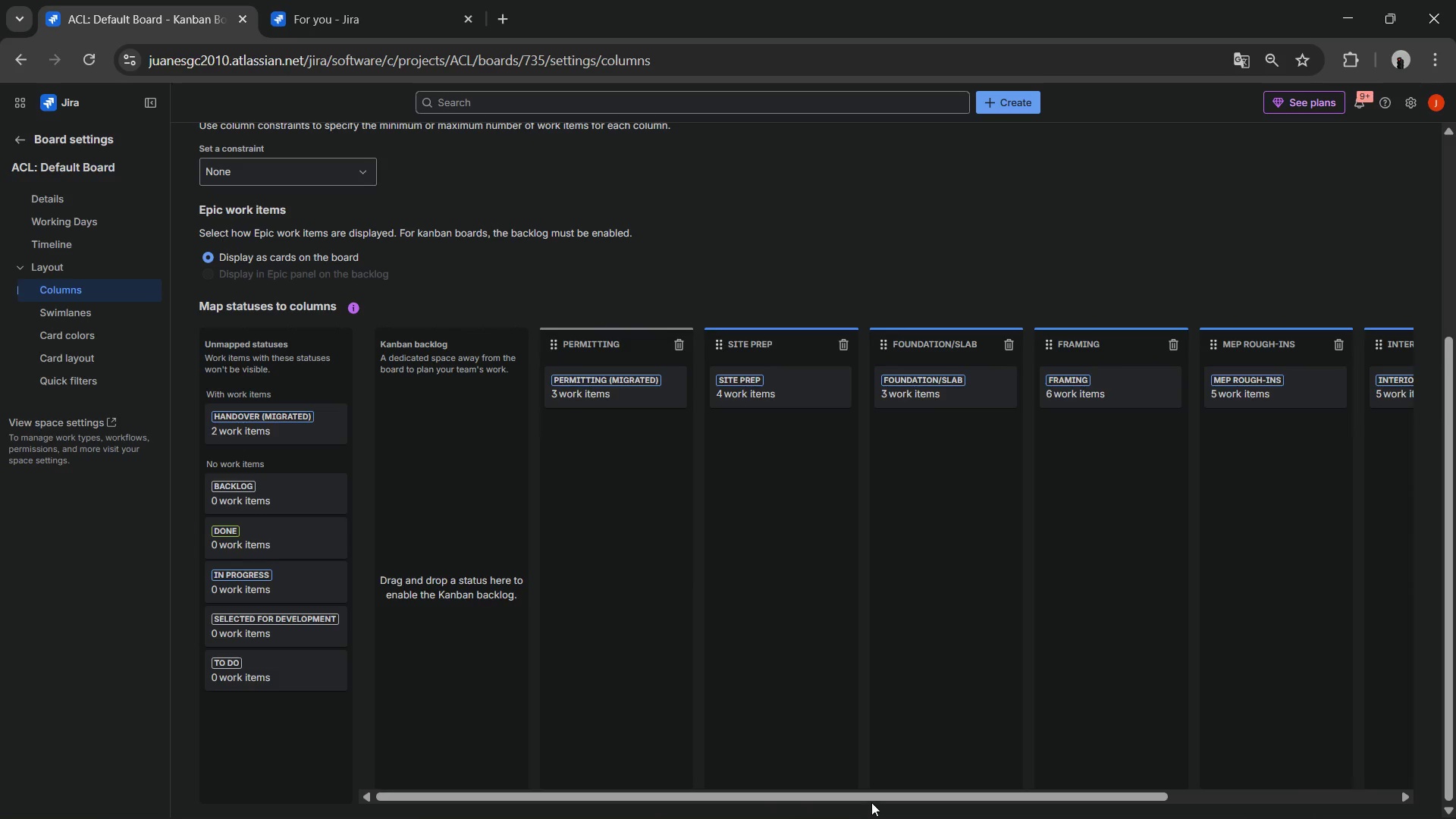 
left_click_drag(start_coordinate=[871, 799], to_coordinate=[1306, 723])
 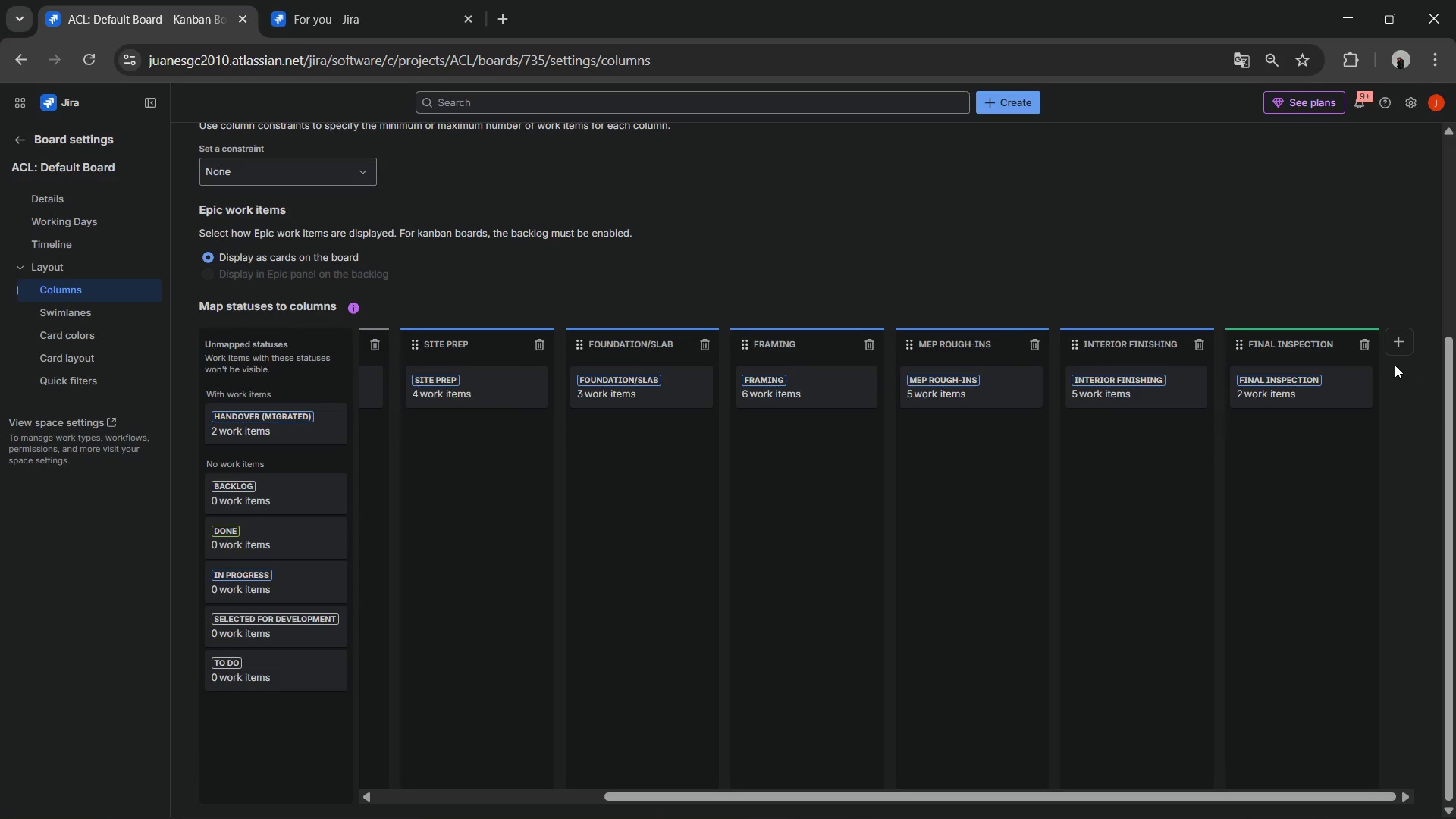 
left_click([1401, 353])
 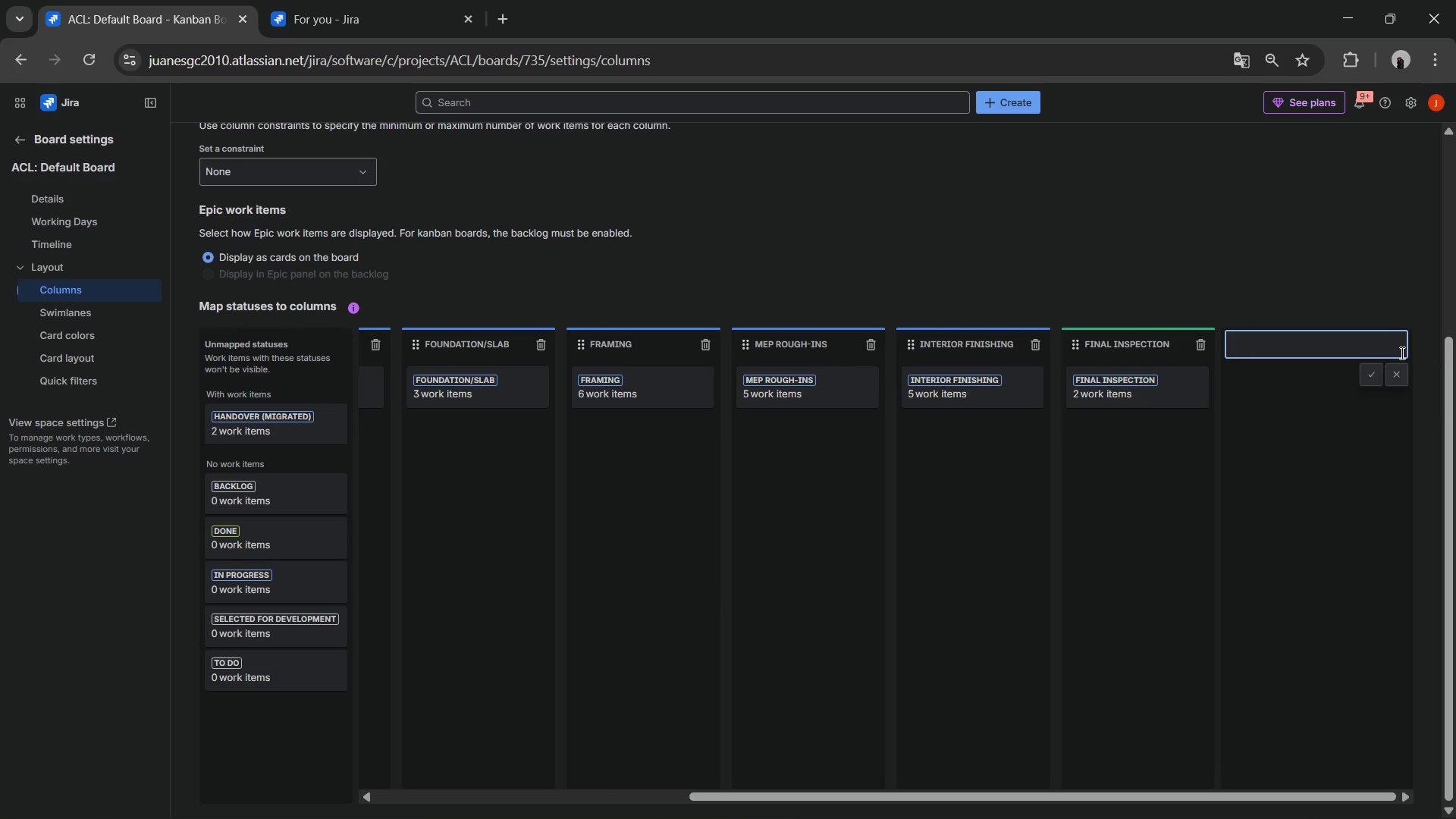 
type(Handover)
 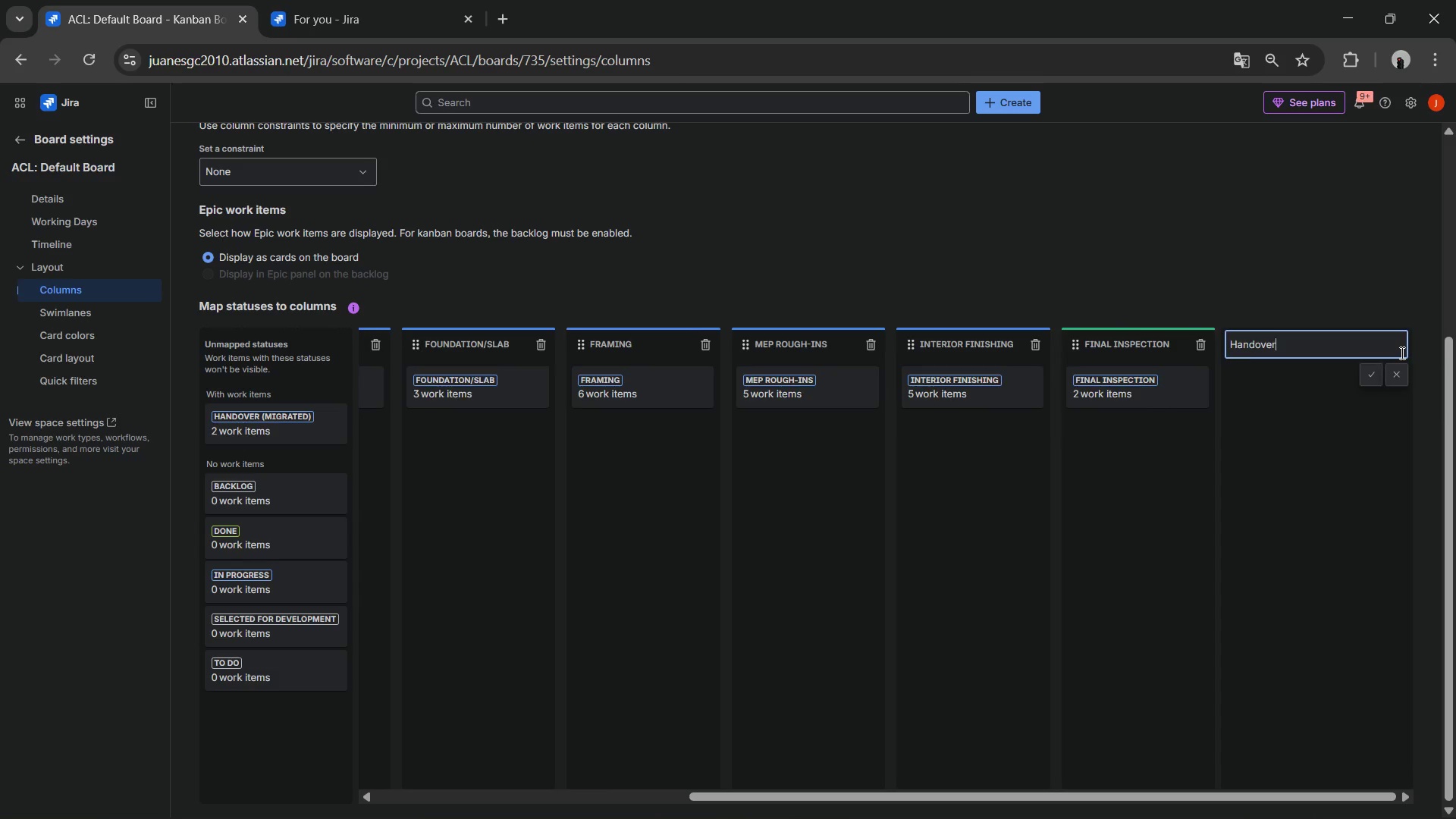 
key(Enter)
 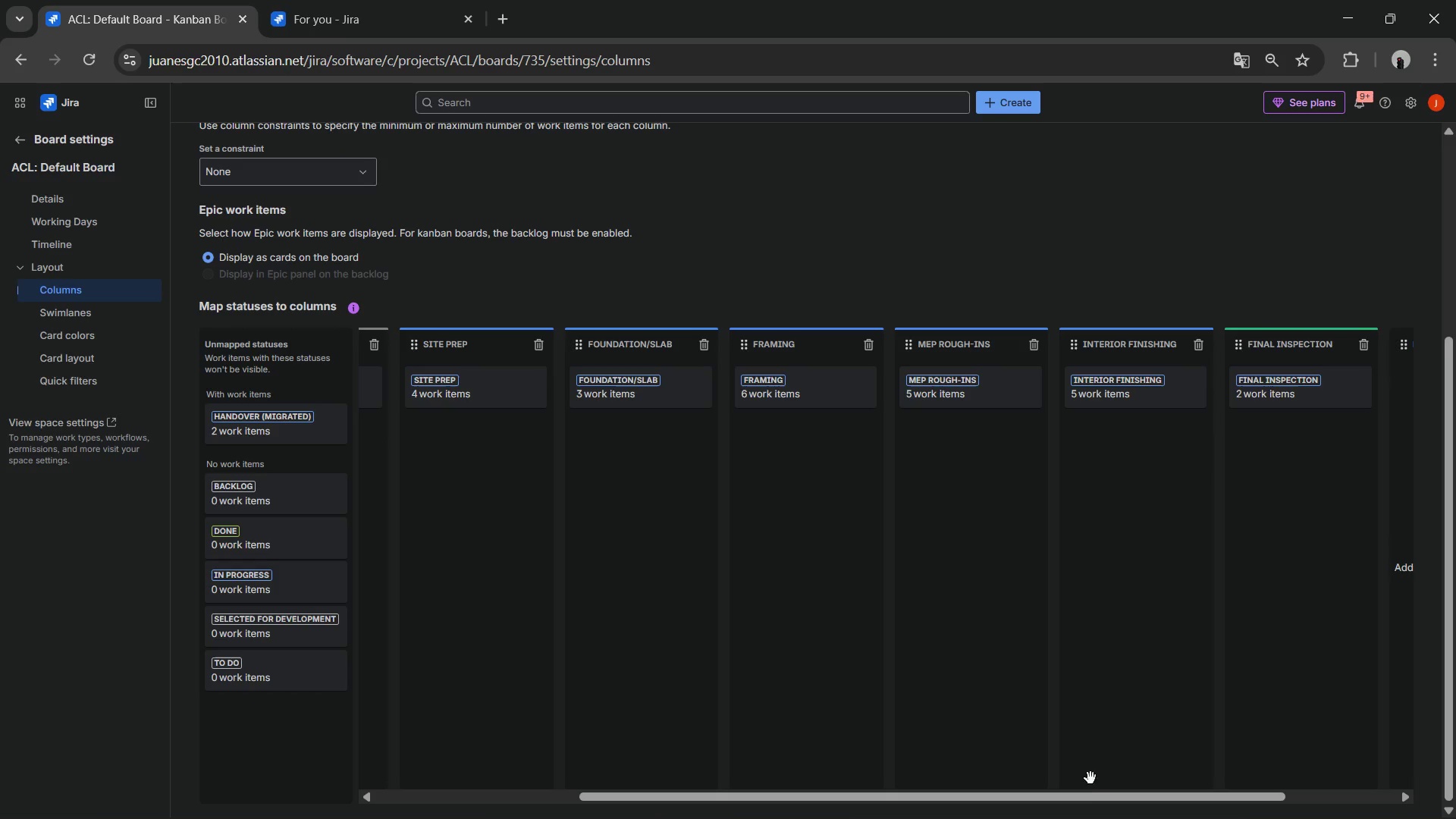 
left_click_drag(start_coordinate=[1078, 796], to_coordinate=[681, 781])
 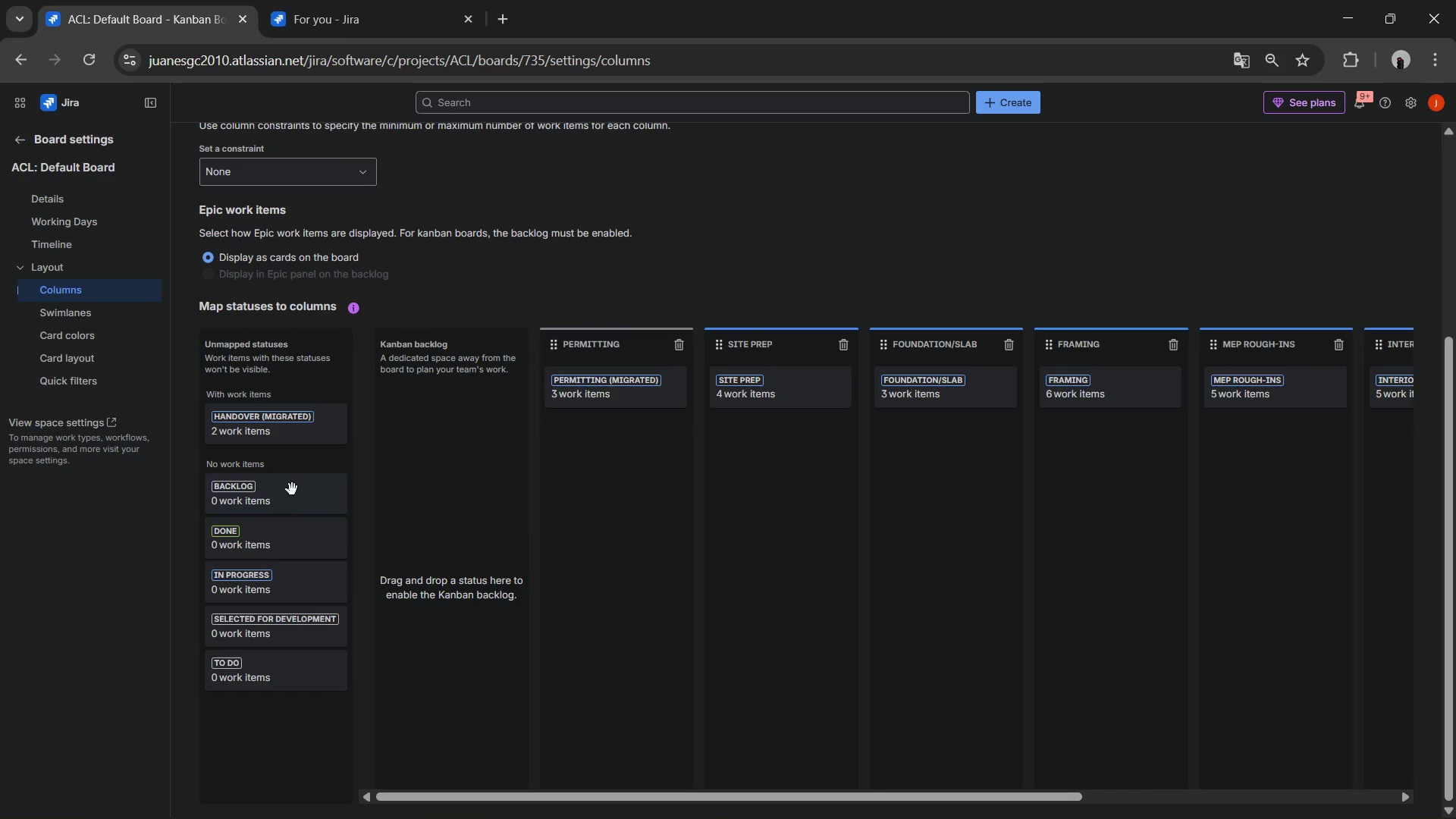 
scroll: coordinate [284, 472], scroll_direction: up, amount: 1.0
 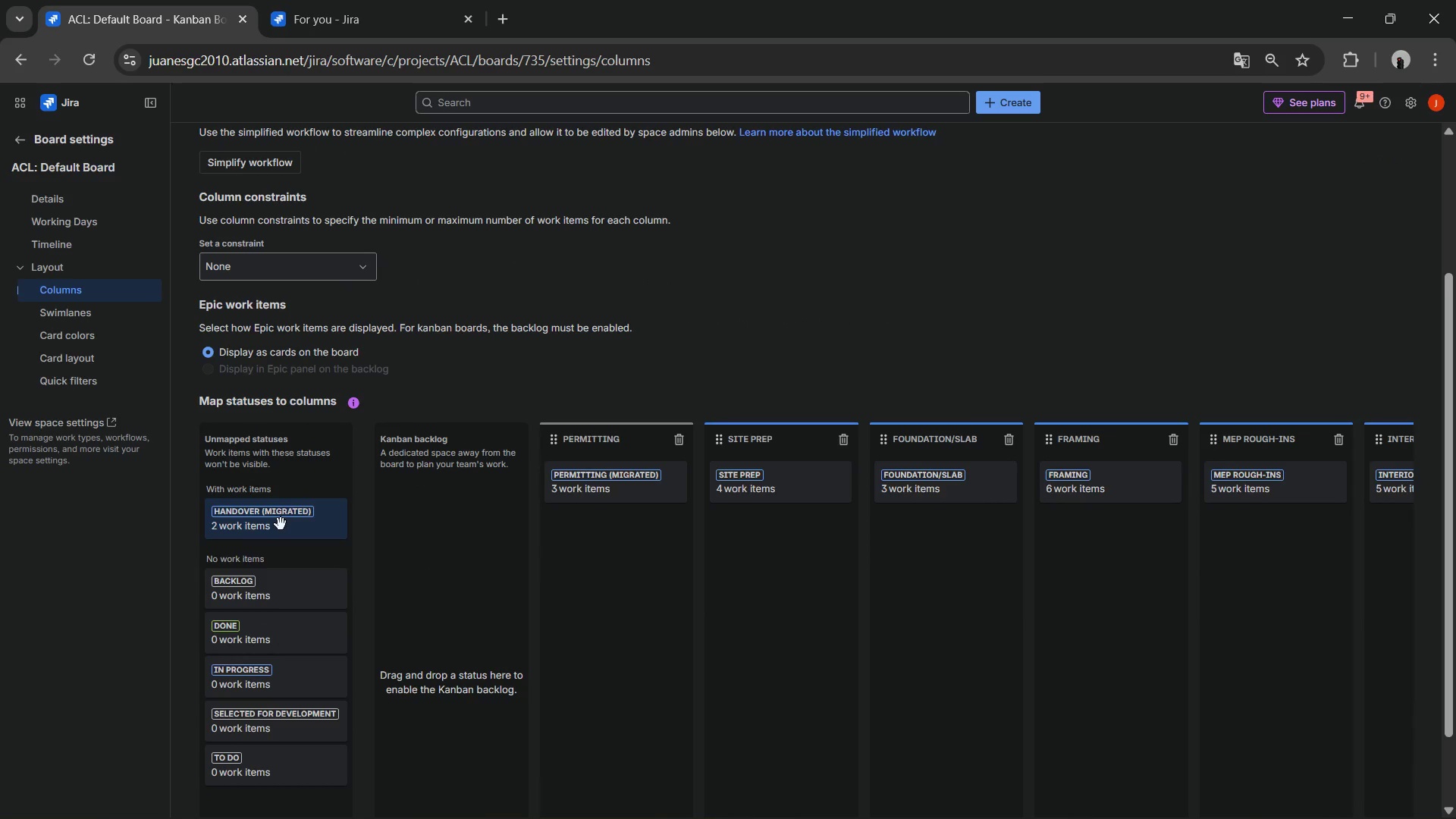 
left_click_drag(start_coordinate=[281, 524], to_coordinate=[1317, 510])
 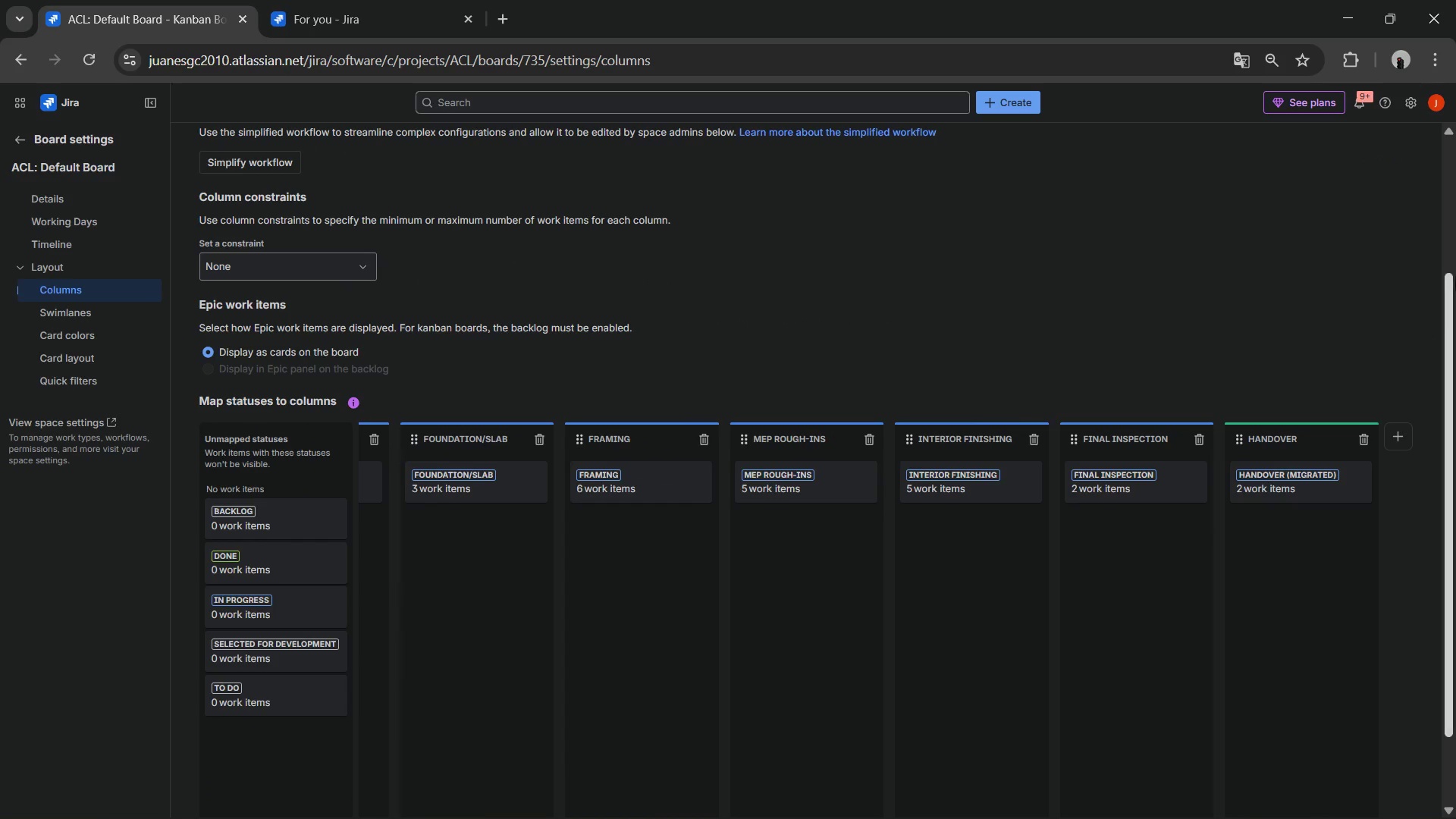 
scroll: coordinate [1328, 268], scroll_direction: up, amount: 4.0
 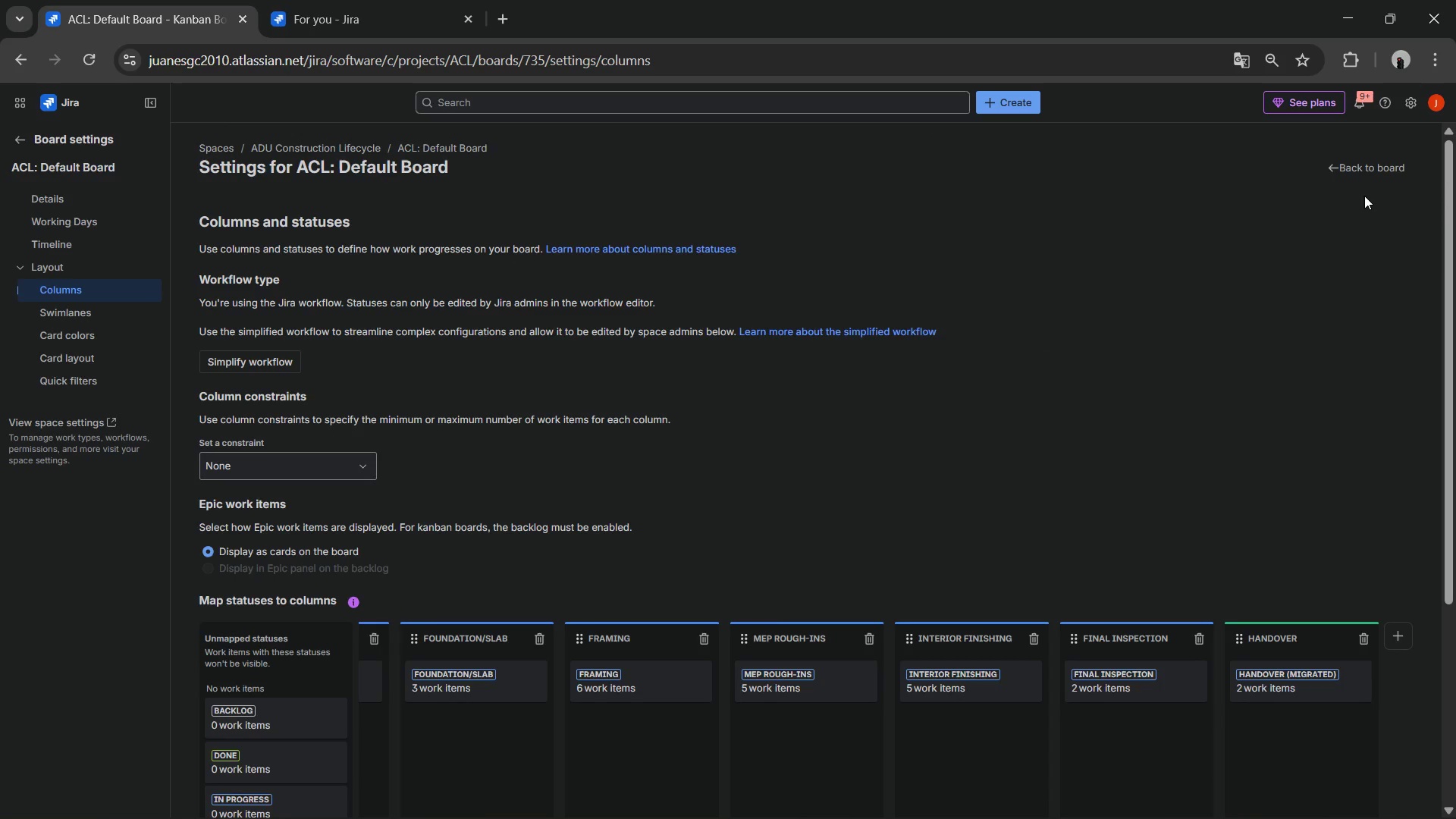 
left_click([1370, 187])
 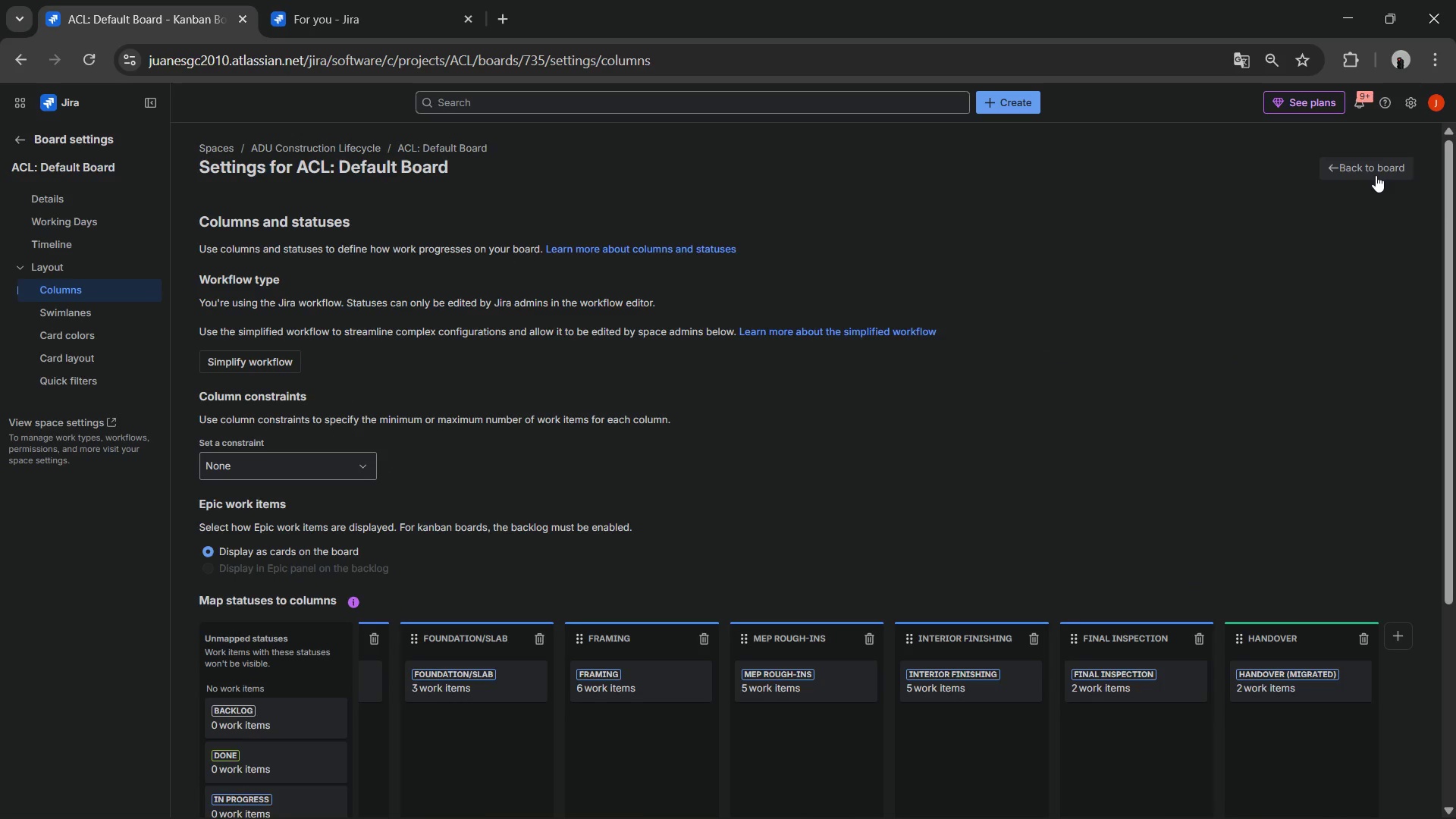 
left_click([1376, 175])
 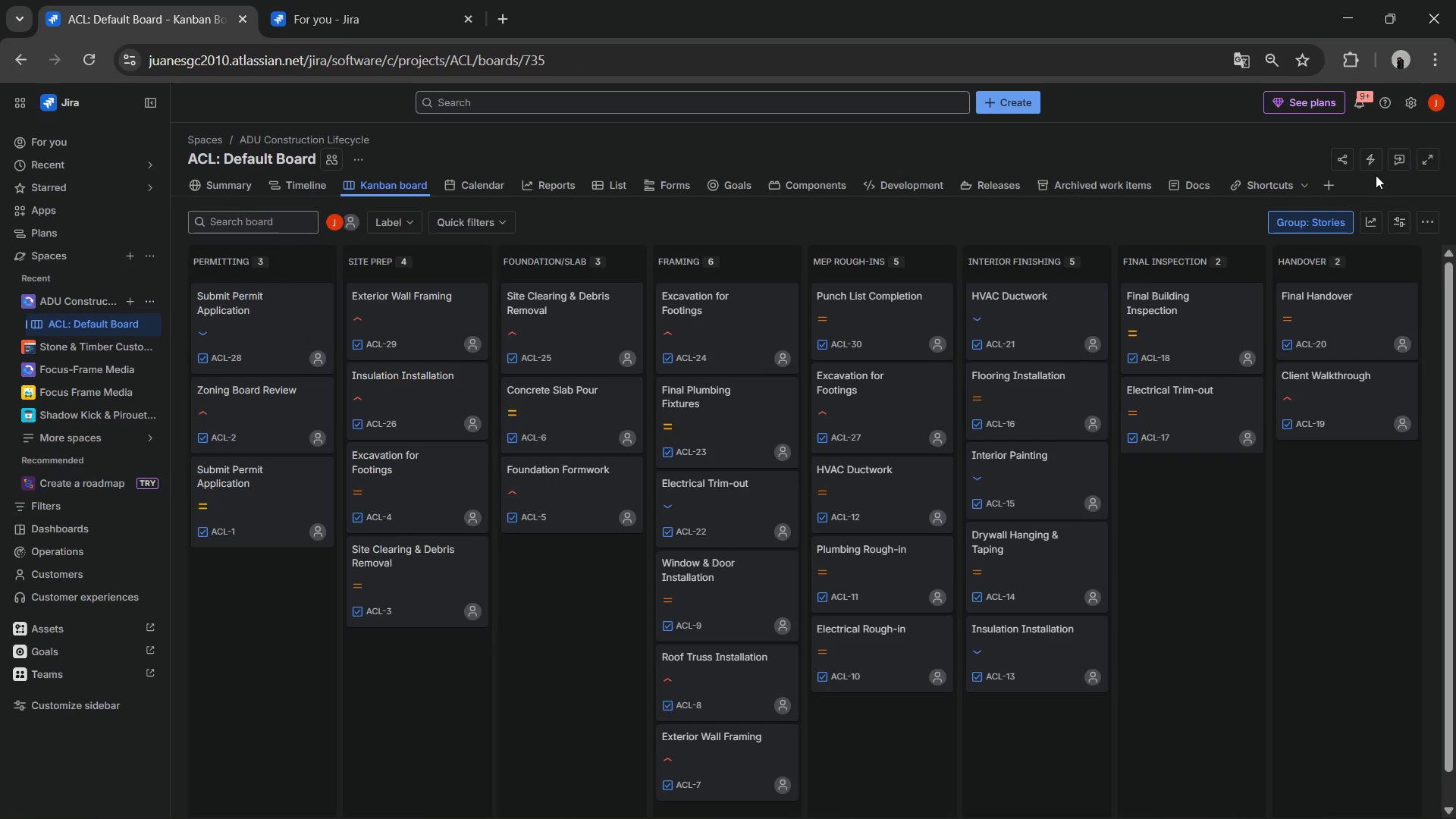 
mouse_move([1214, 305])
 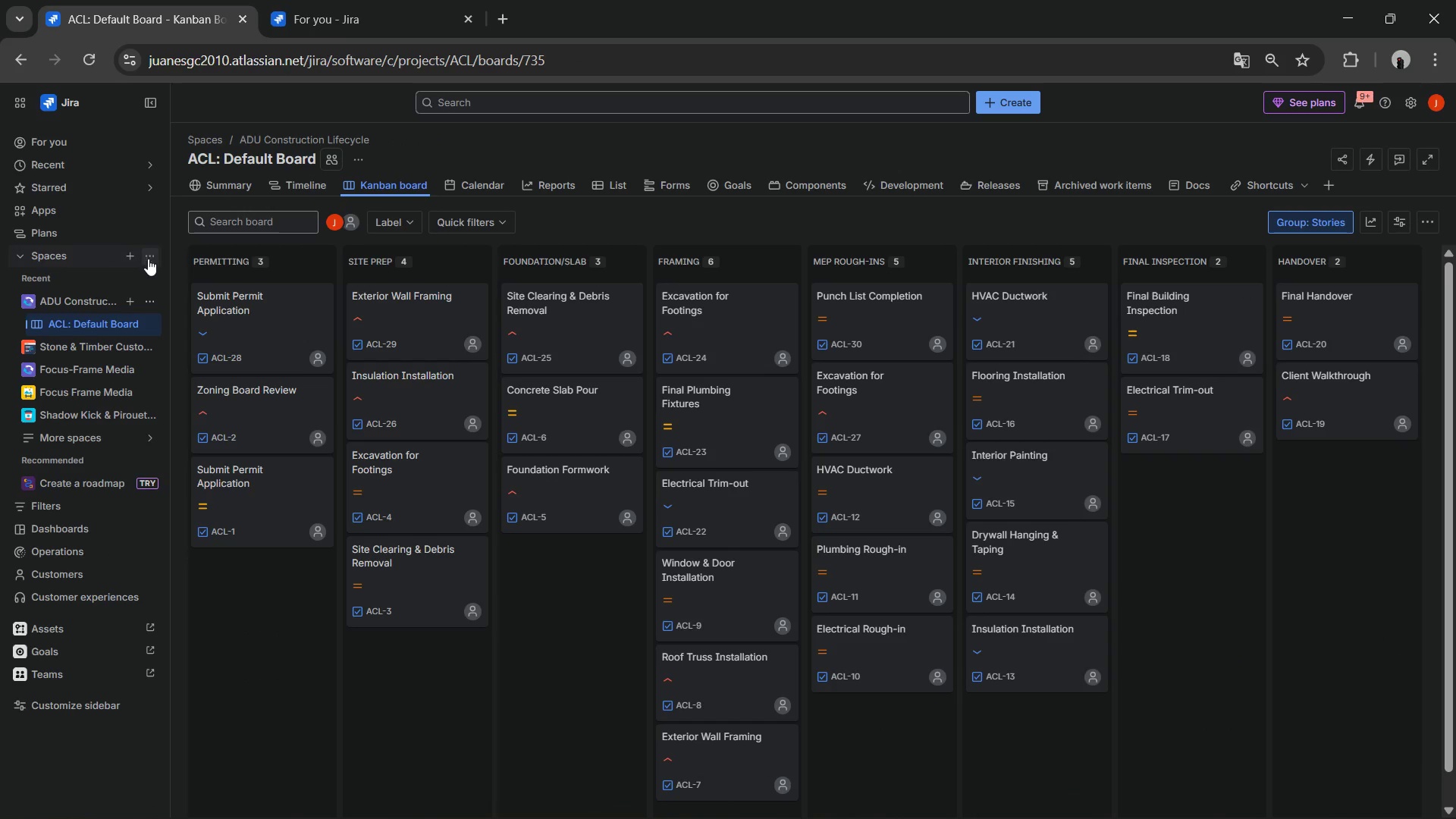 
left_click([148, 300])
 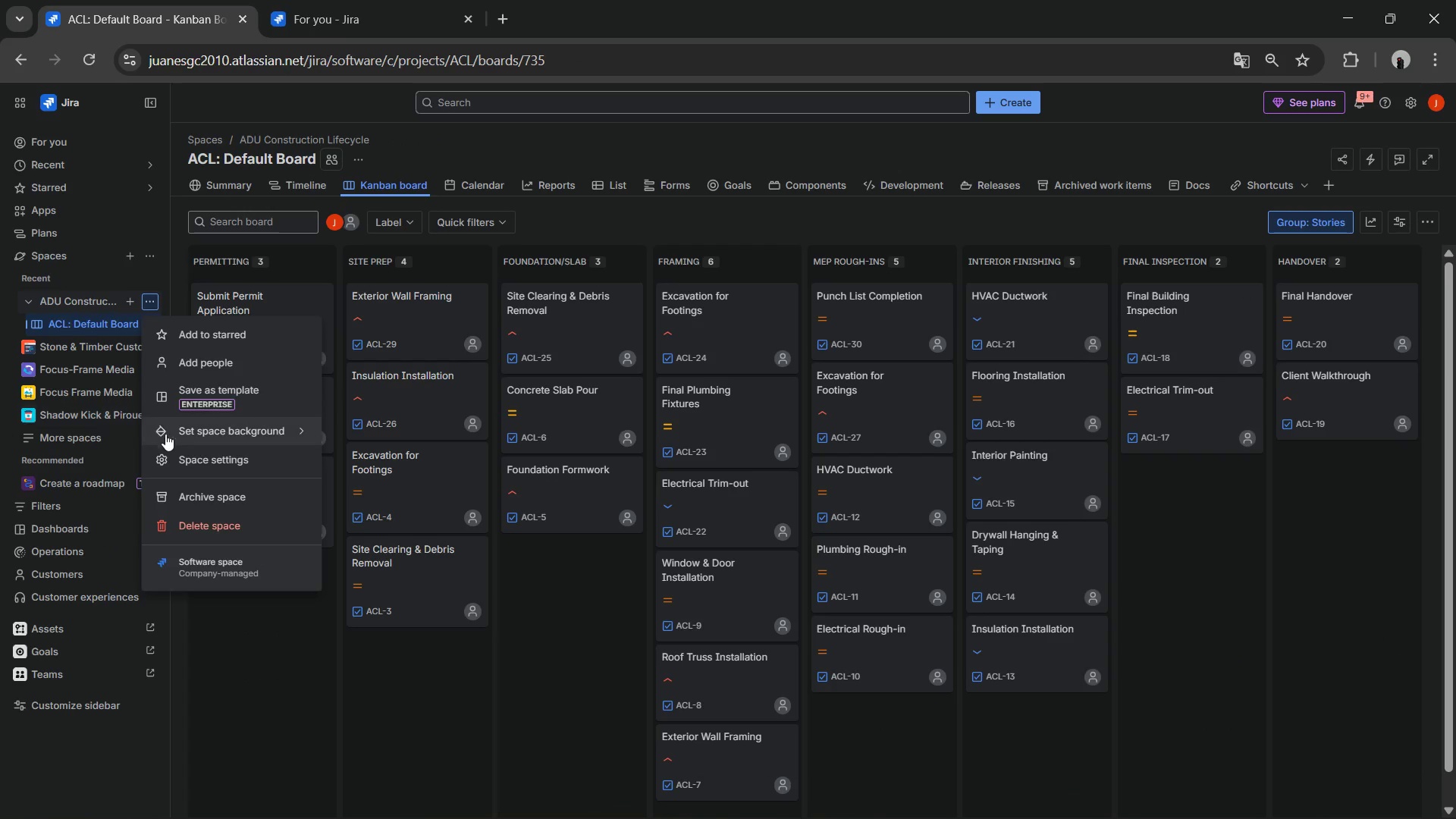 
left_click([180, 453])
 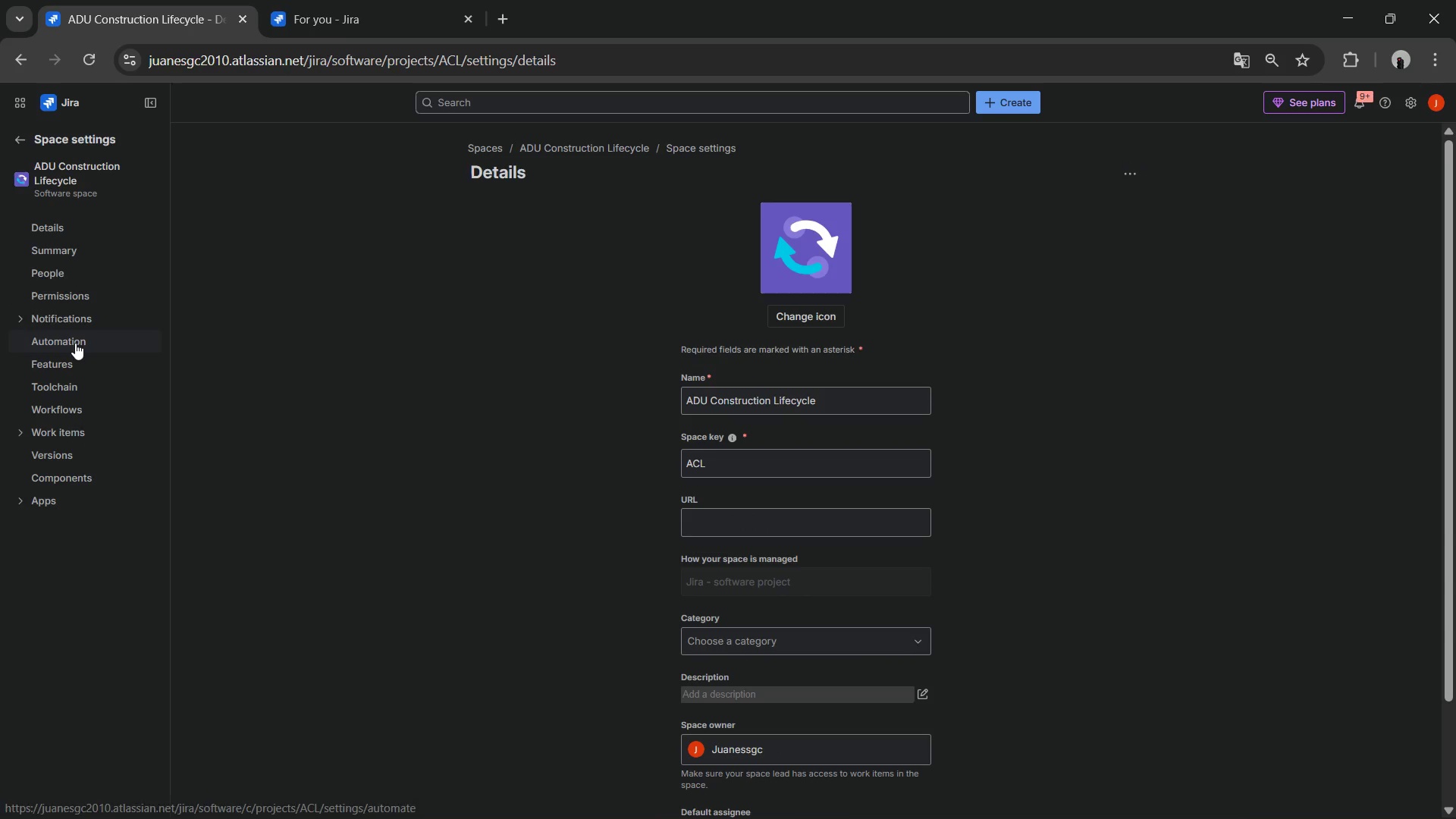 
left_click([71, 410])
 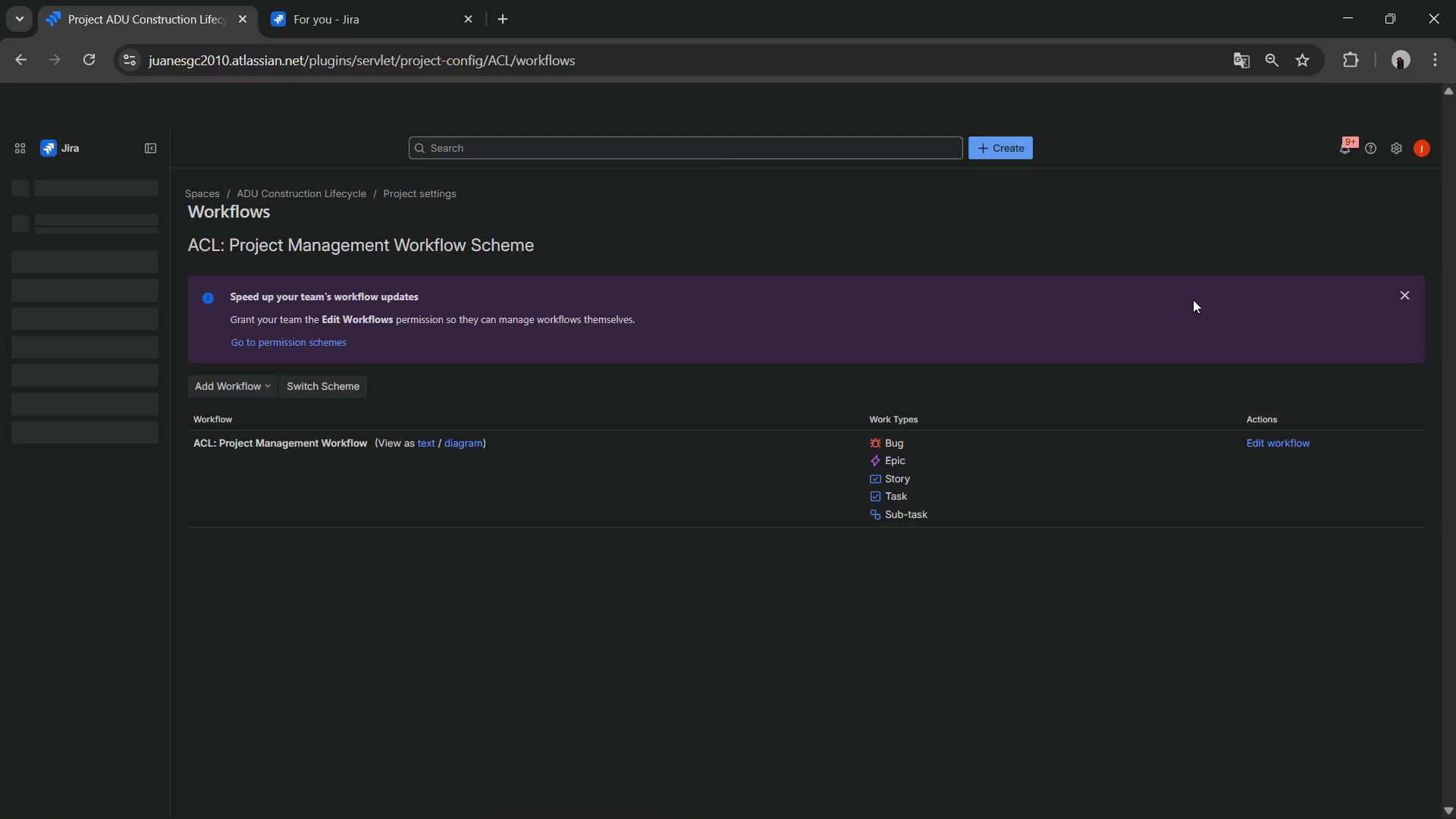 
left_click([1259, 438])
 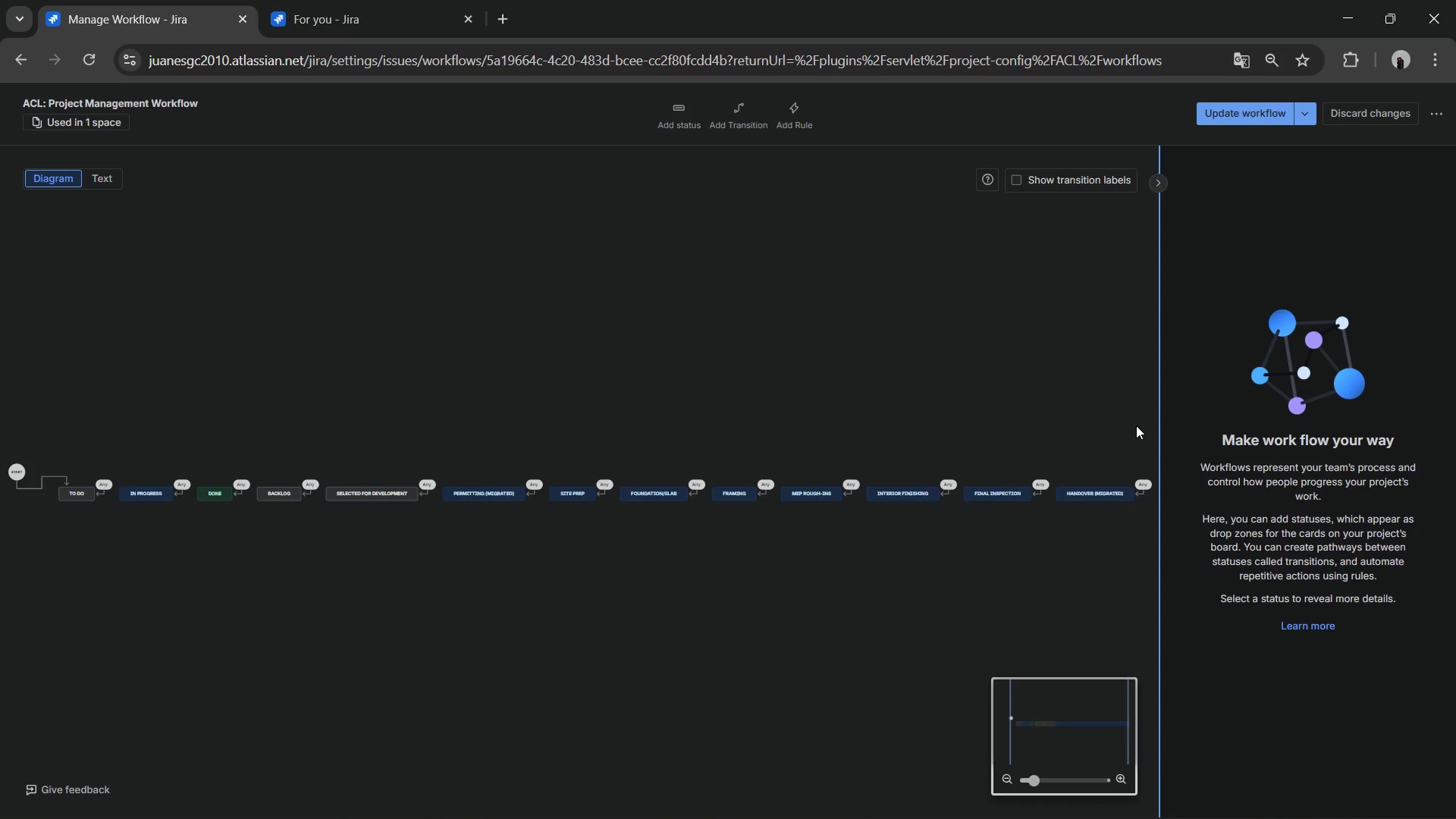 
hold_key(key=ControlLeft, duration=0.67)
scroll: coordinate [560, 473], scroll_direction: up, amount: 2.0
 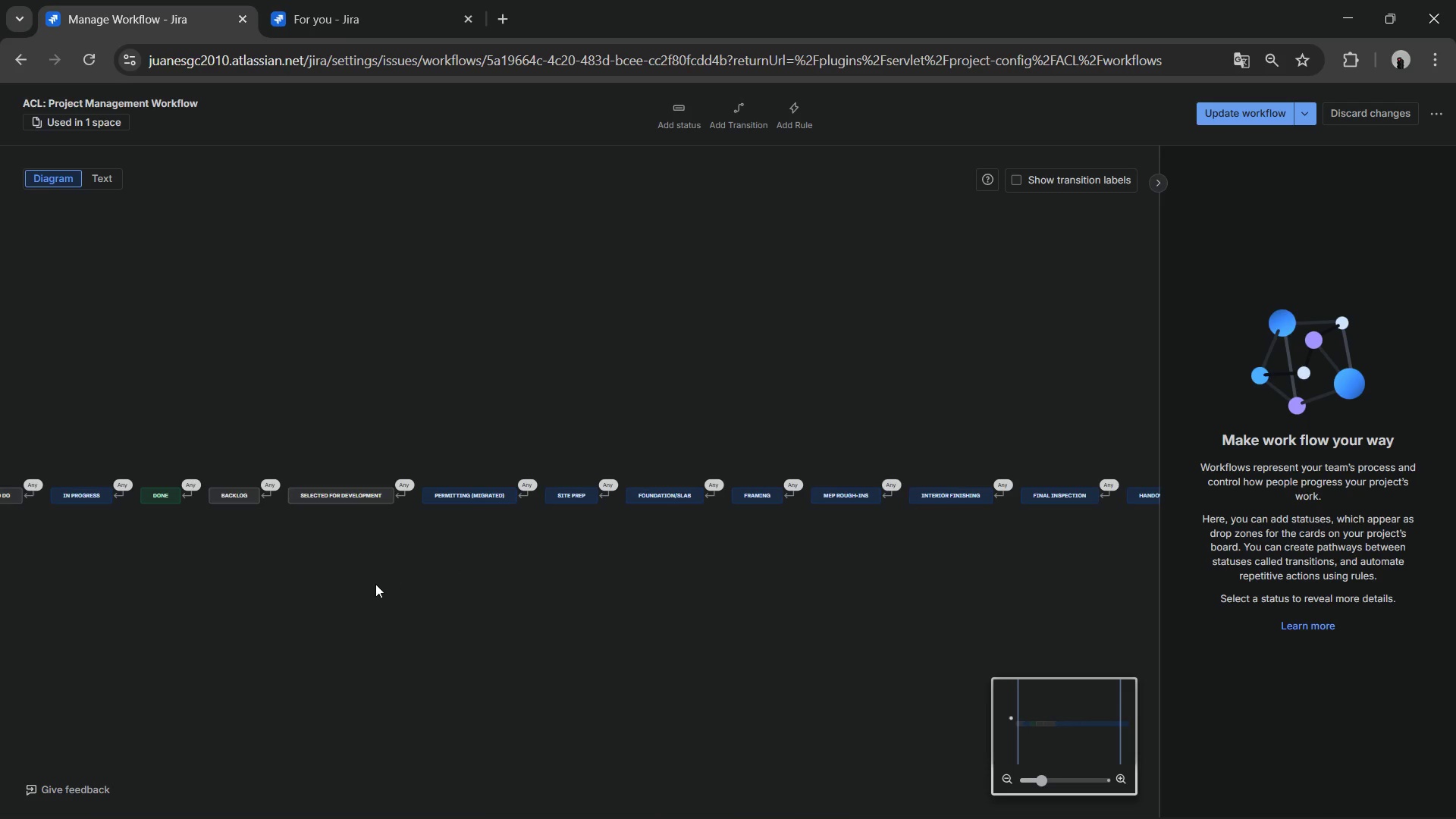 
left_click_drag(start_coordinate=[375, 584], to_coordinate=[610, 577])
 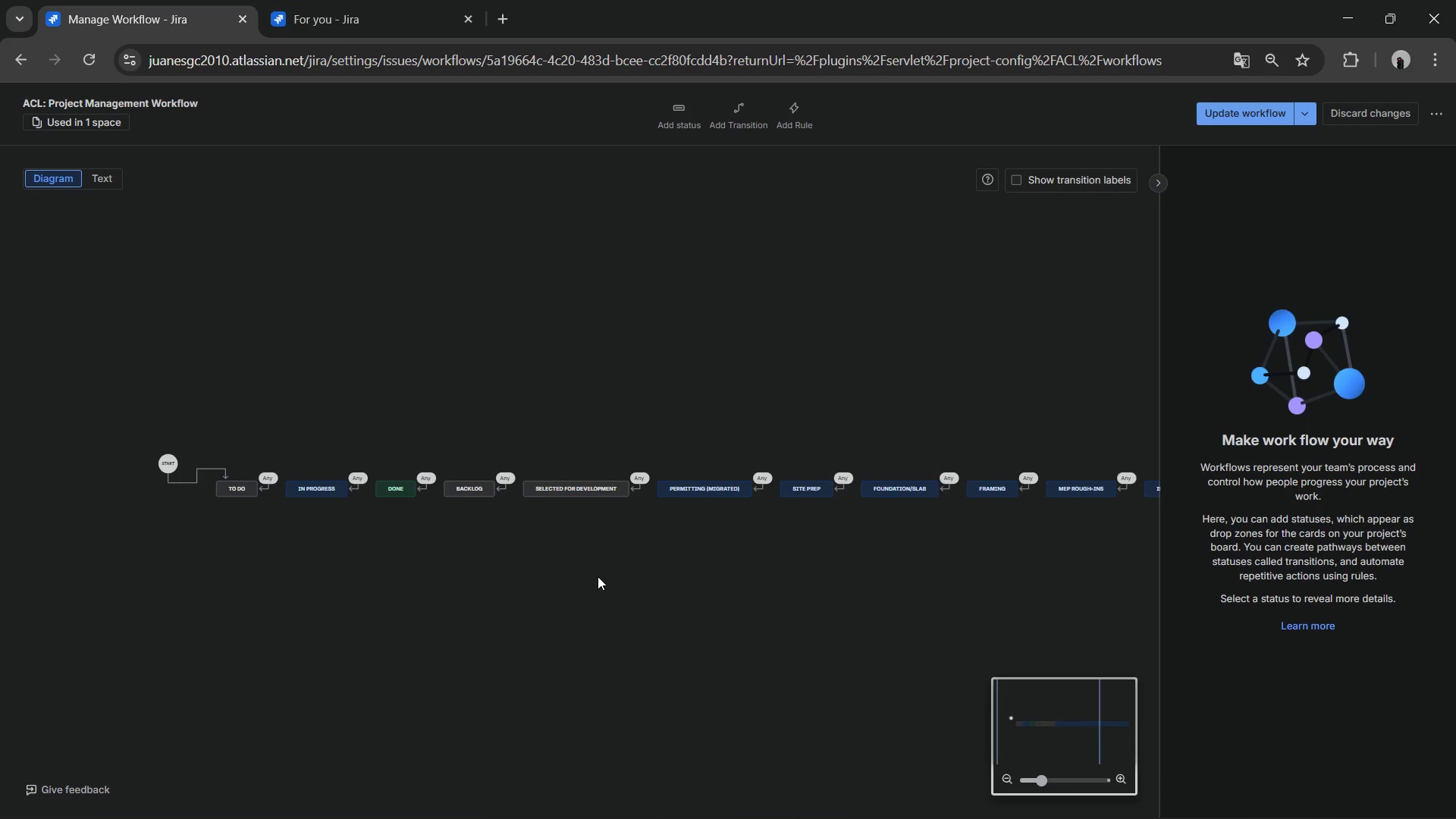 
hold_key(key=ControlLeft, duration=0.77)
 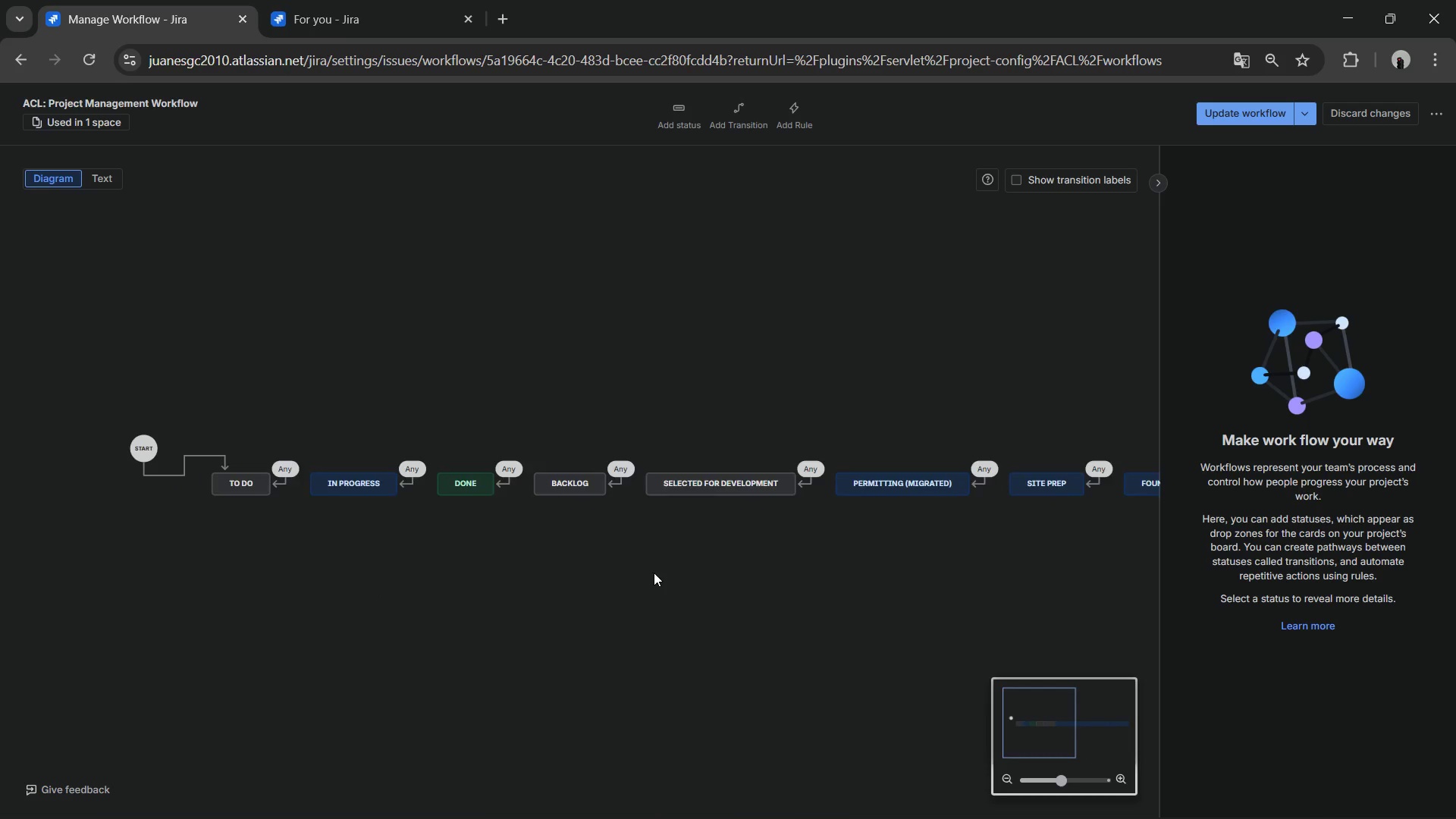 
hold_key(key=ControlLeft, duration=0.34)
left_click_drag(start_coordinate=[538, 576], to_coordinate=[685, 568])
 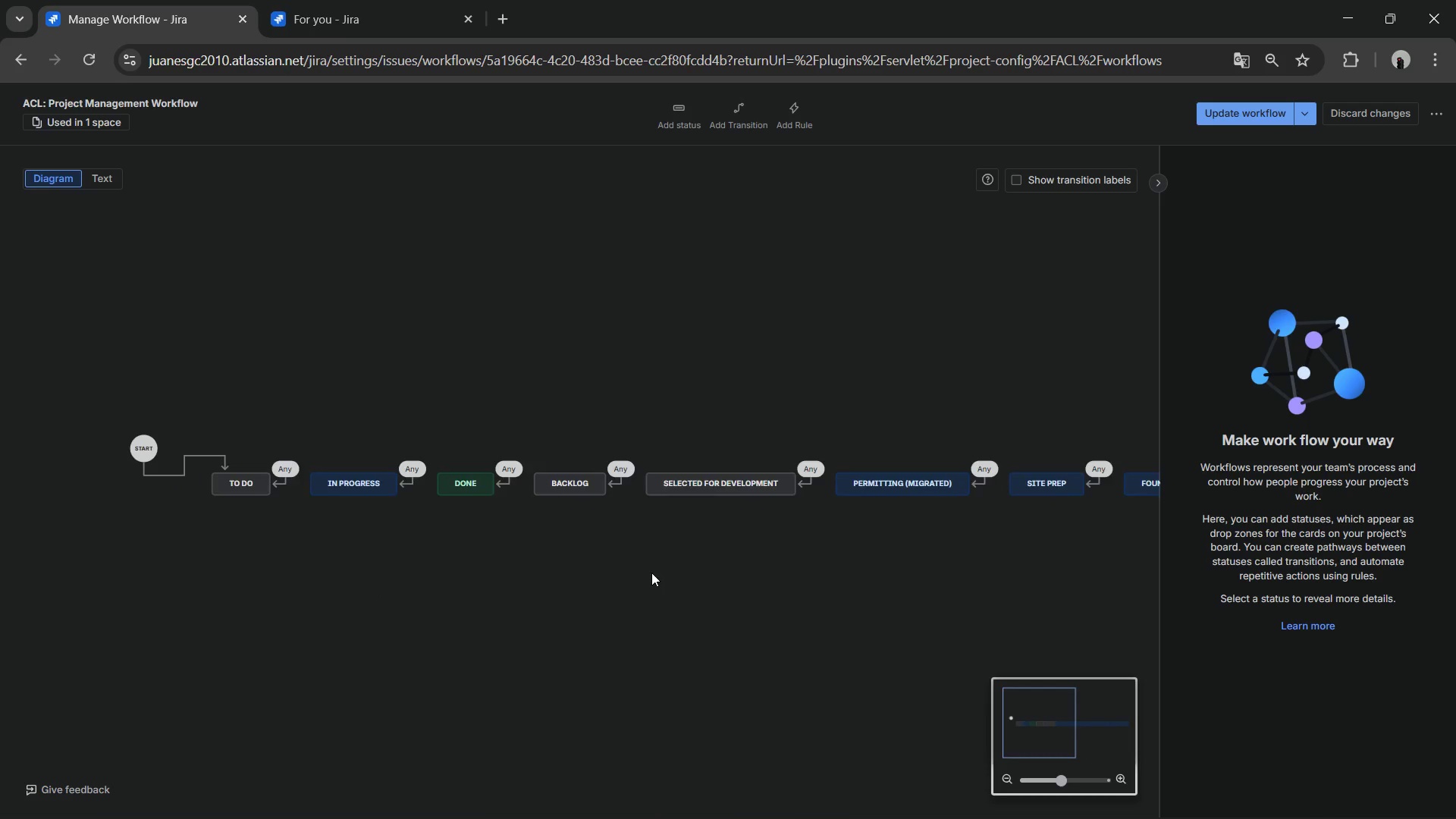 
scroll: coordinate [567, 576], scroll_direction: up, amount: 5.0
 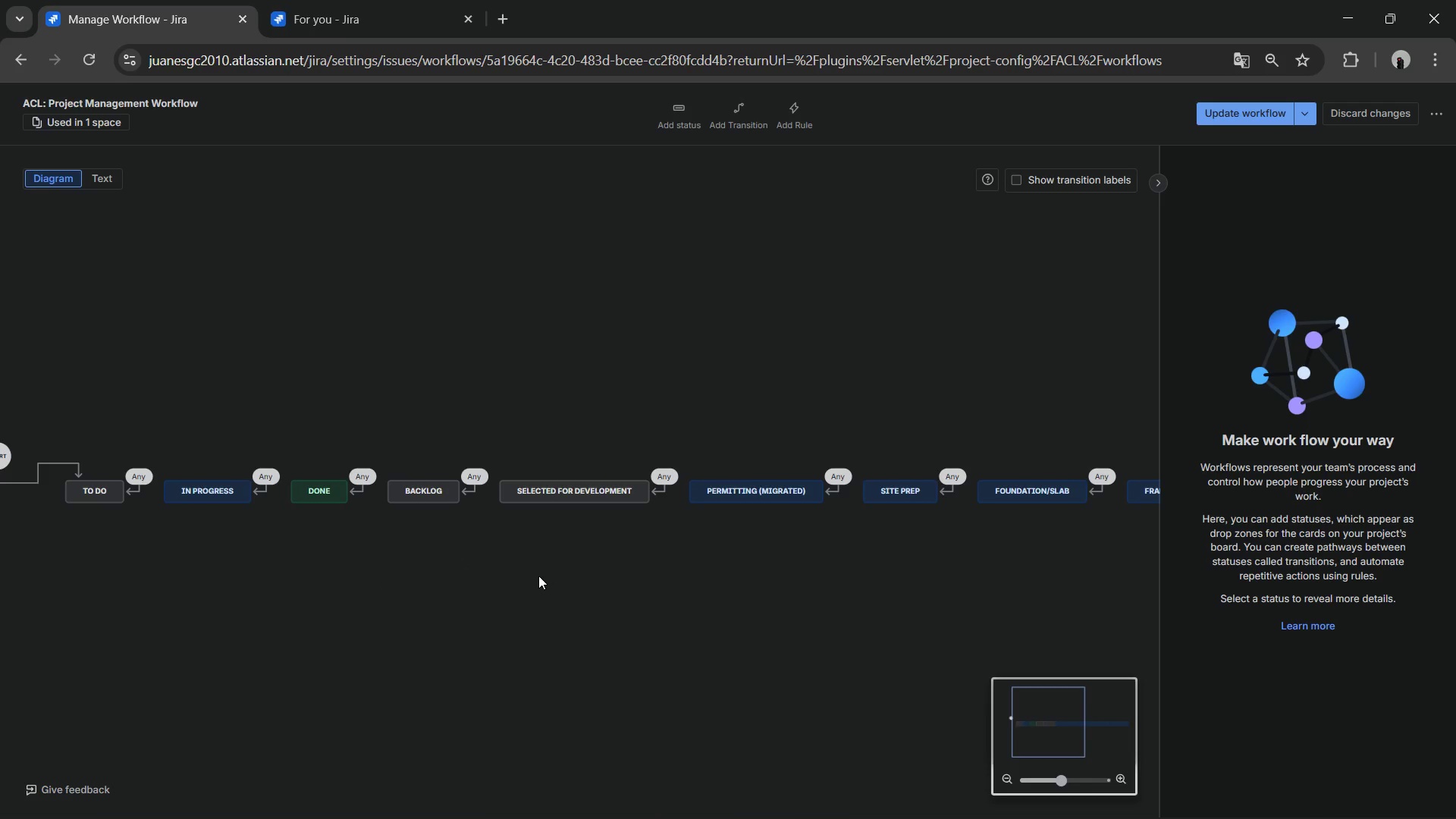 
key(Control+ControlLeft)
 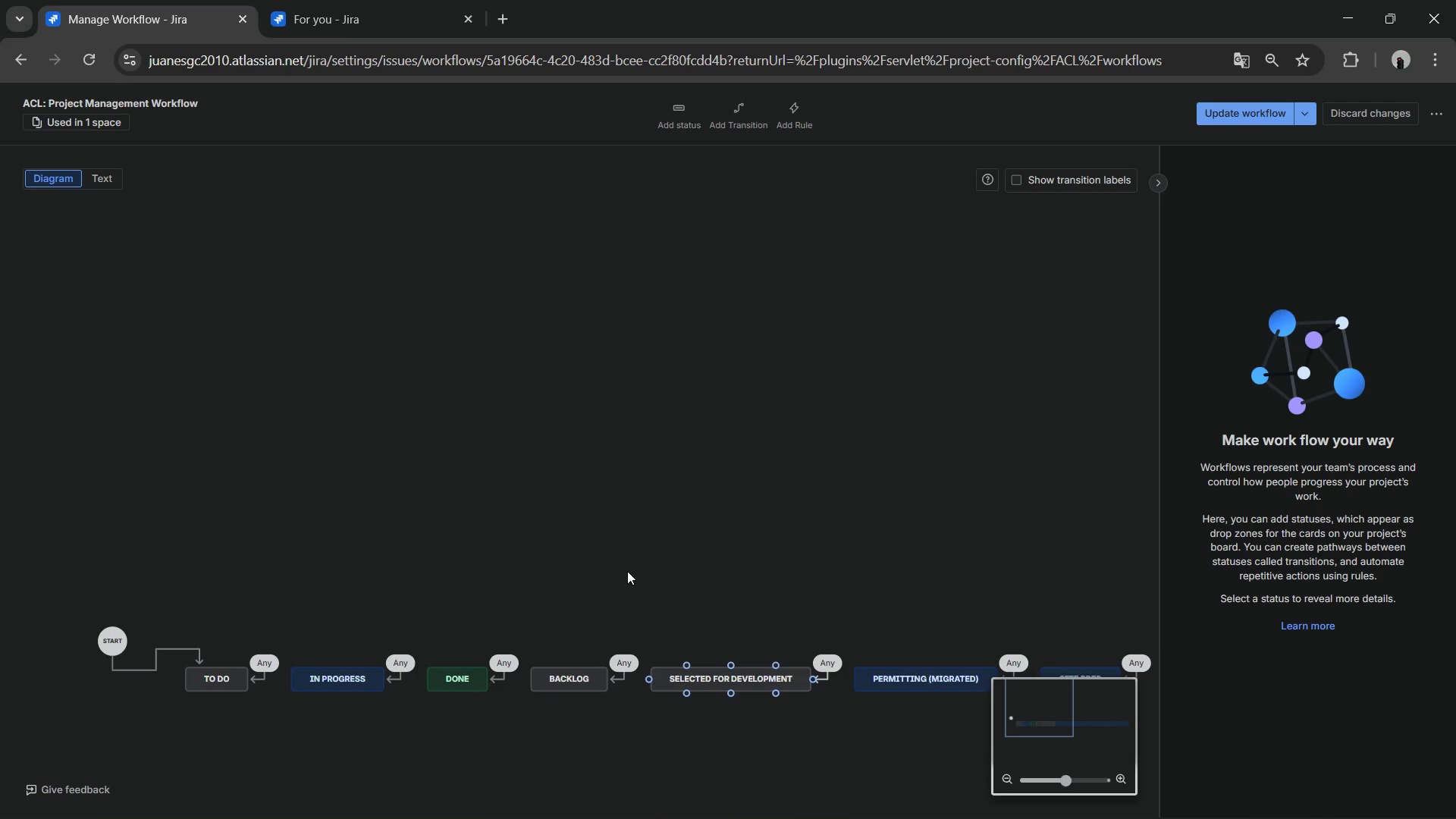 
scroll: coordinate [651, 573], scroll_direction: up, amount: 3.0
 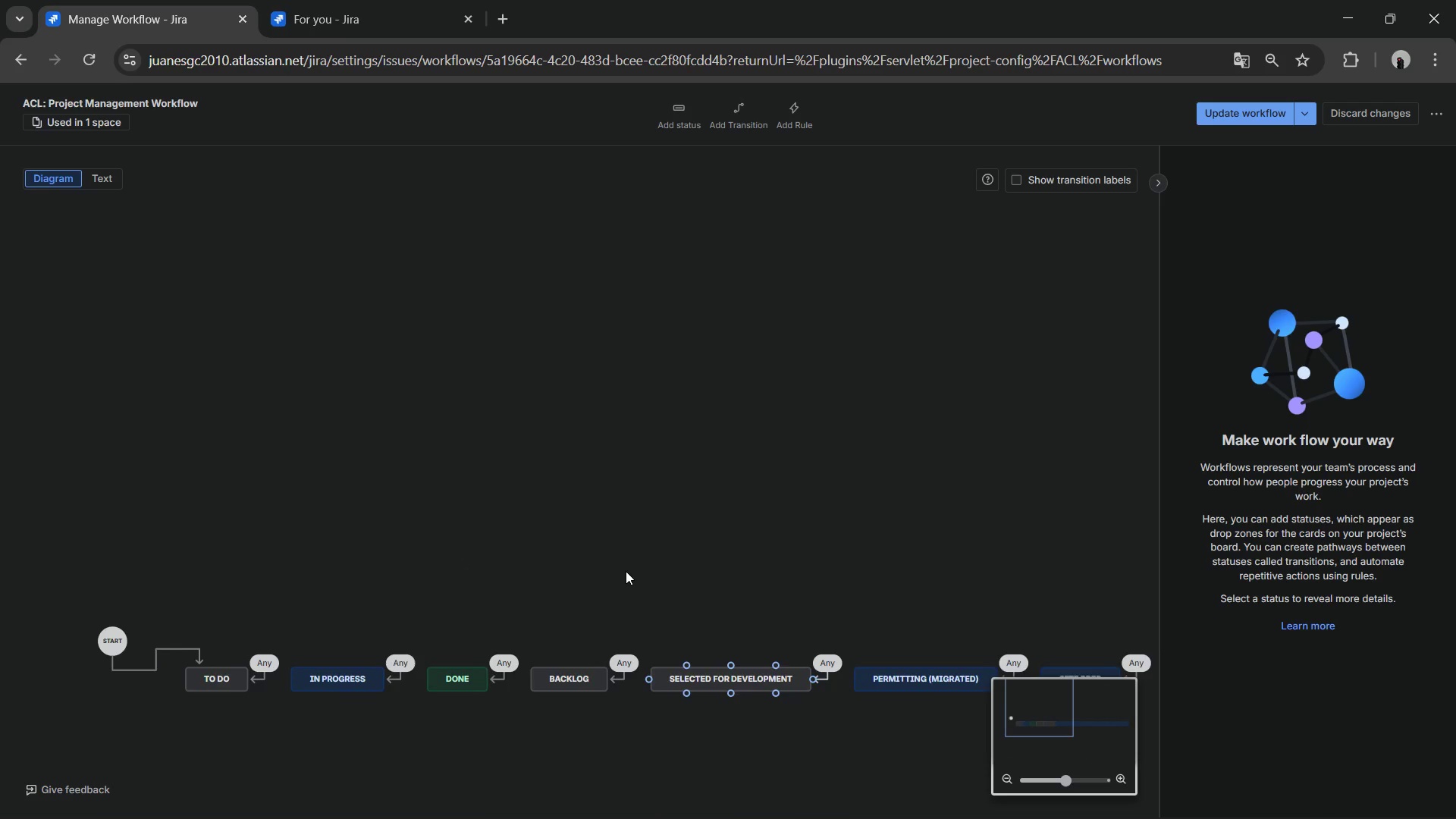 
left_click_drag(start_coordinate=[626, 571], to_coordinate=[451, 477])
 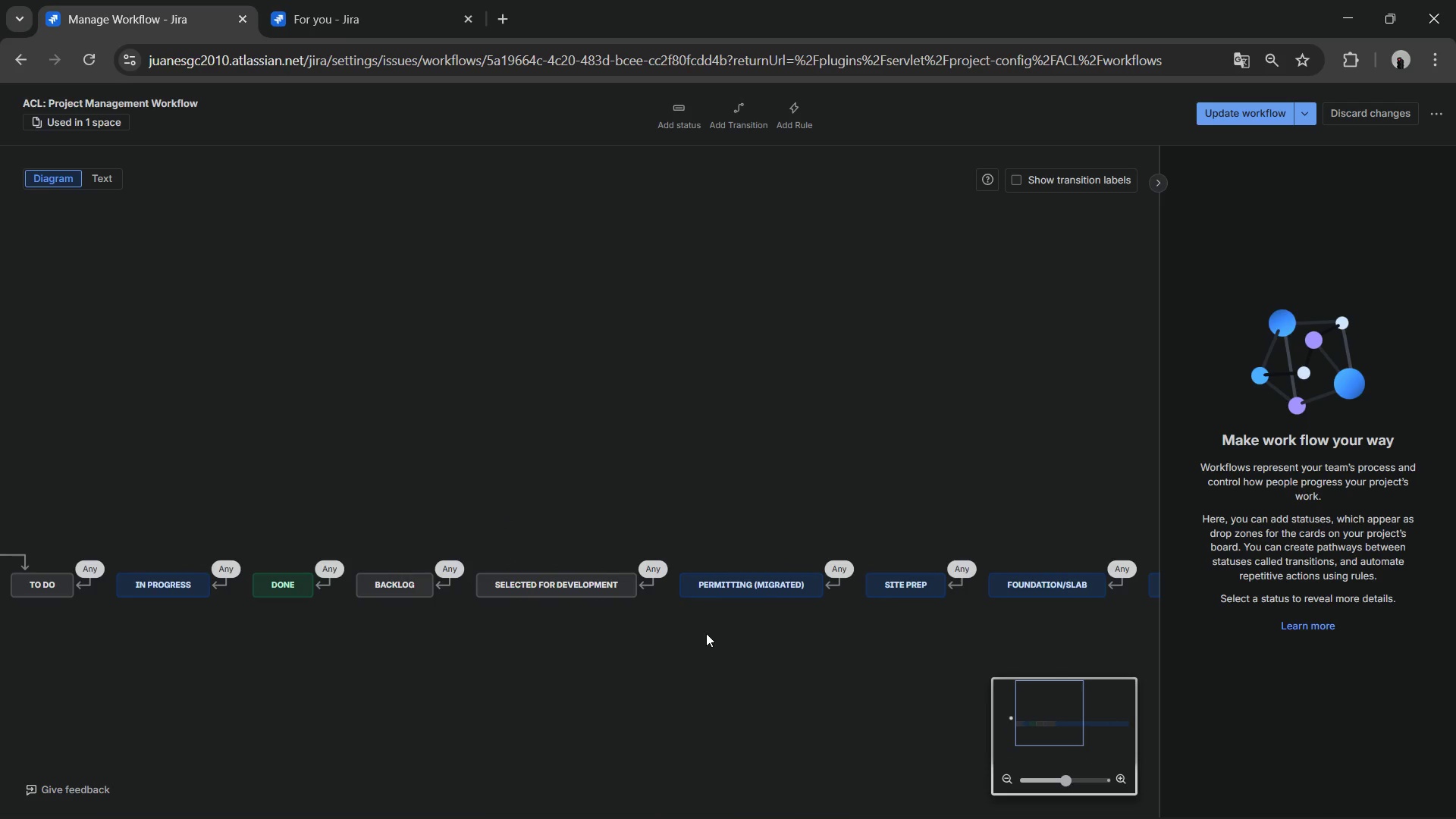 
left_click_drag(start_coordinate=[700, 632], to_coordinate=[959, 641])
 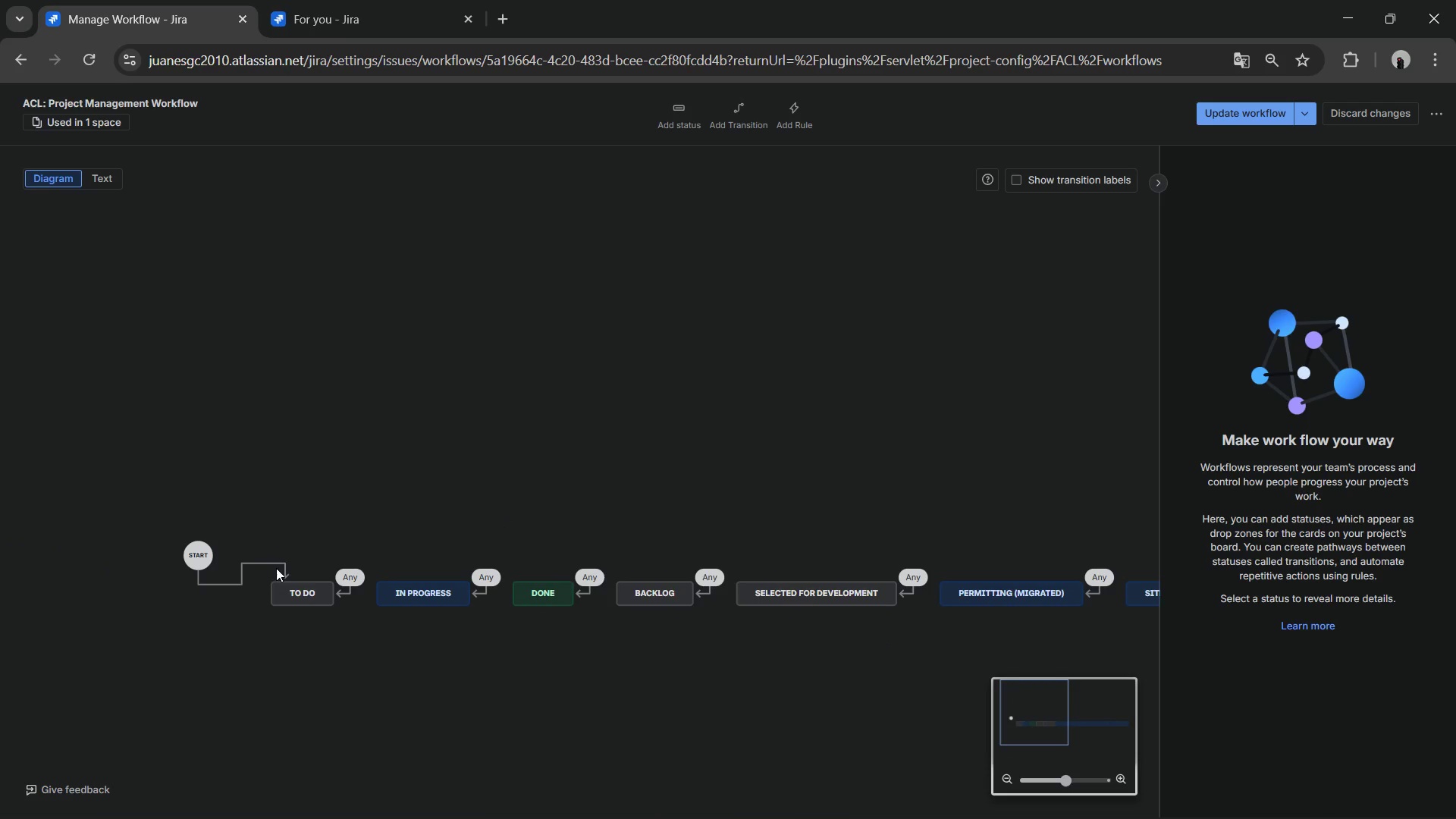 
left_click([281, 567])
 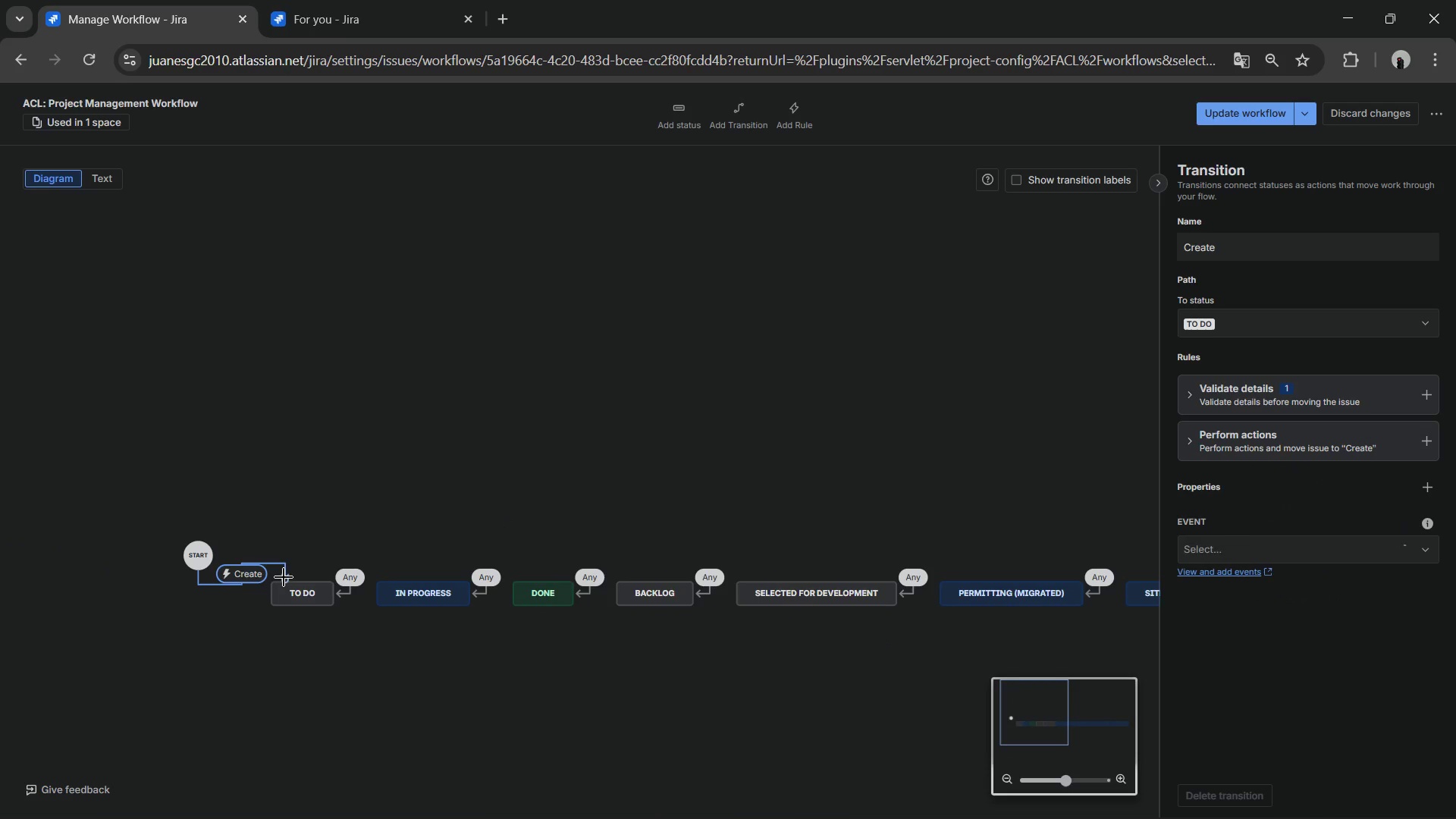 
left_click_drag(start_coordinate=[284, 577], to_coordinate=[1005, 579])
 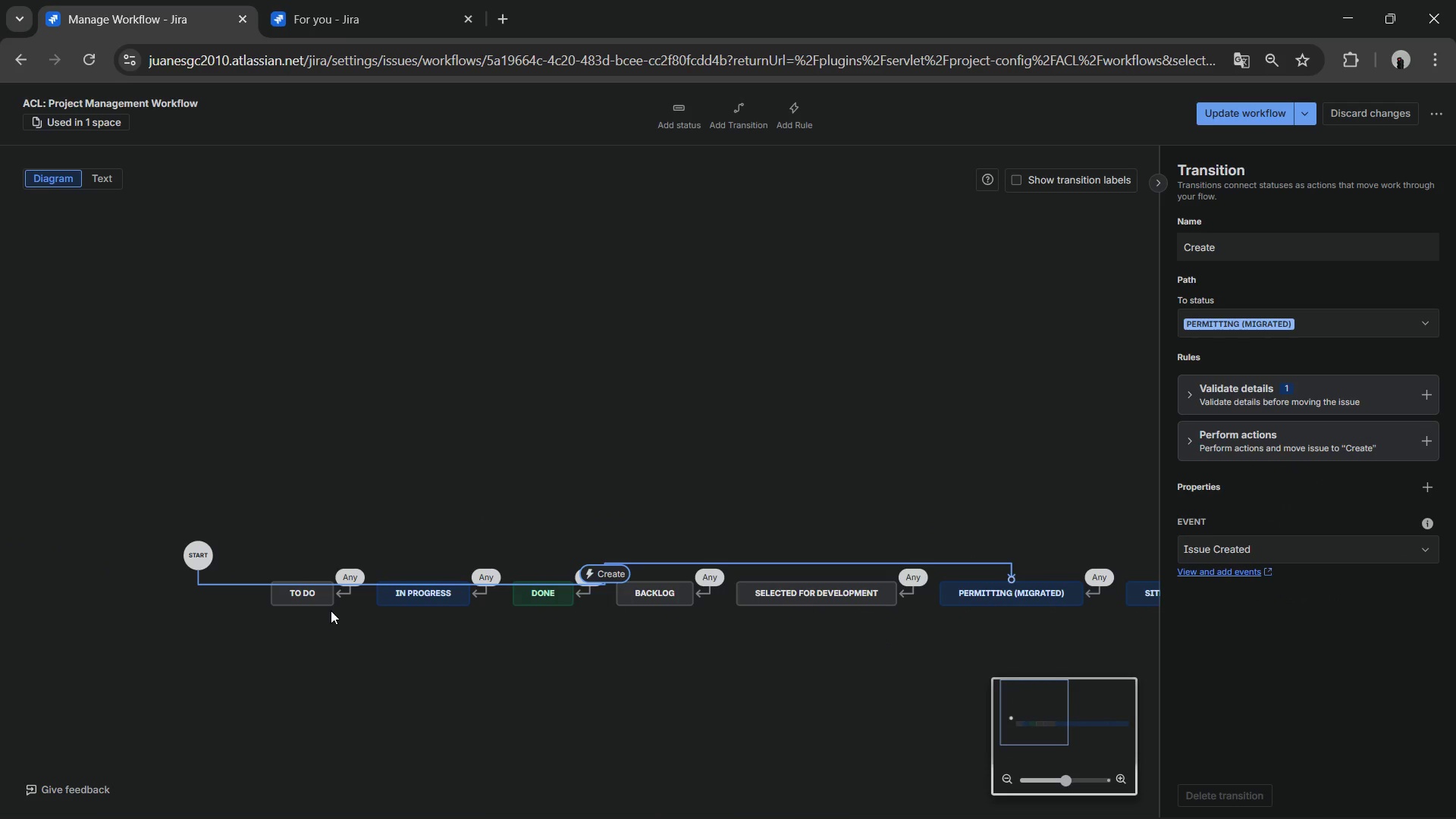 
left_click([293, 604])
 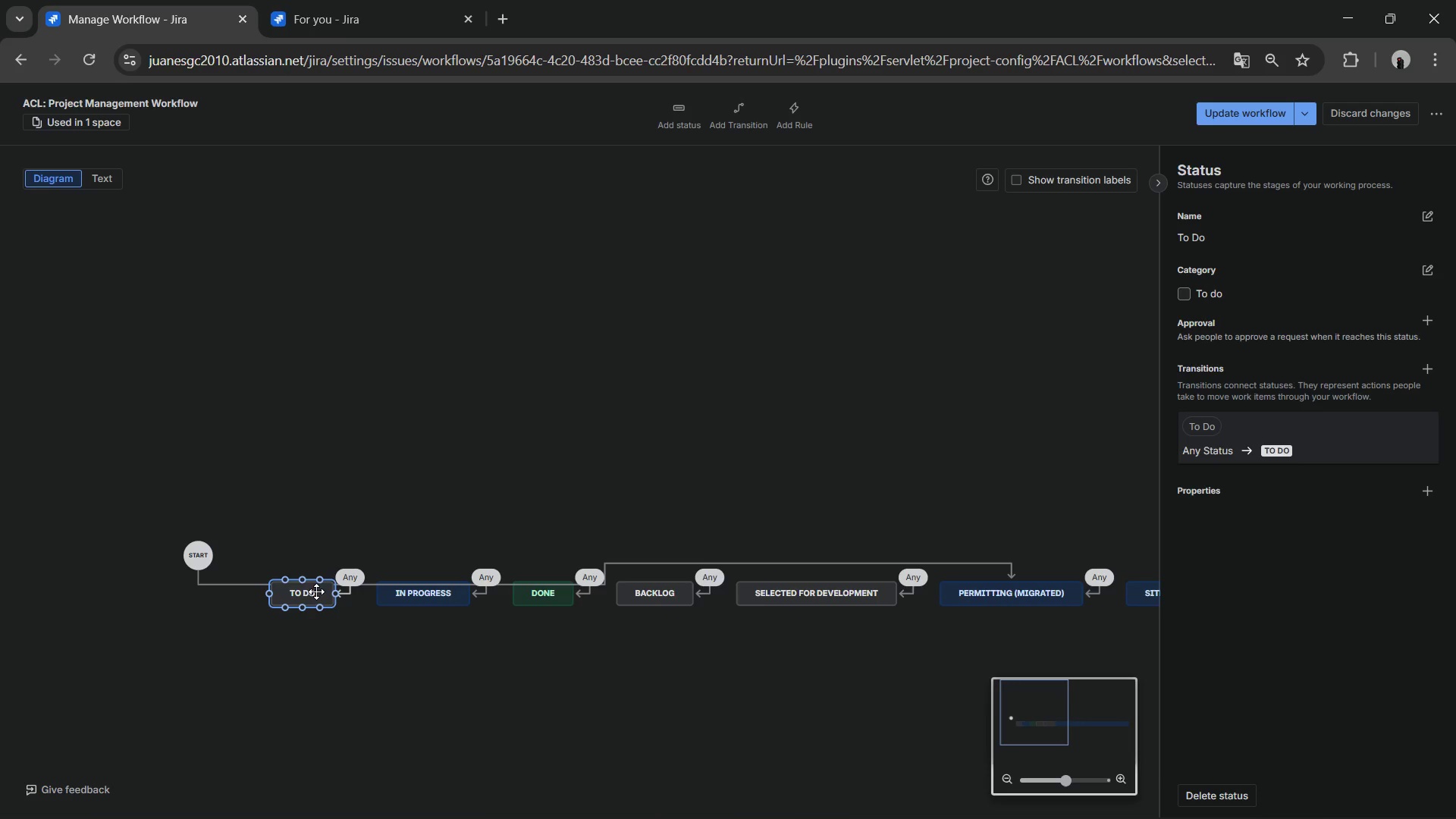 
key(Delete)
 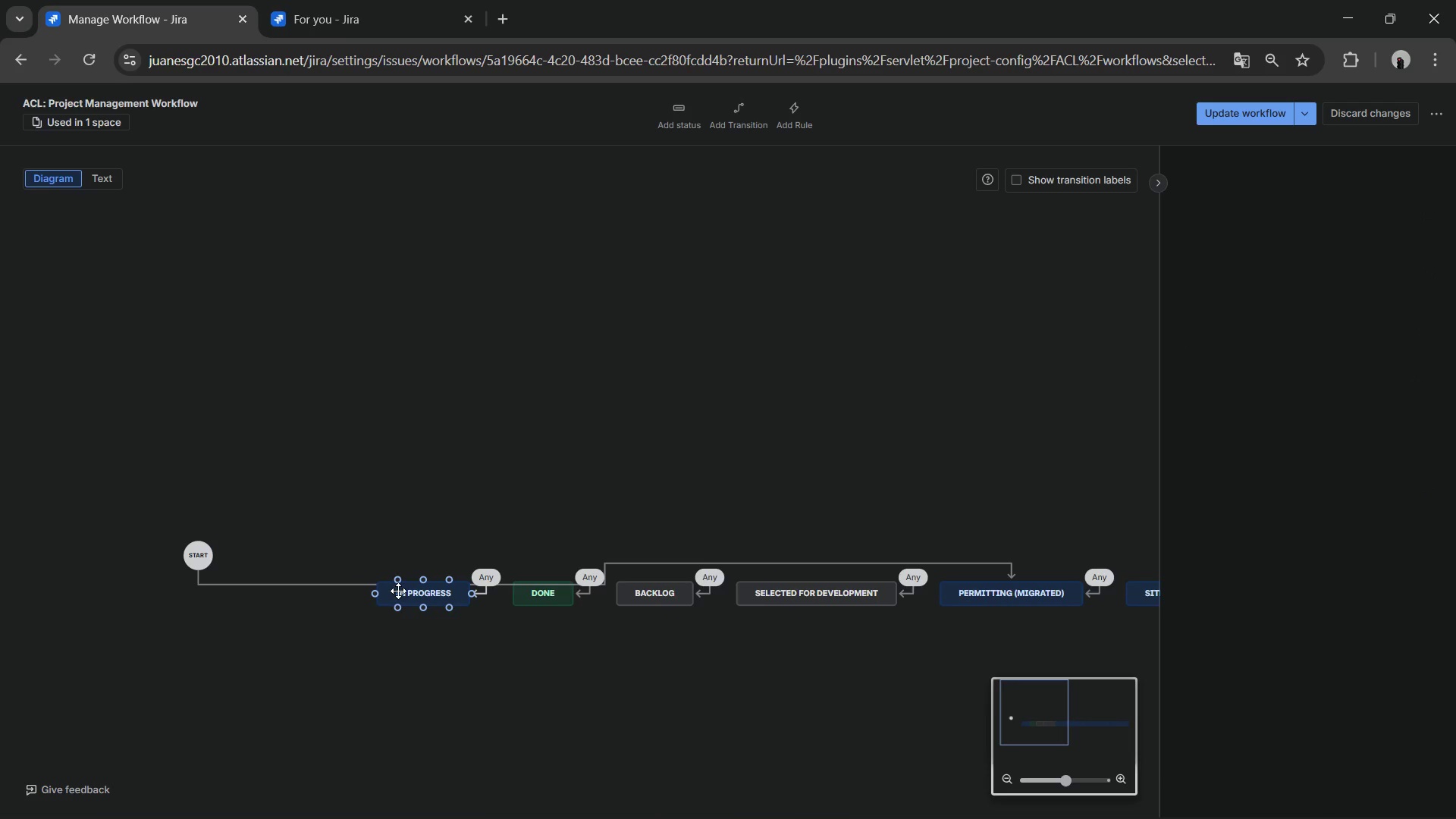 
left_click([400, 590])
 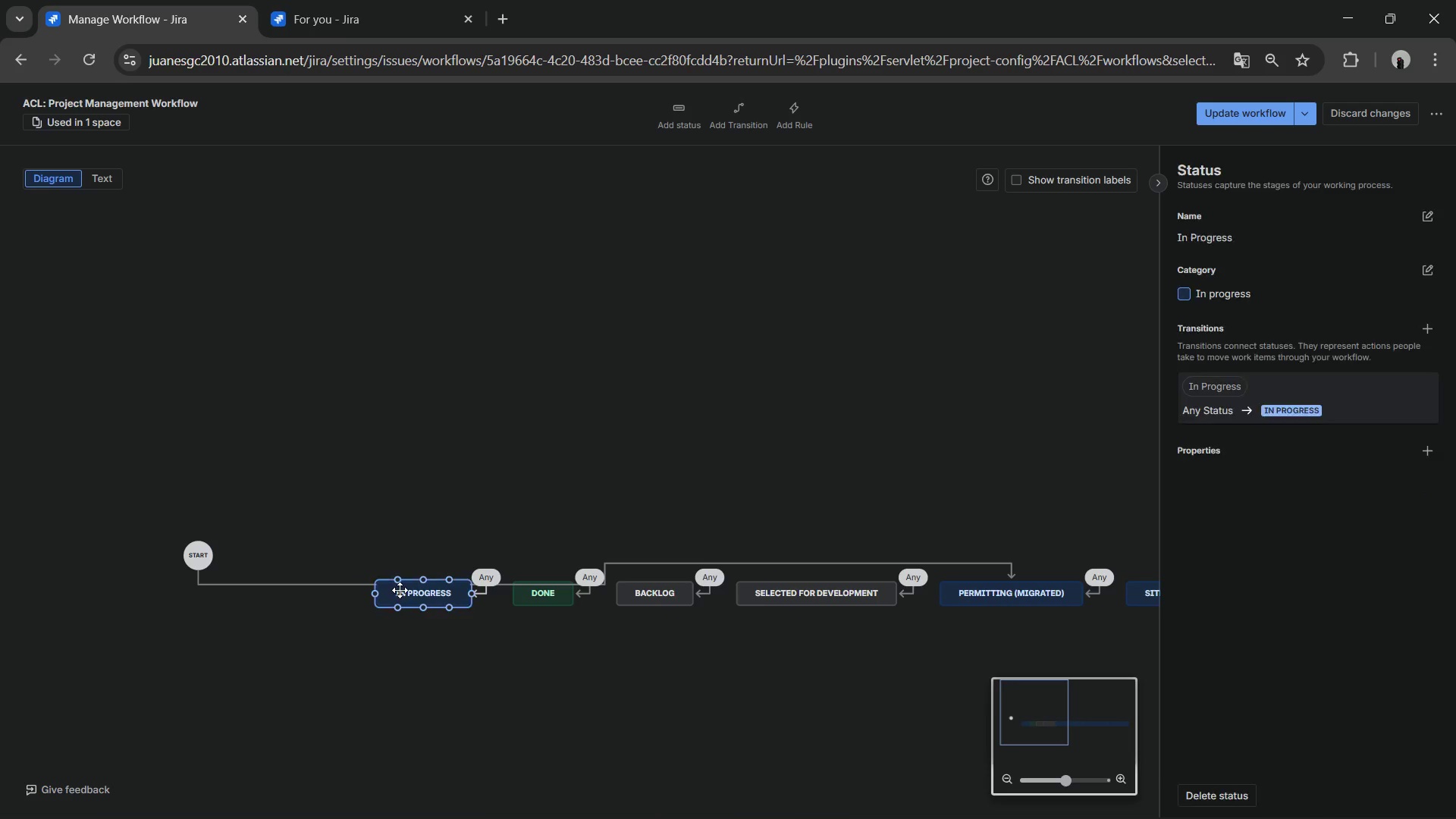 
key(Delete)
 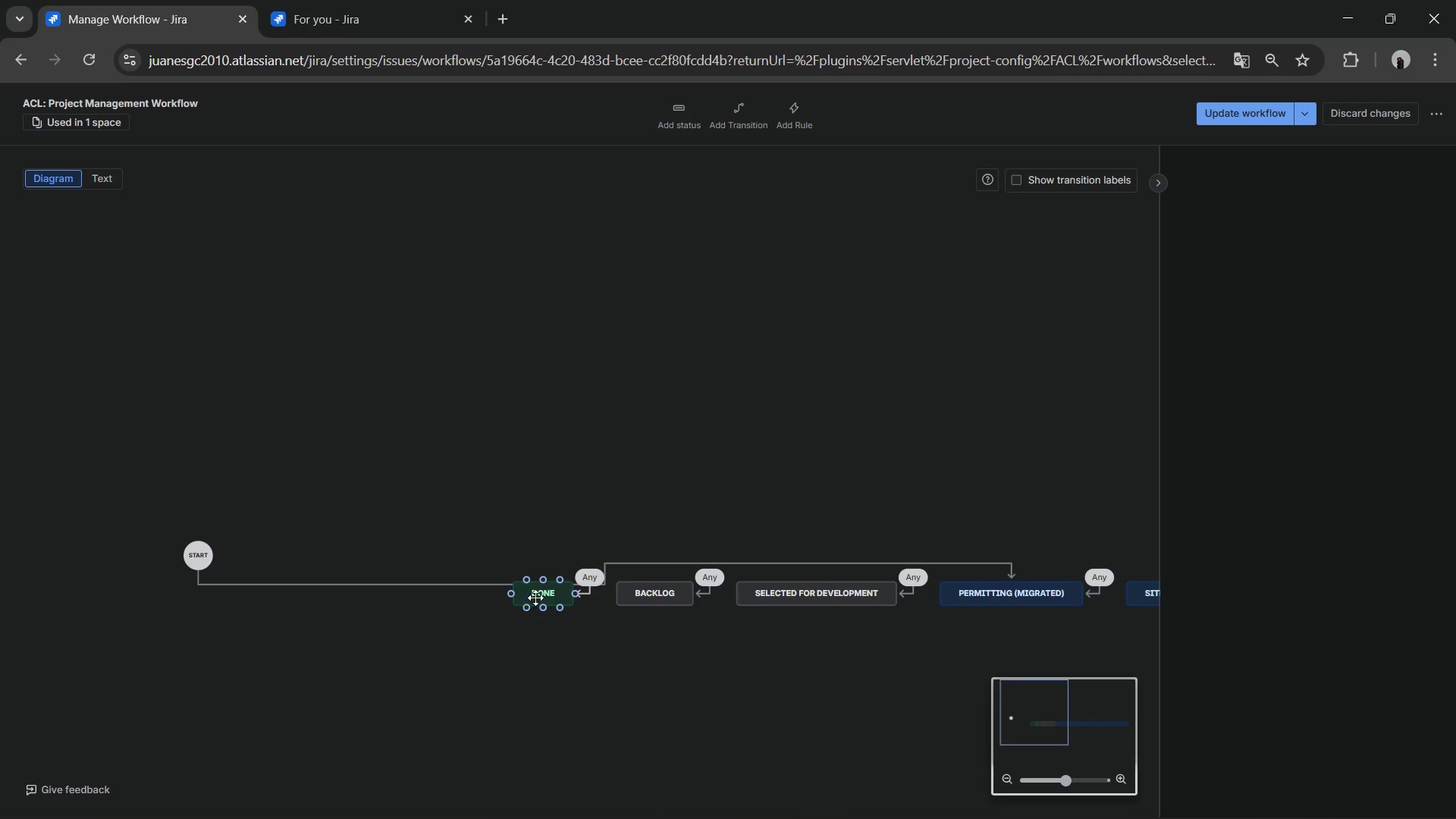 
left_click([538, 593])
 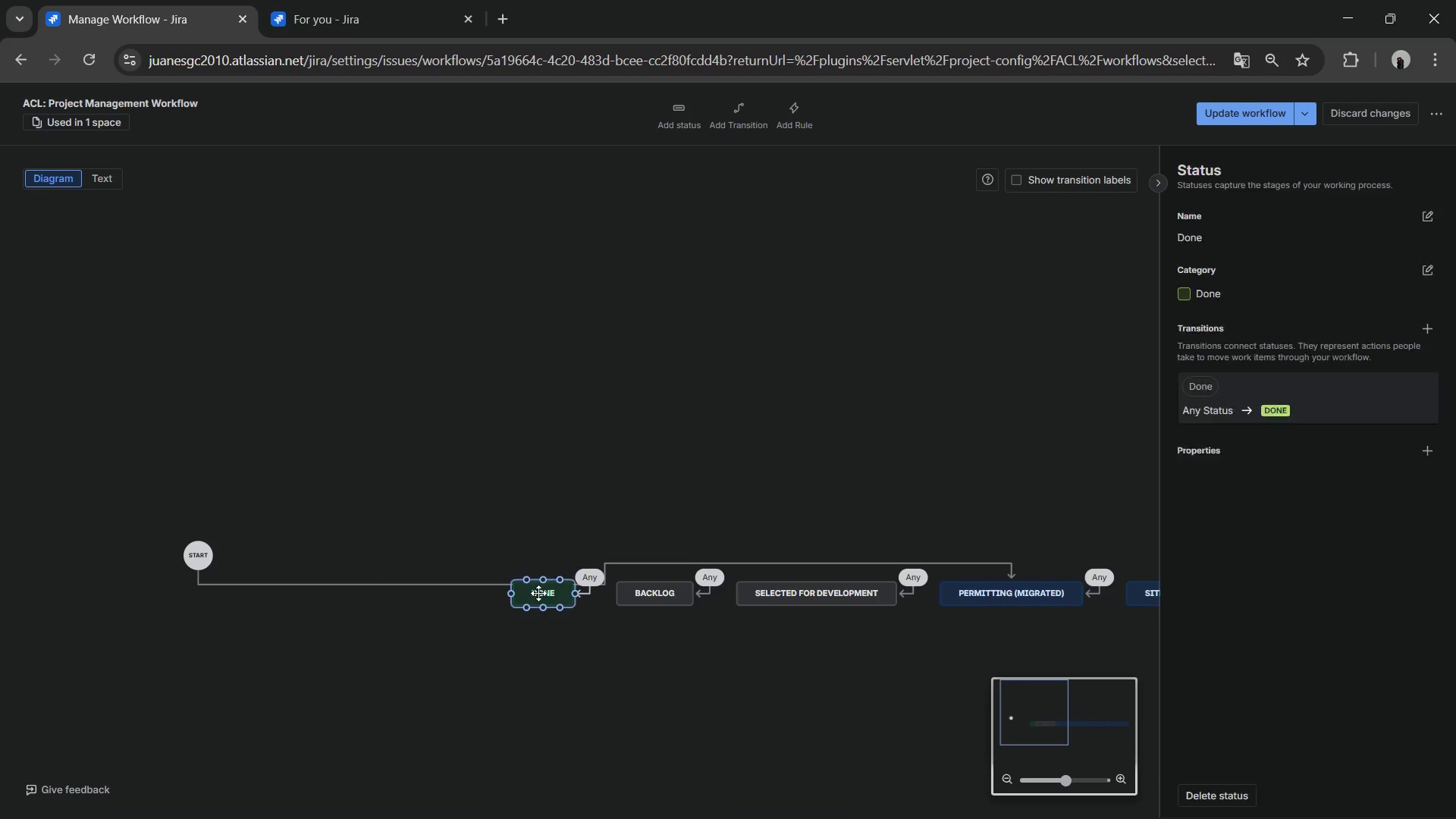 
key(Delete)
 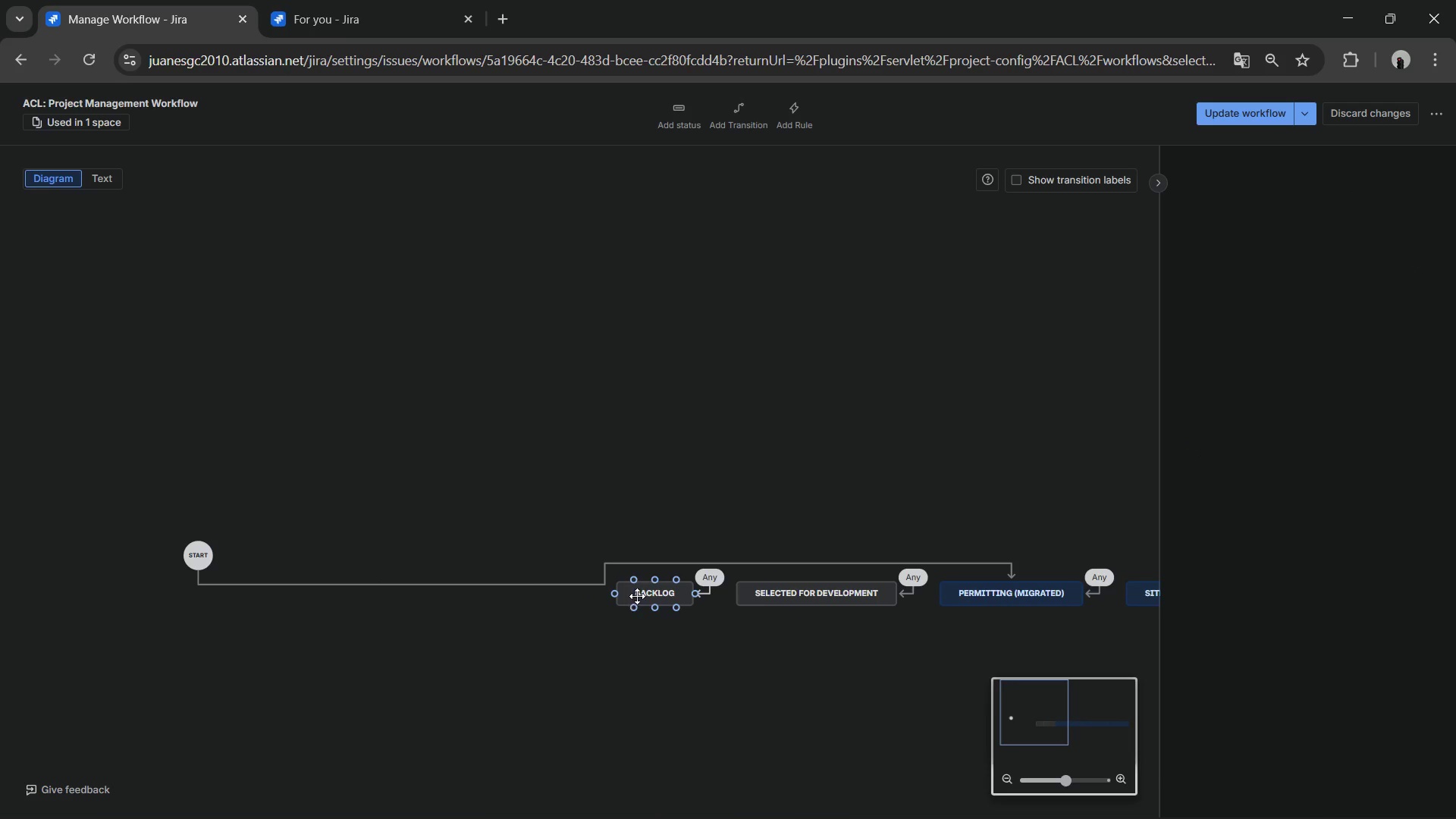 
left_click([643, 590])
 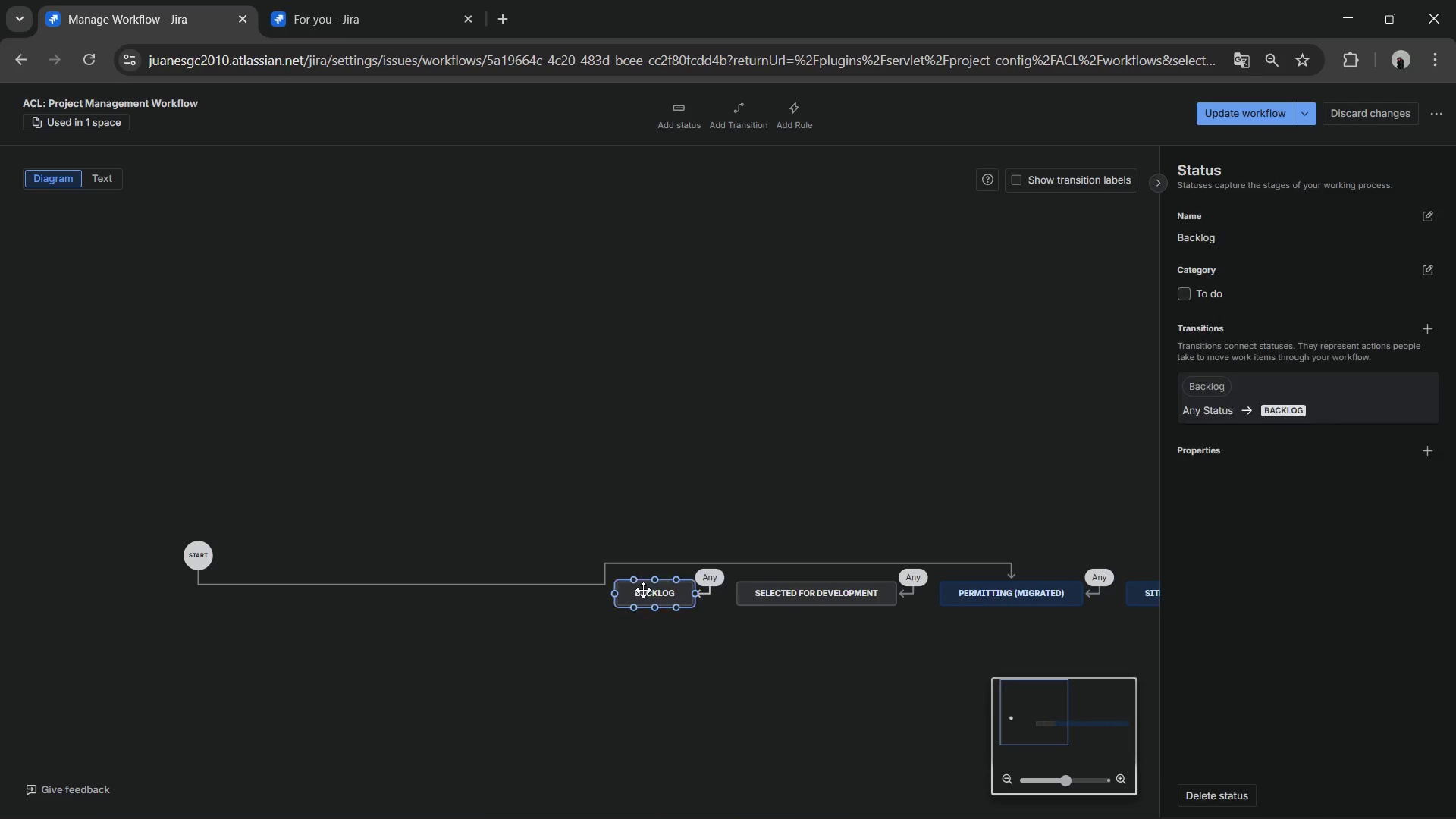 
key(Delete)
 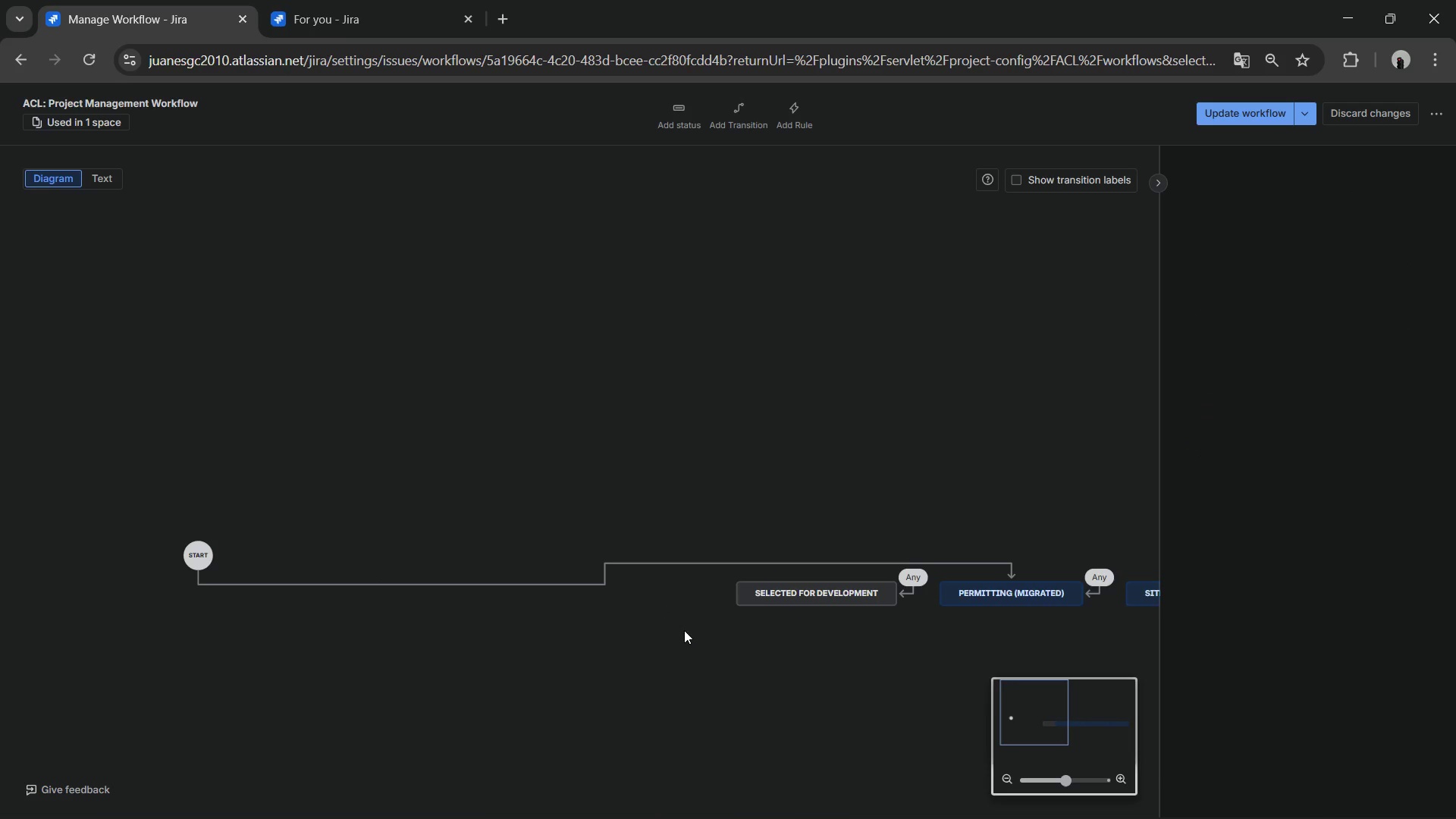 
left_click_drag(start_coordinate=[692, 639], to_coordinate=[500, 602])
 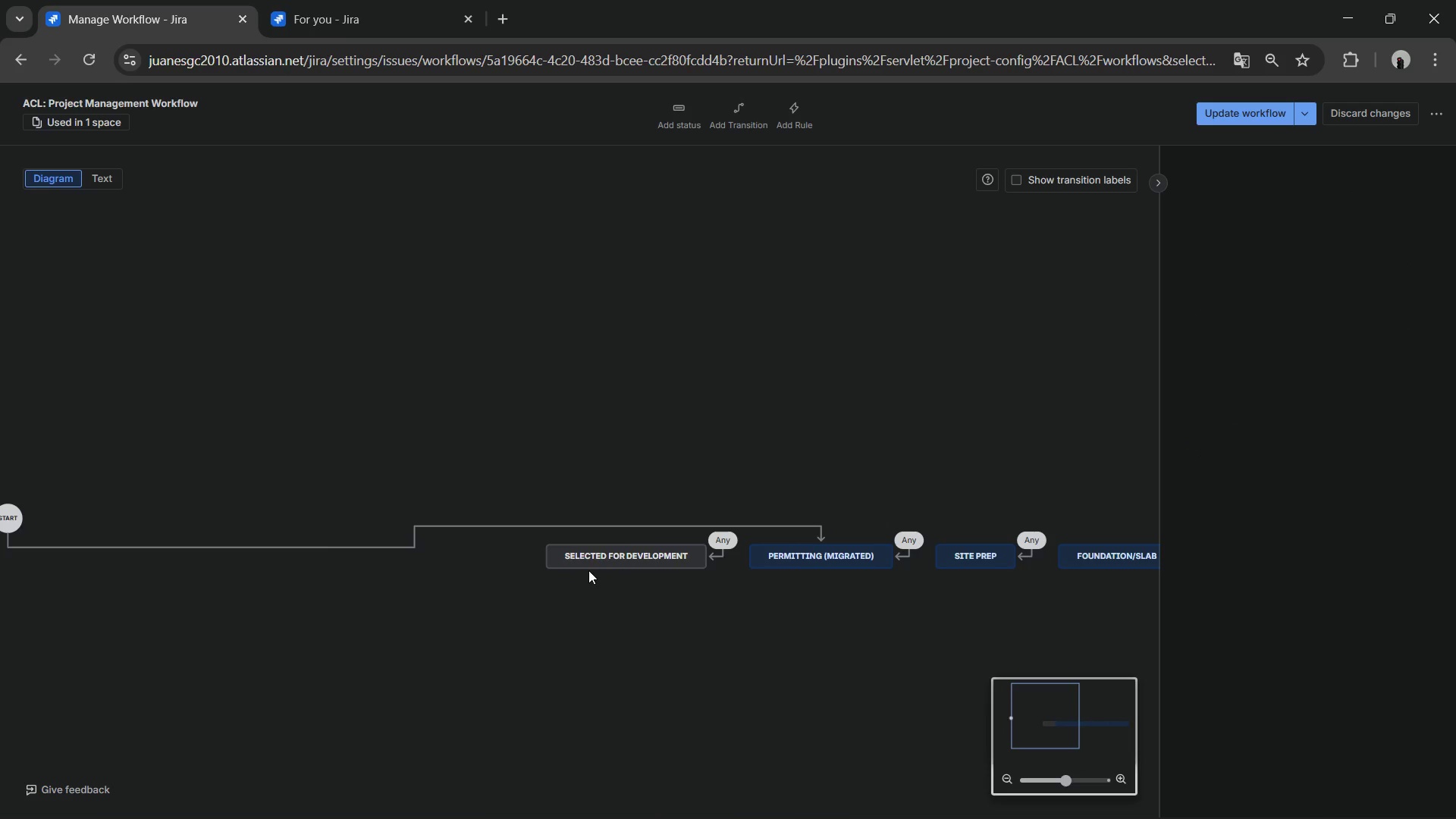 
double_click([598, 557])
 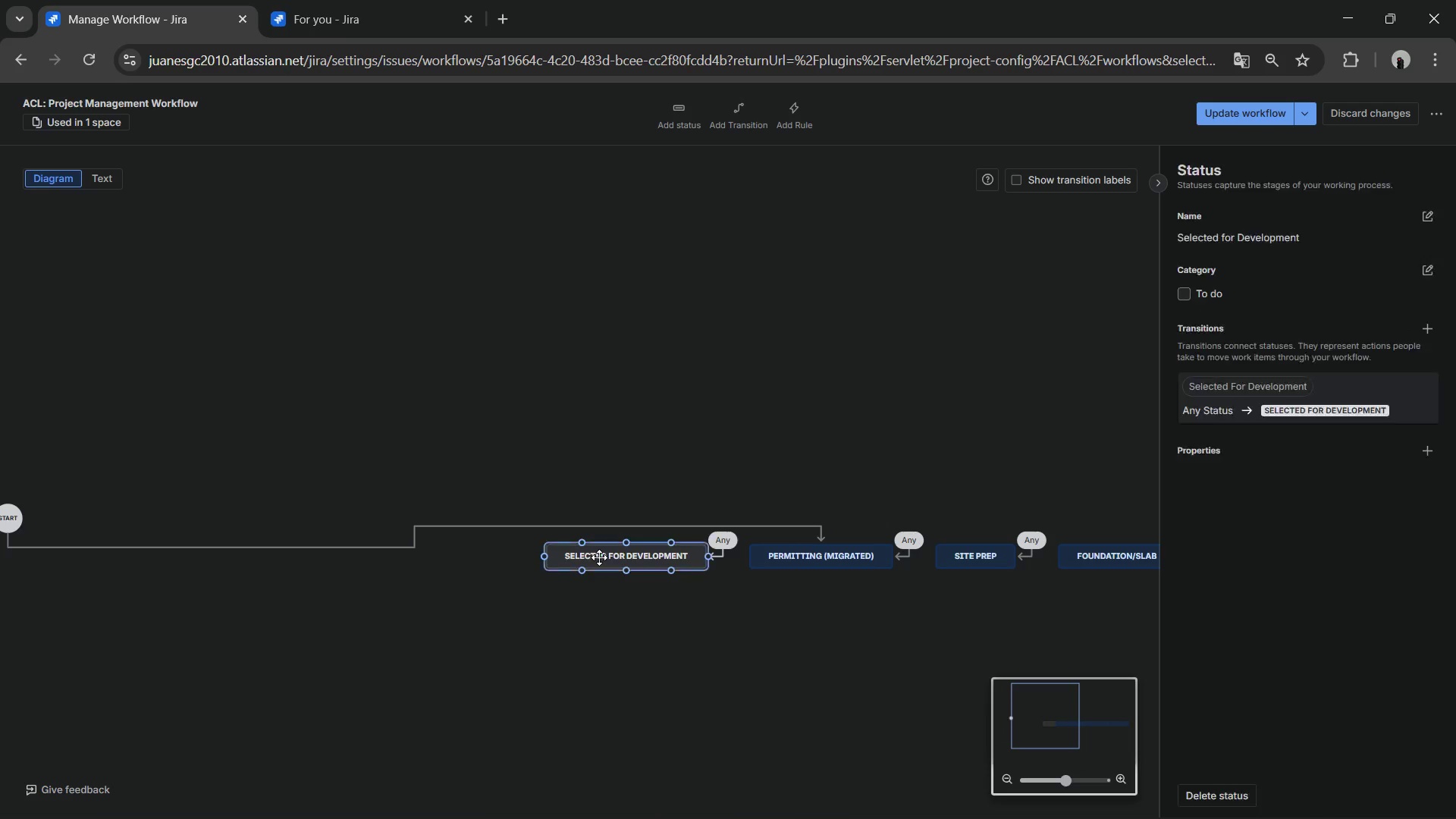 
key(Delete)
 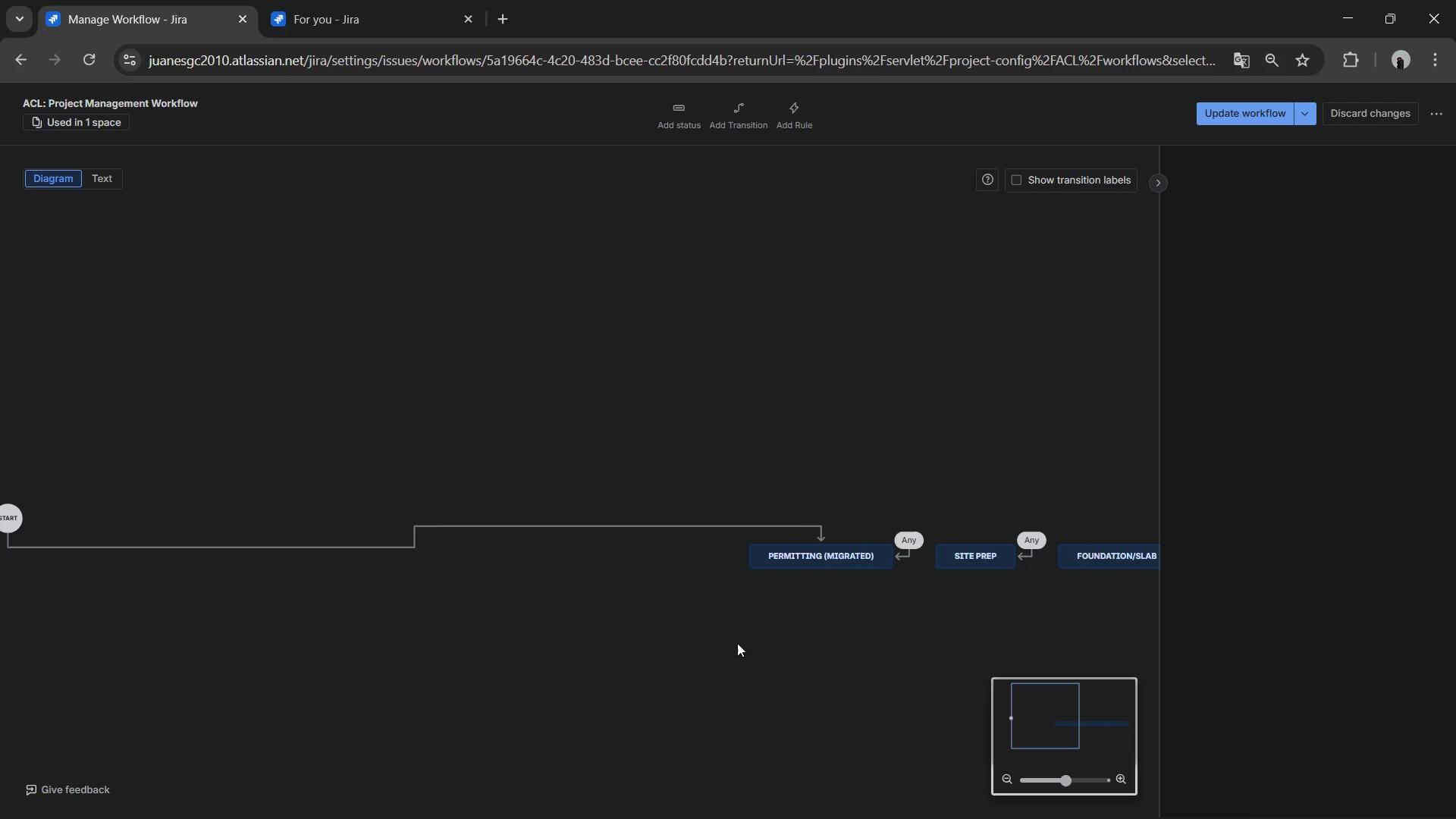 
left_click_drag(start_coordinate=[737, 643], to_coordinate=[583, 670])
 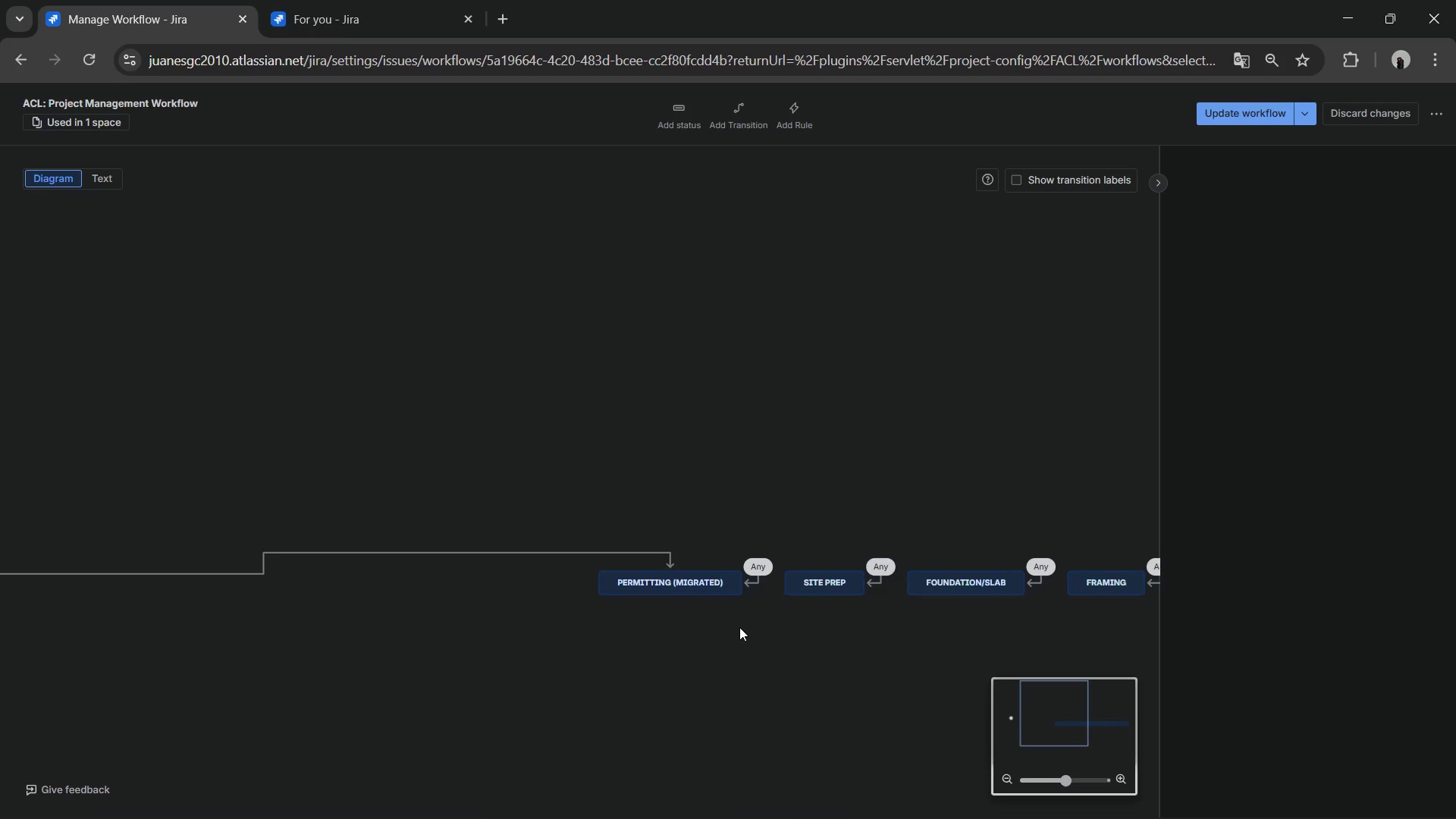 
left_click_drag(start_coordinate=[742, 626], to_coordinate=[682, 633])
 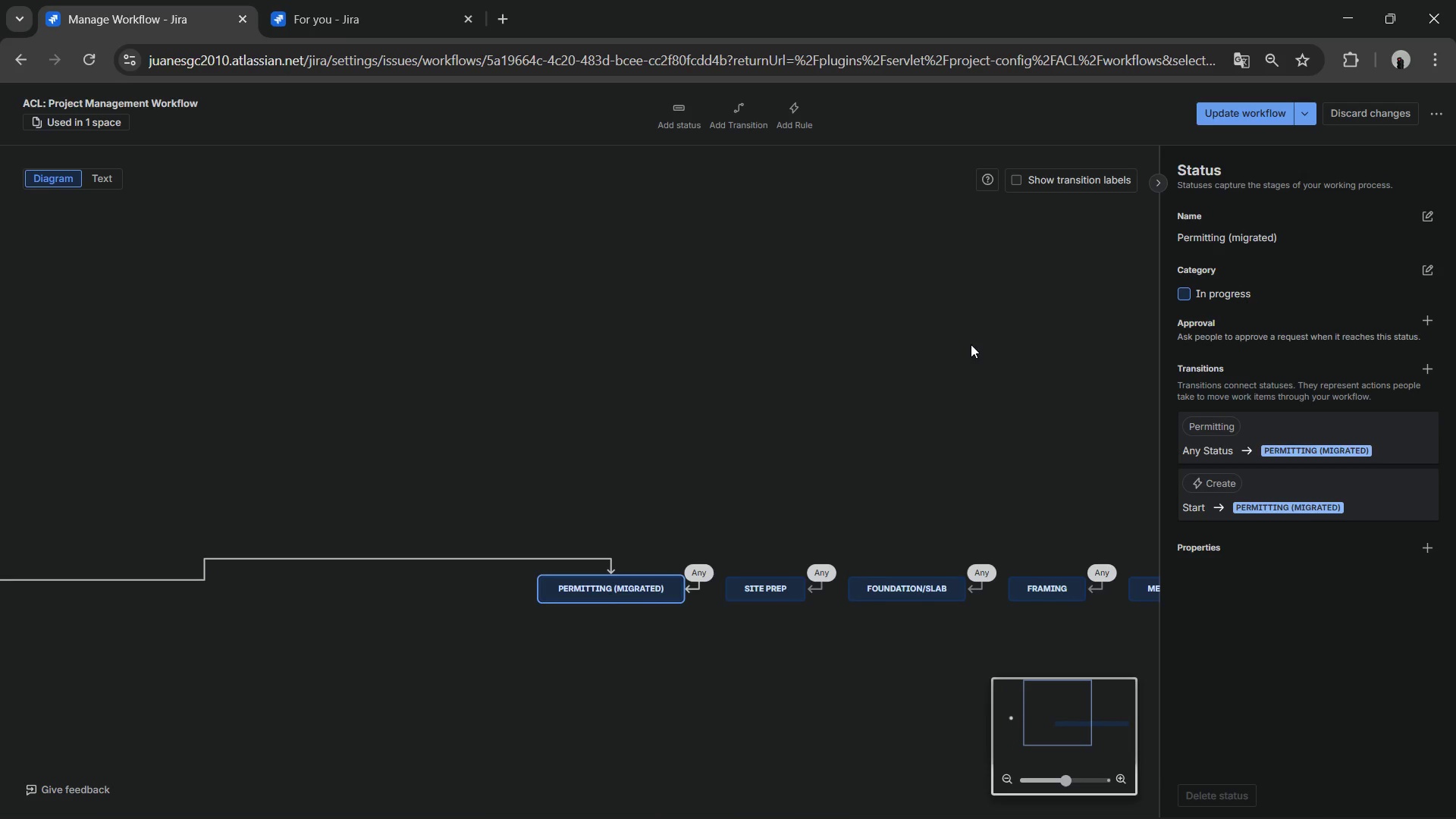 
left_click([1223, 300])
 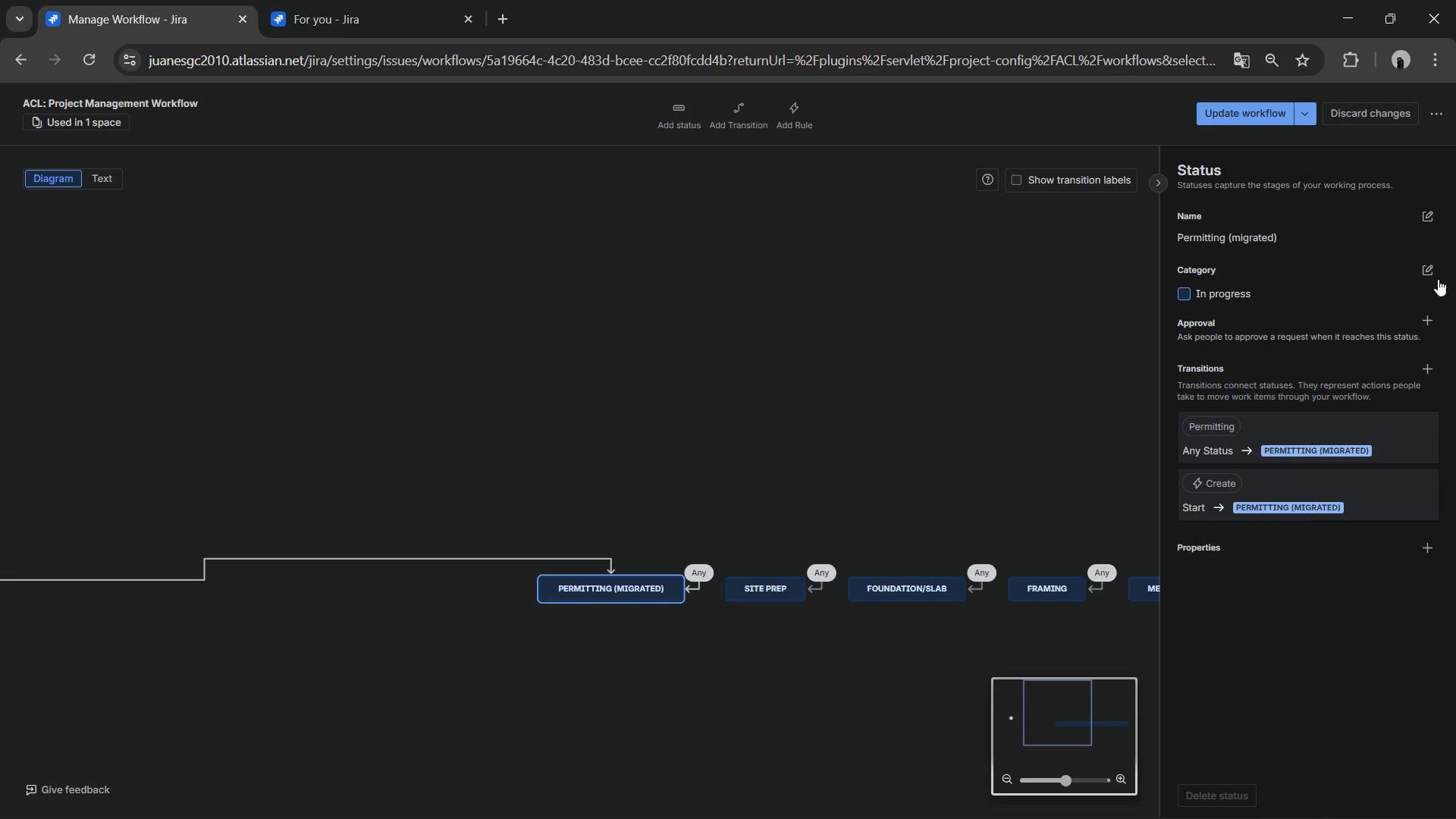 
left_click([1434, 268])
 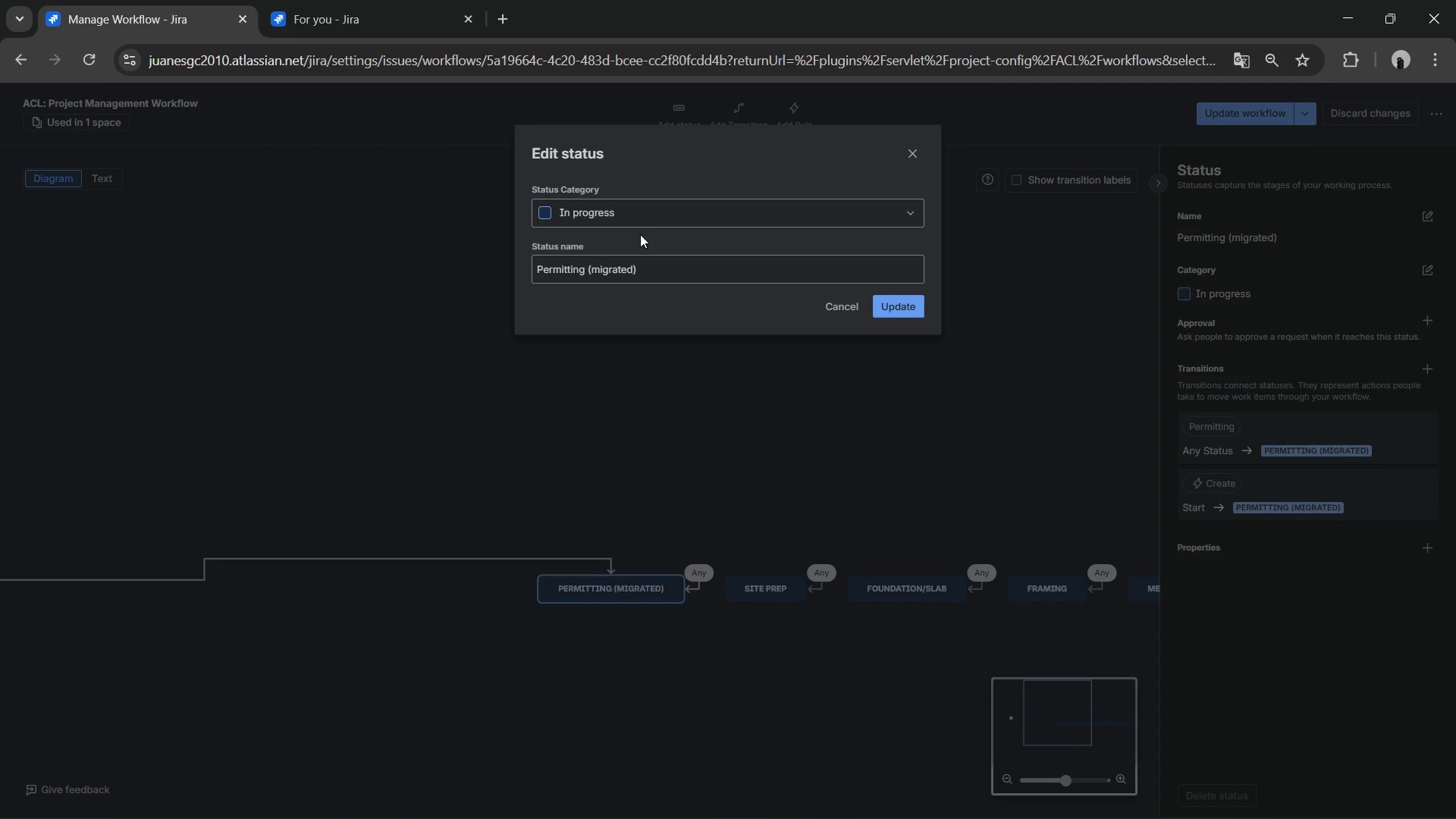 
left_click([651, 263])
 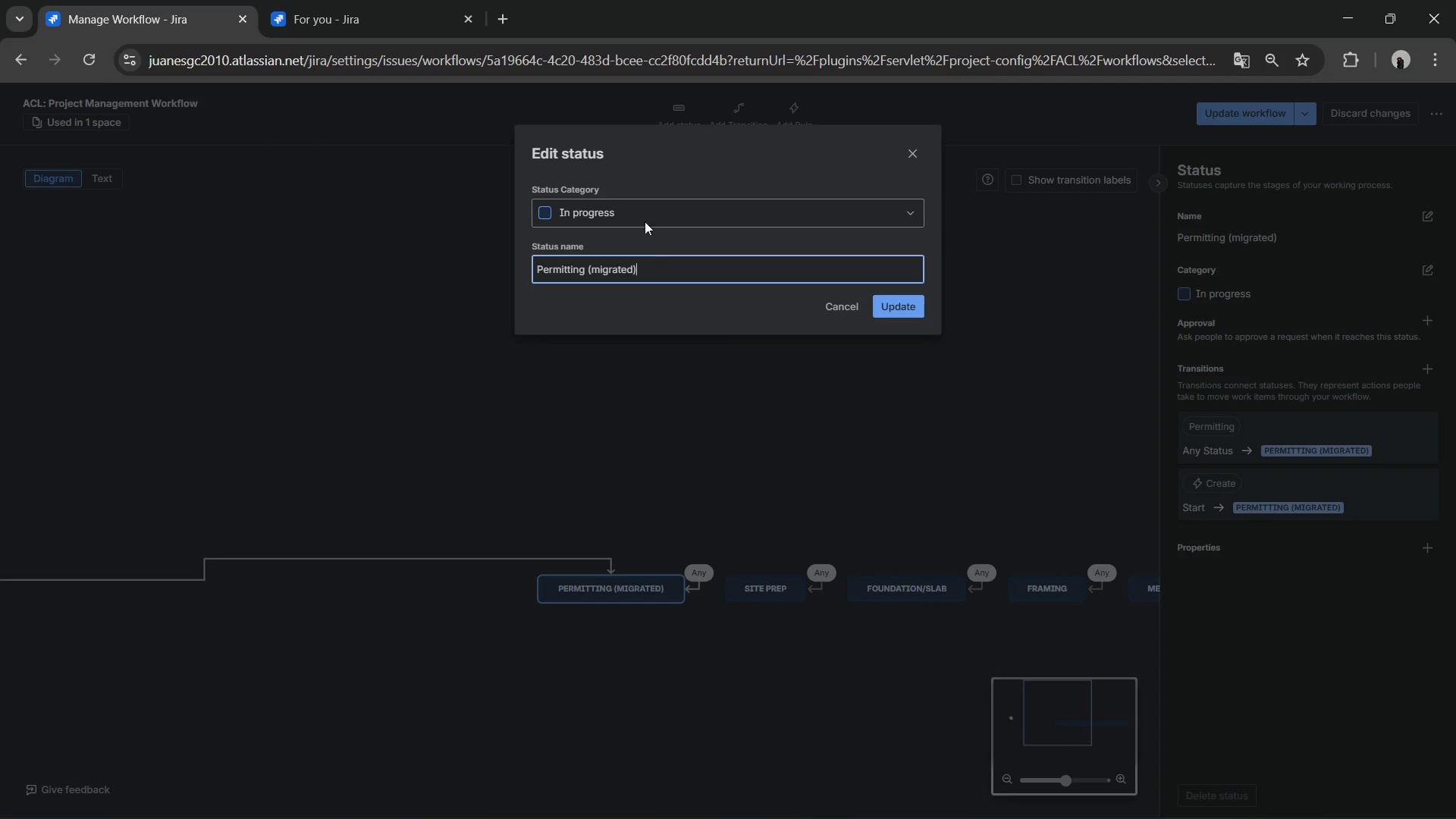 
left_click([652, 206])
 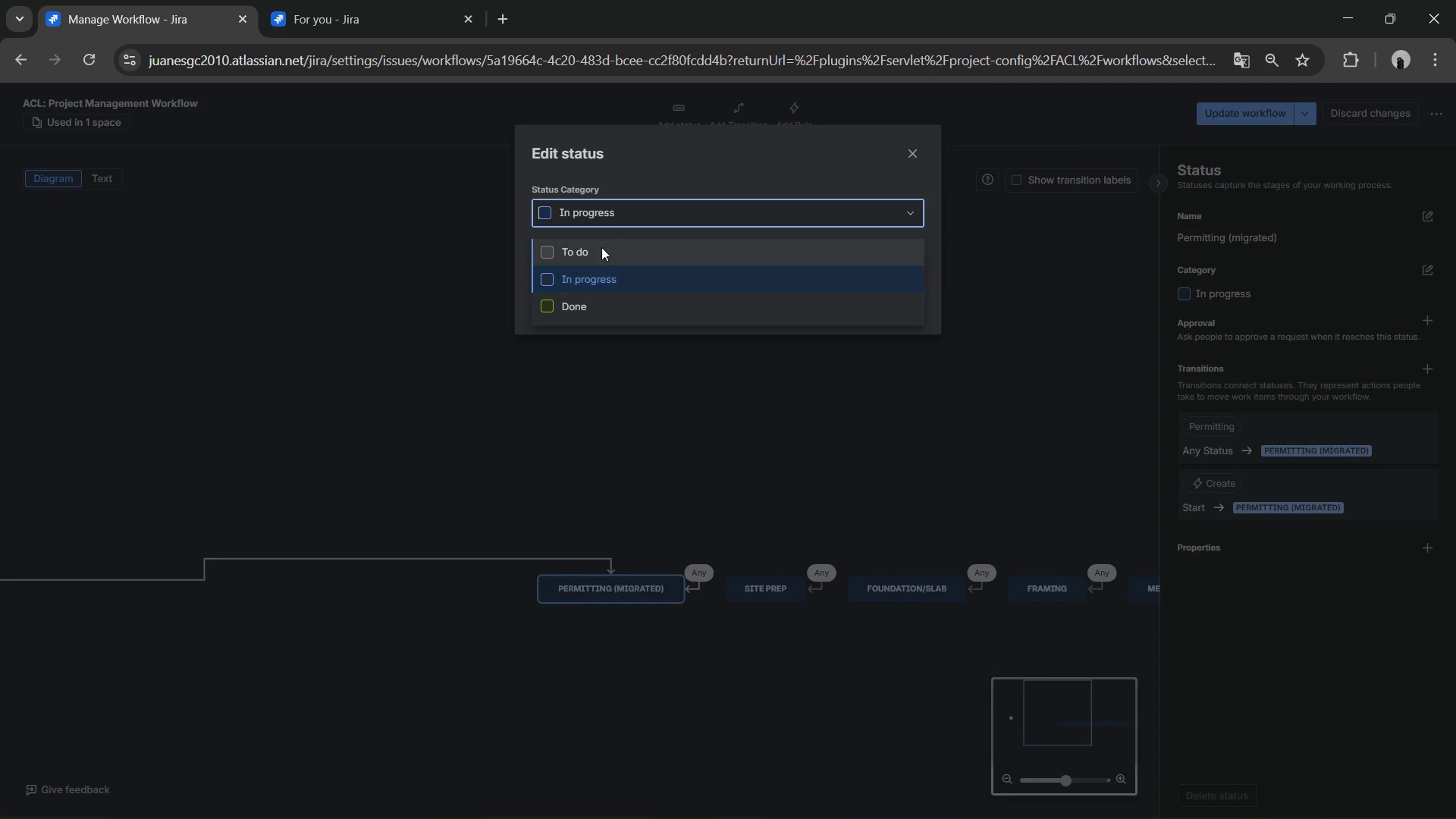 
left_click([601, 247])
 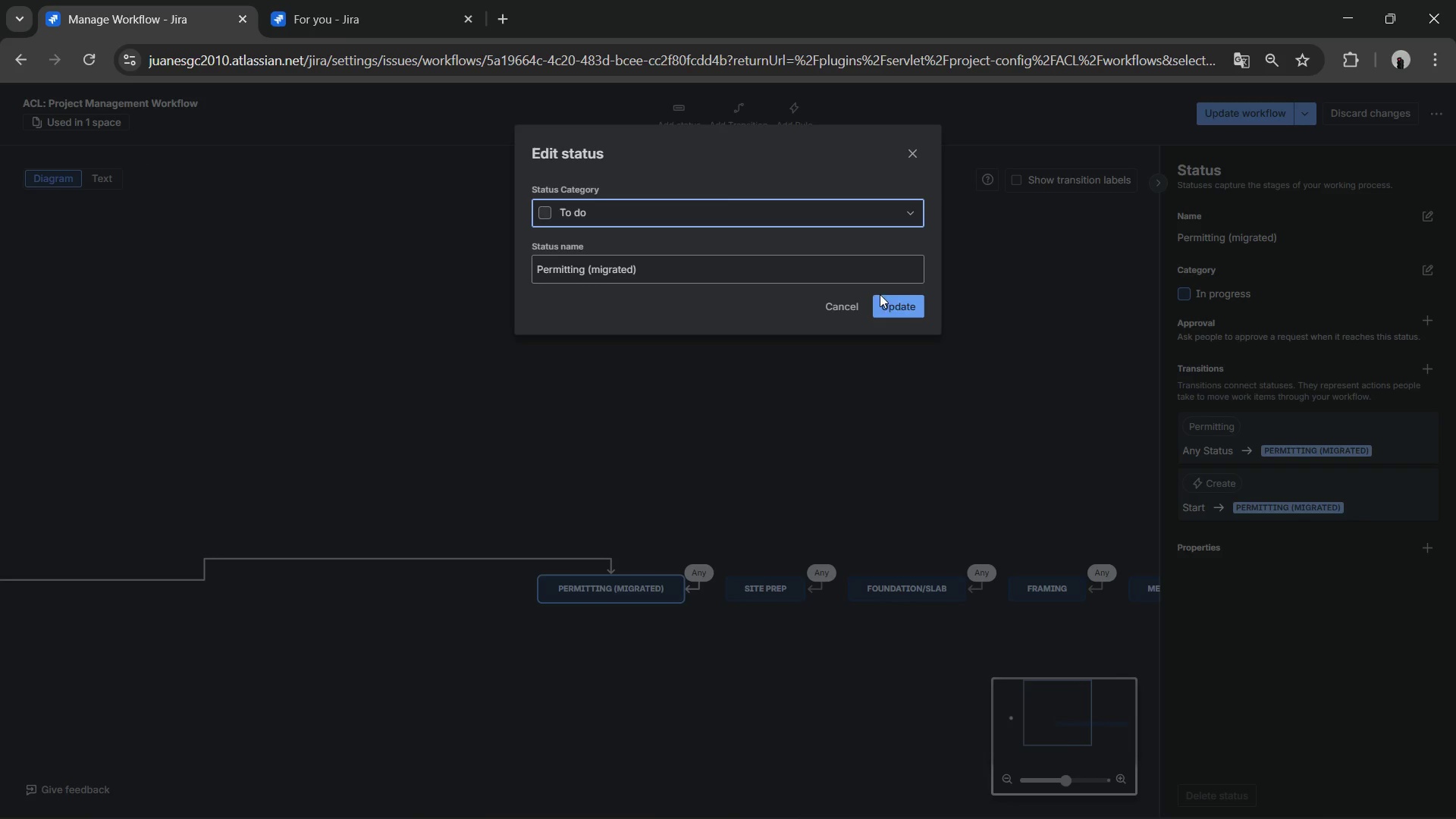 
left_click([894, 300])
 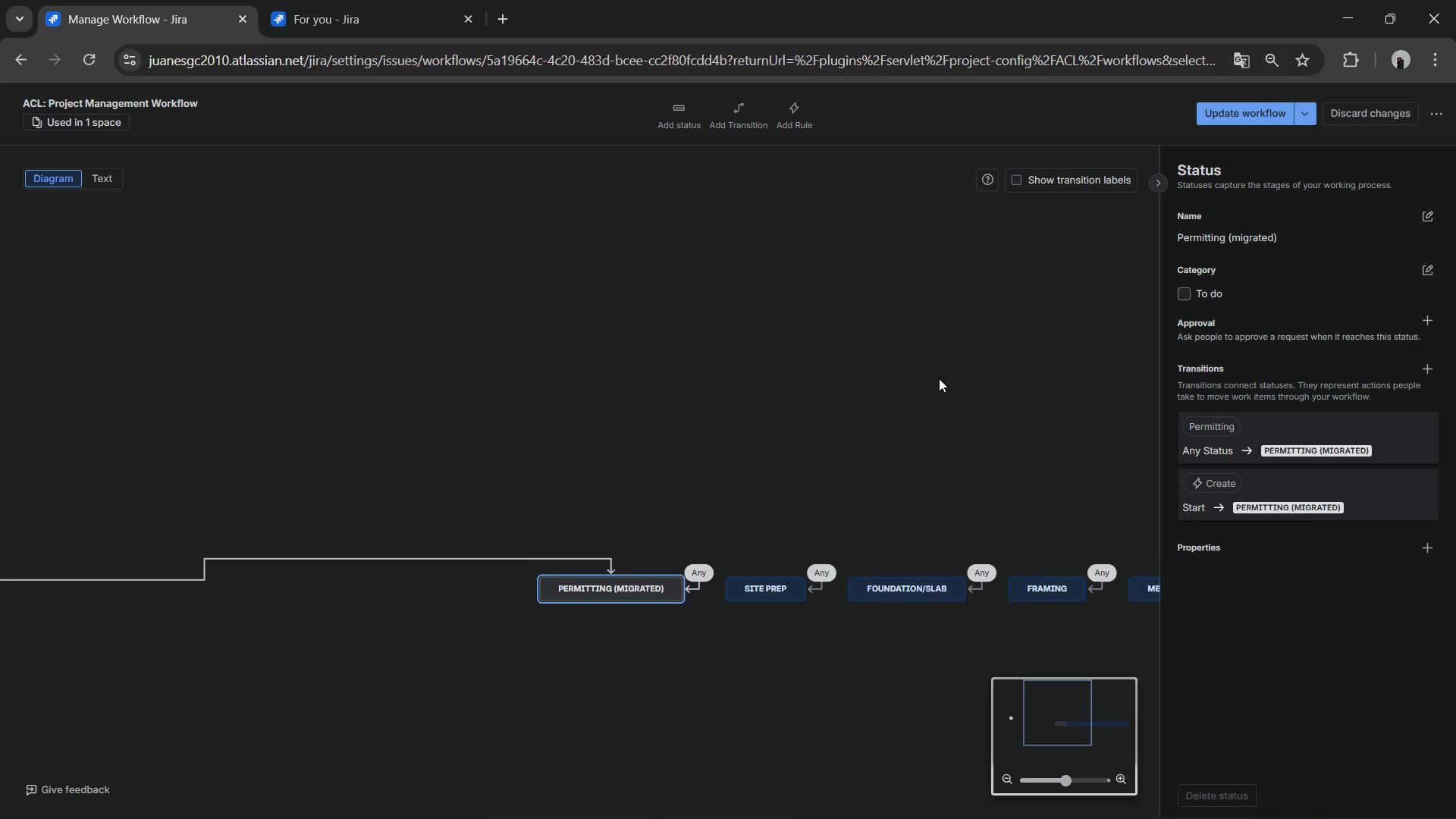 
left_click_drag(start_coordinate=[939, 378], to_coordinate=[554, 305])
 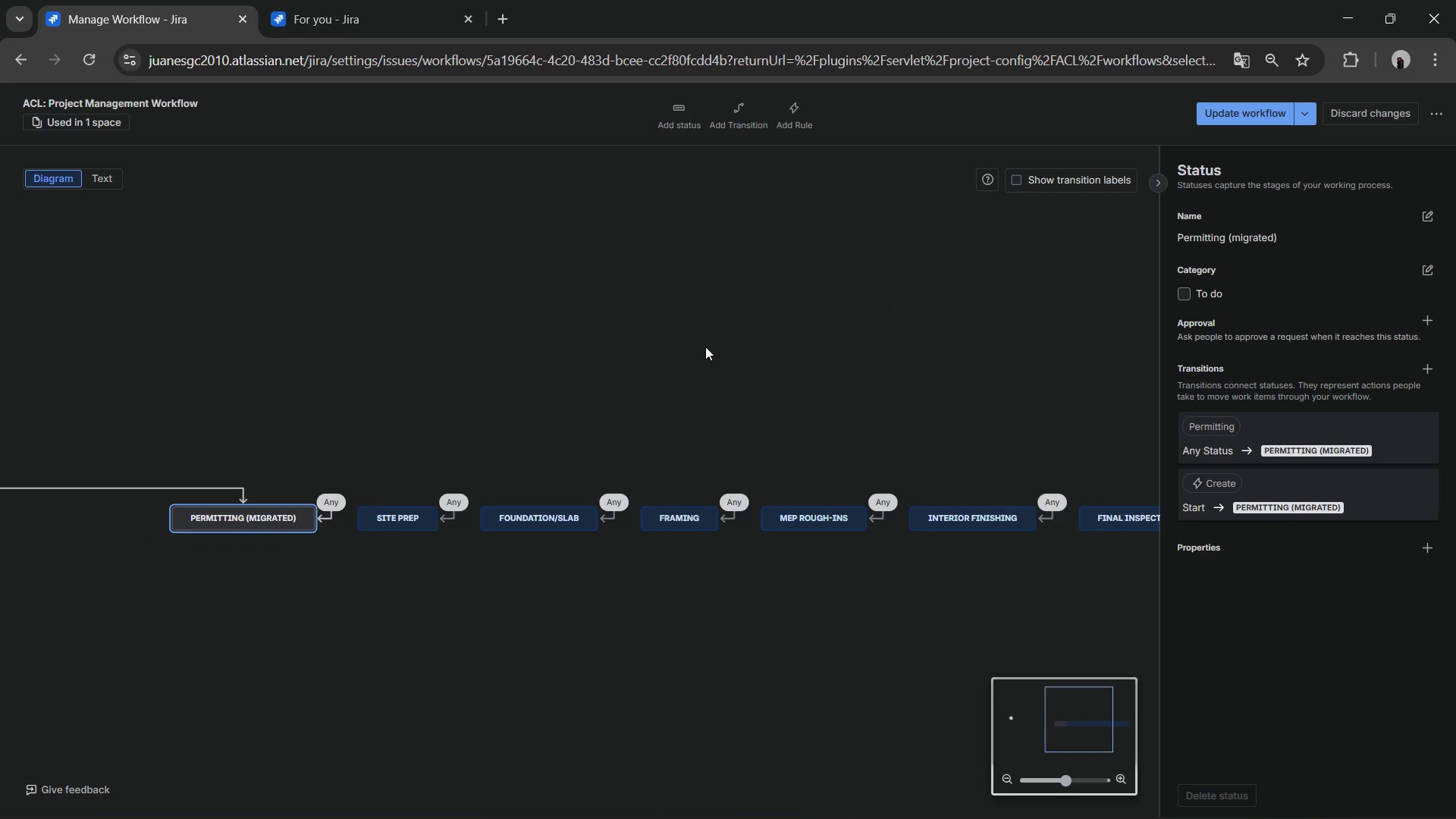 
left_click_drag(start_coordinate=[705, 347], to_coordinate=[510, 322])
 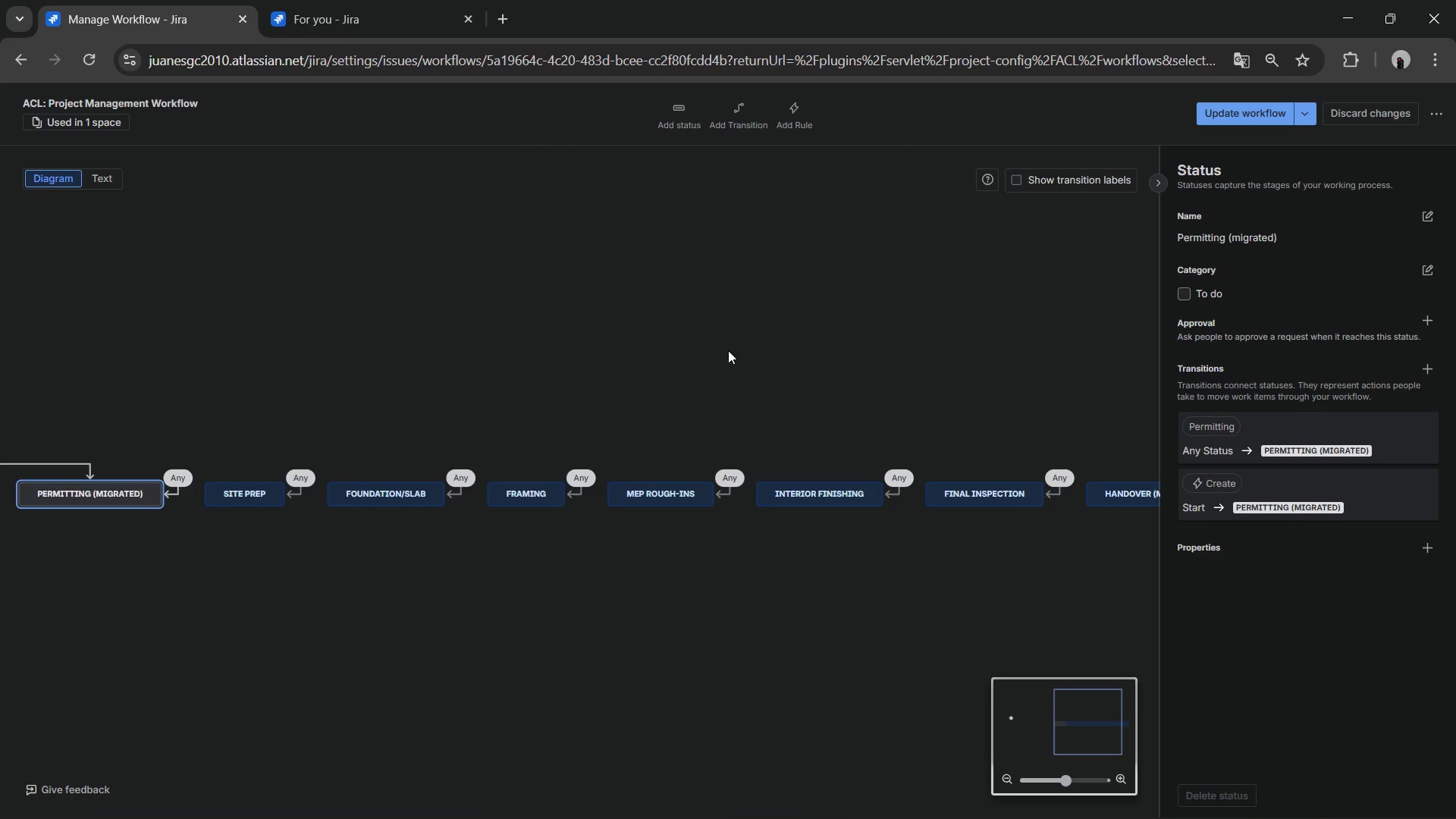 
left_click_drag(start_coordinate=[728, 350], to_coordinate=[554, 357])
 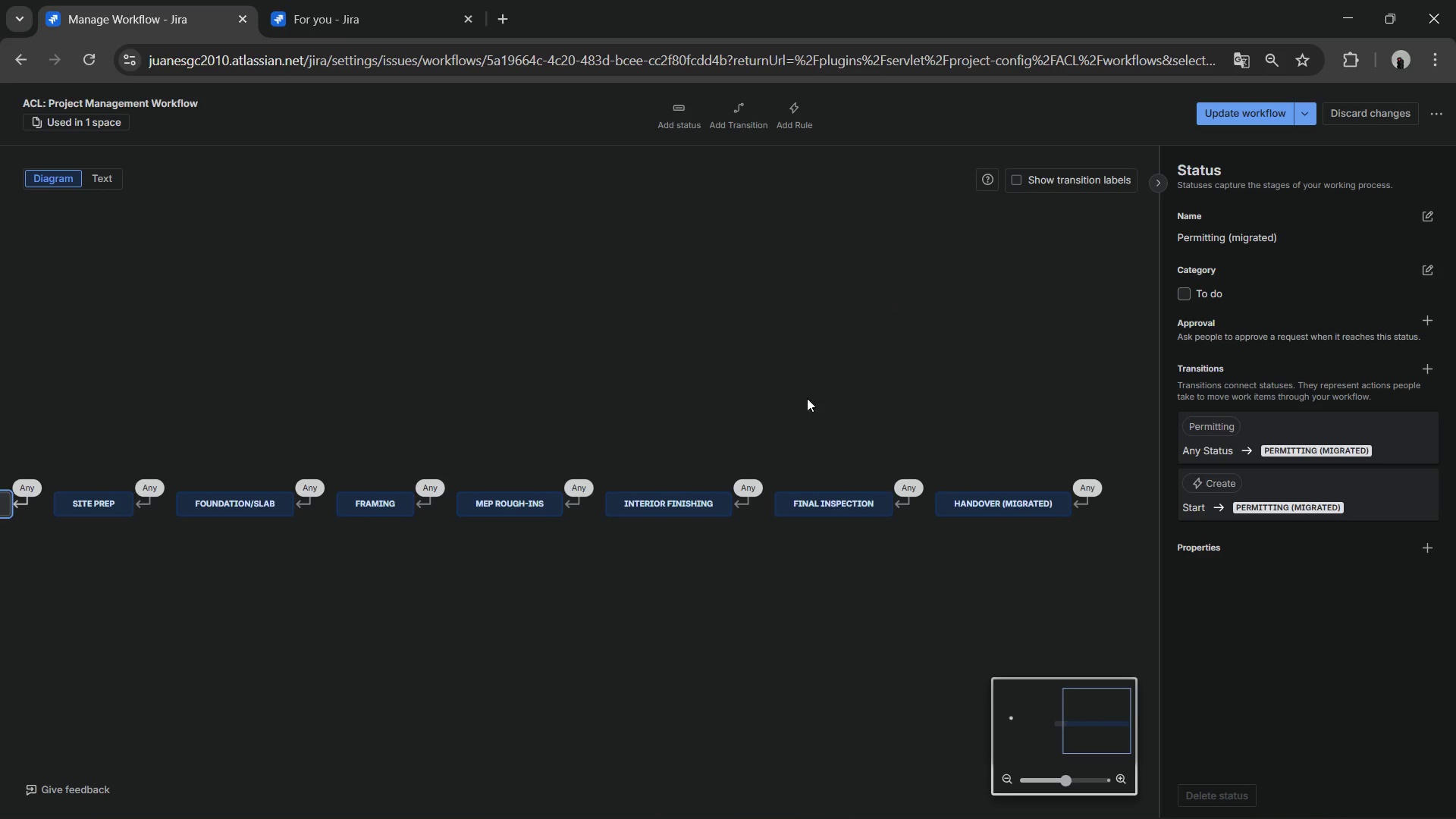 
left_click_drag(start_coordinate=[805, 398], to_coordinate=[647, 389])
 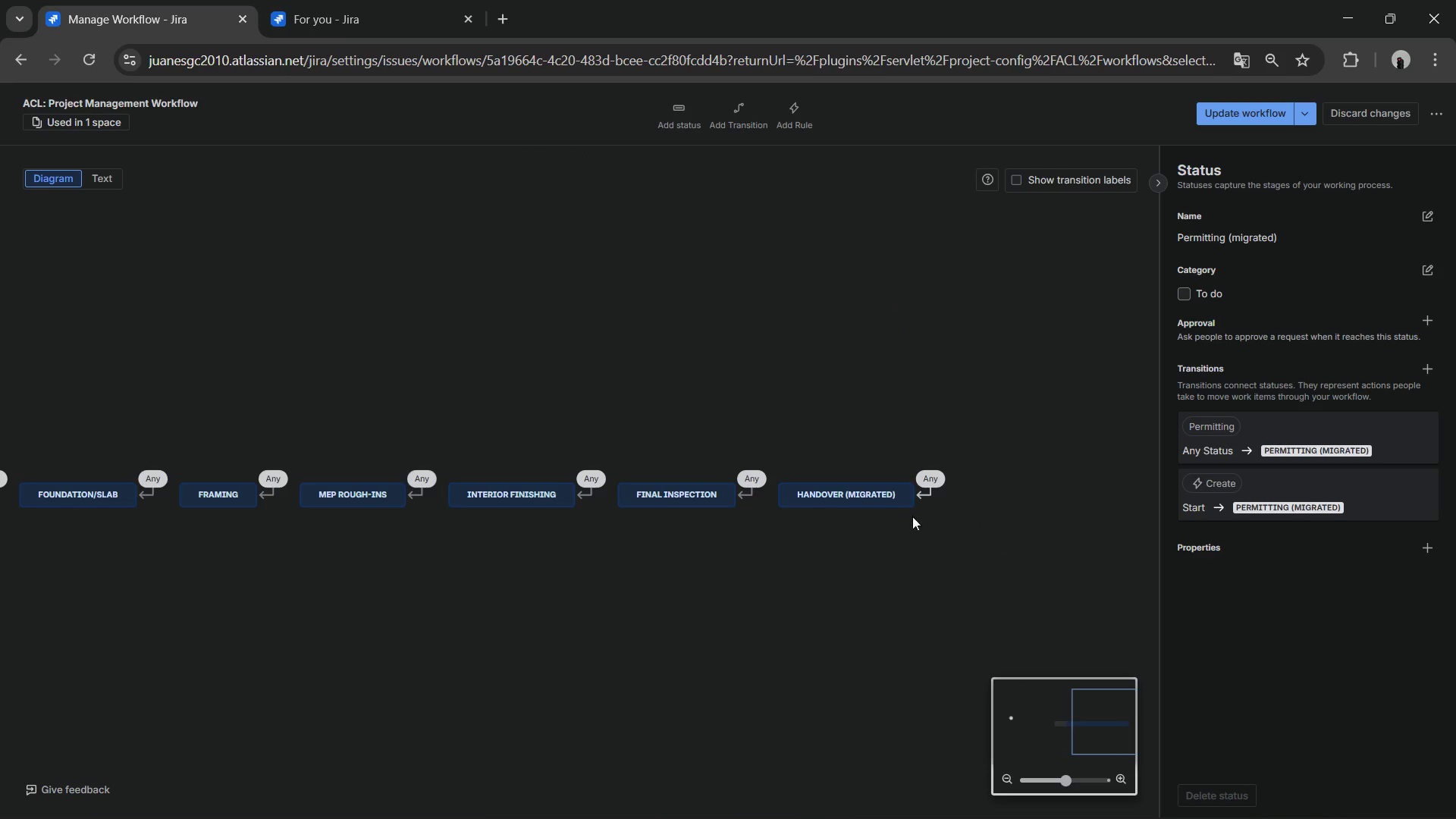 
left_click([886, 510])
 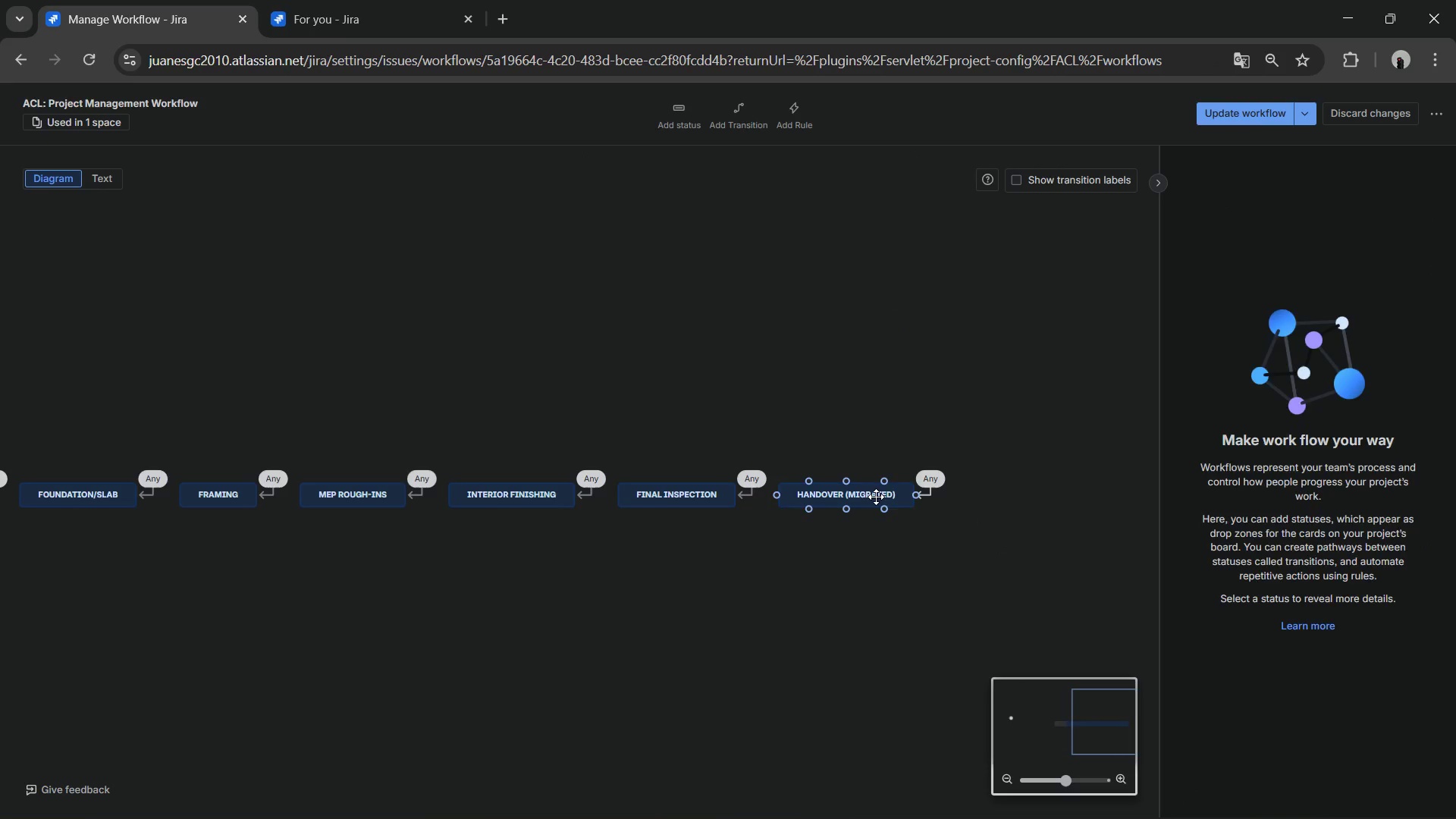 
left_click([876, 497])
 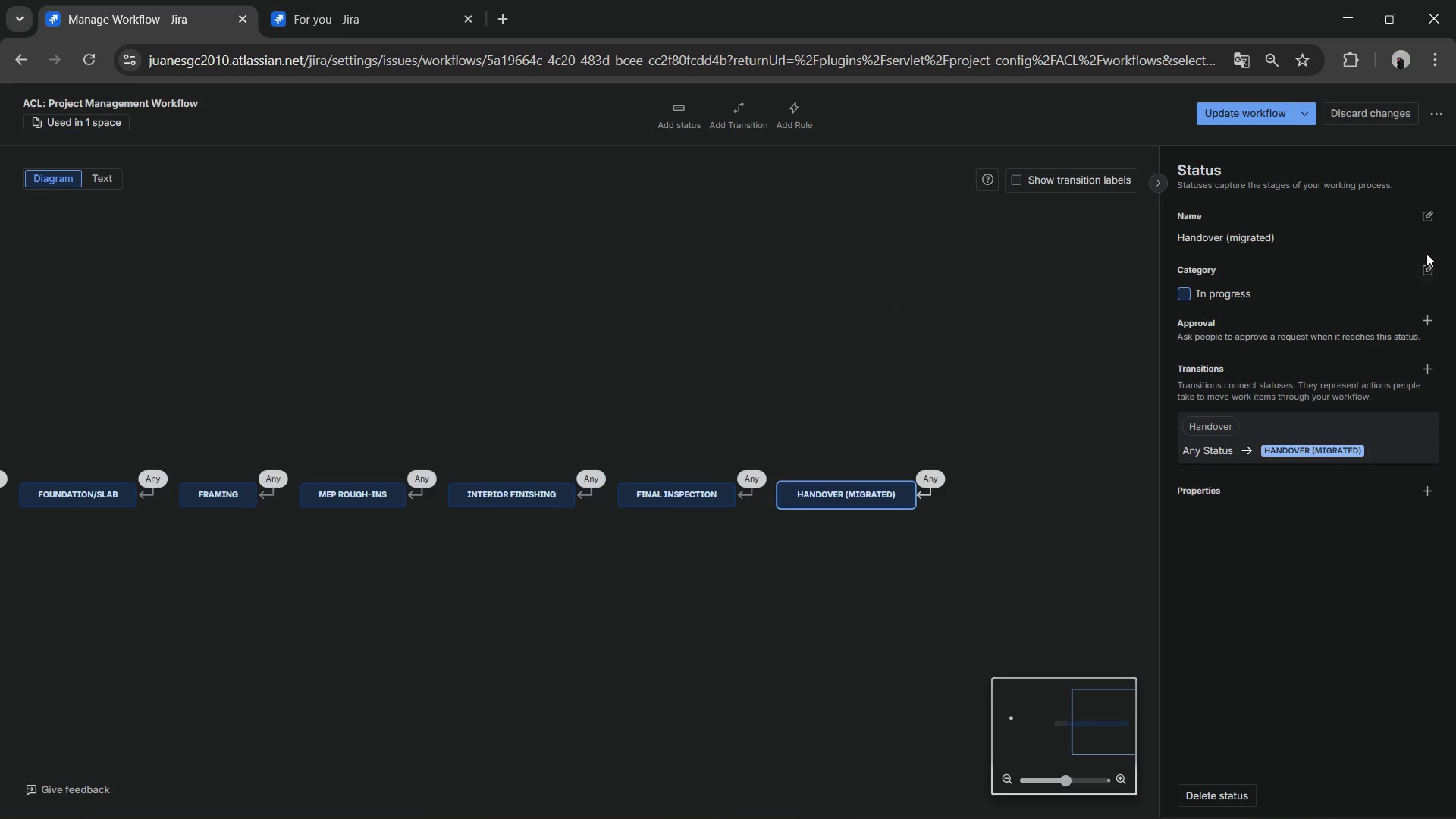 
left_click([1424, 262])
 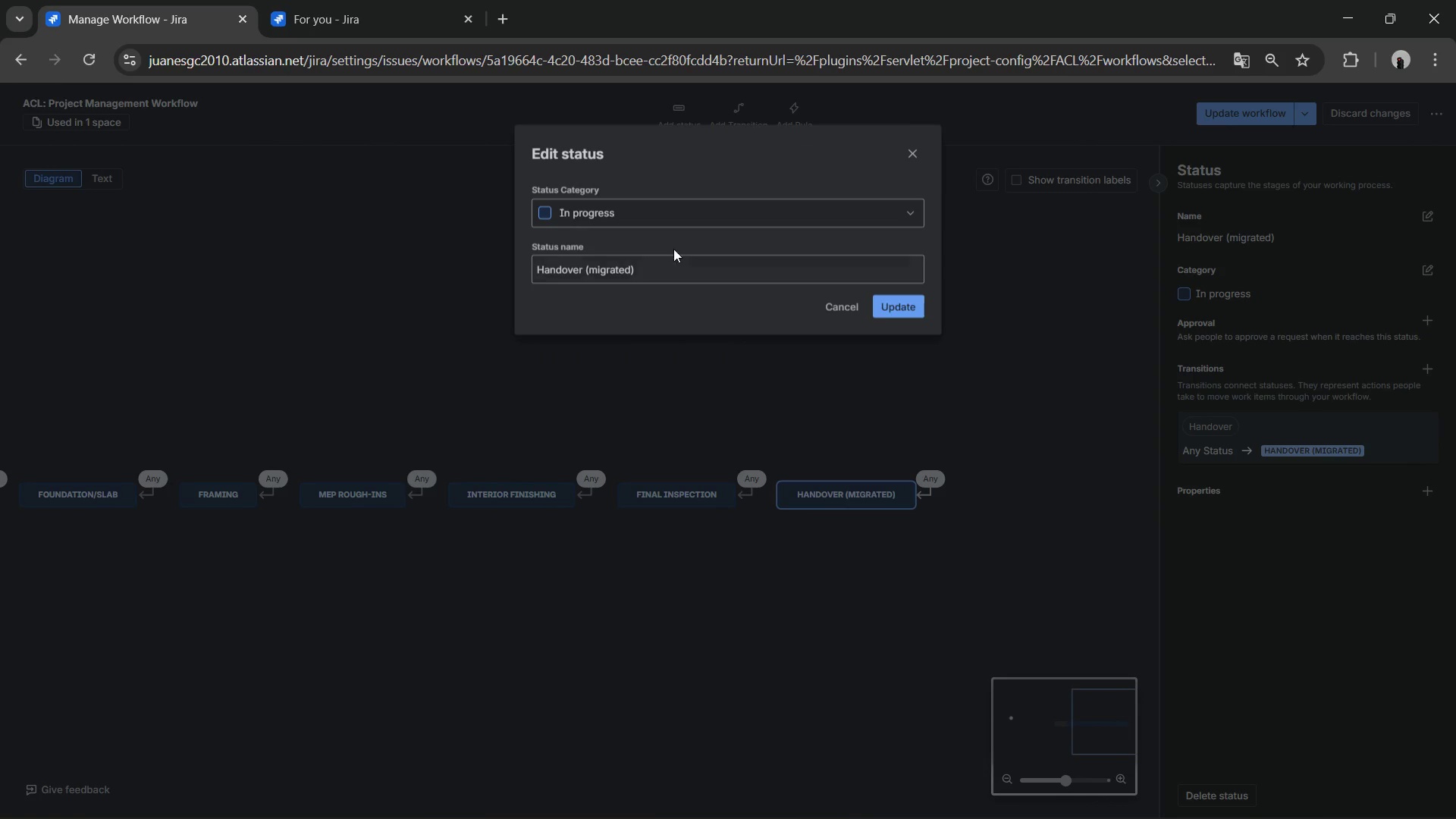 
left_click([672, 217])
 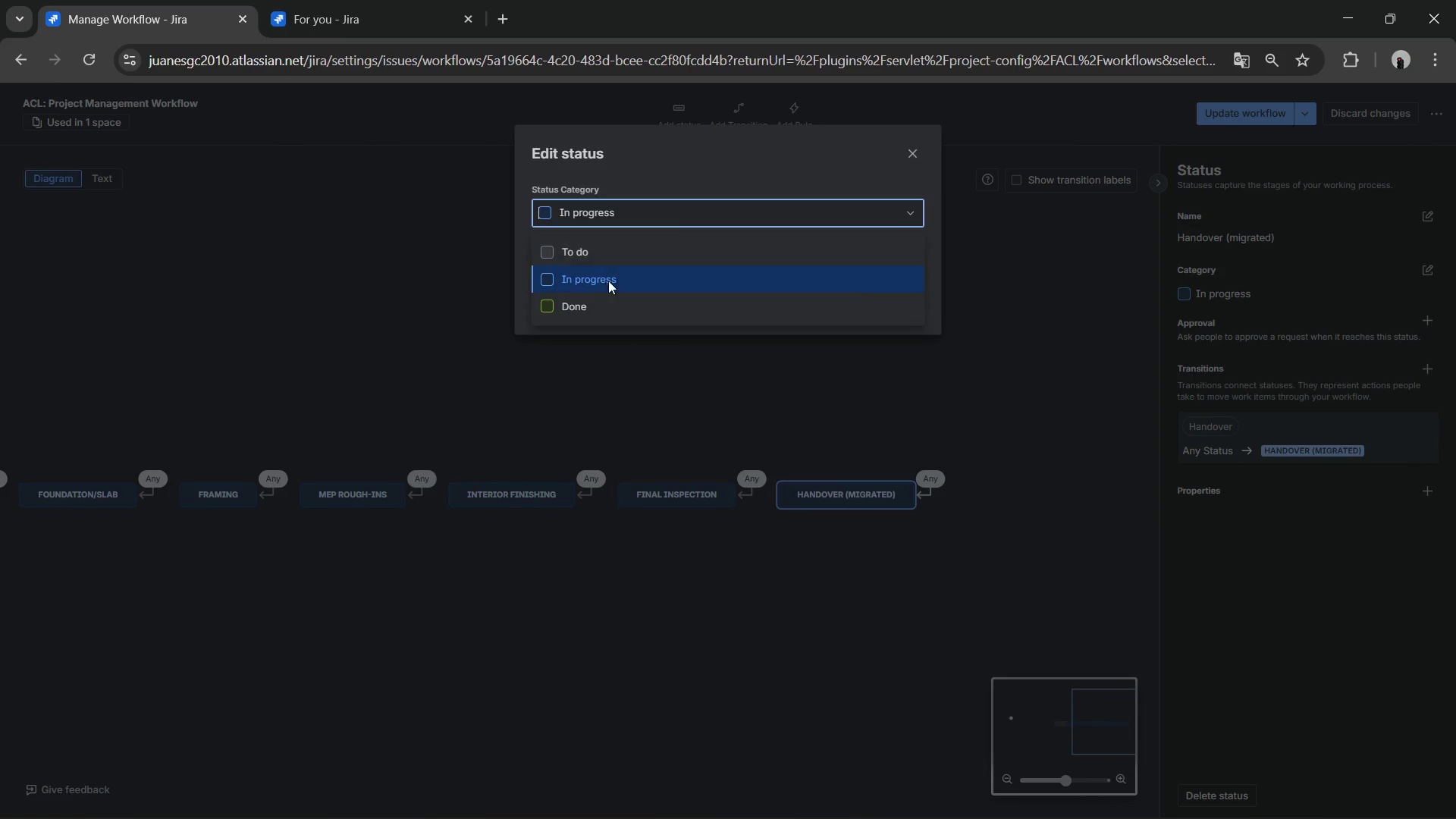 
left_click([598, 303])
 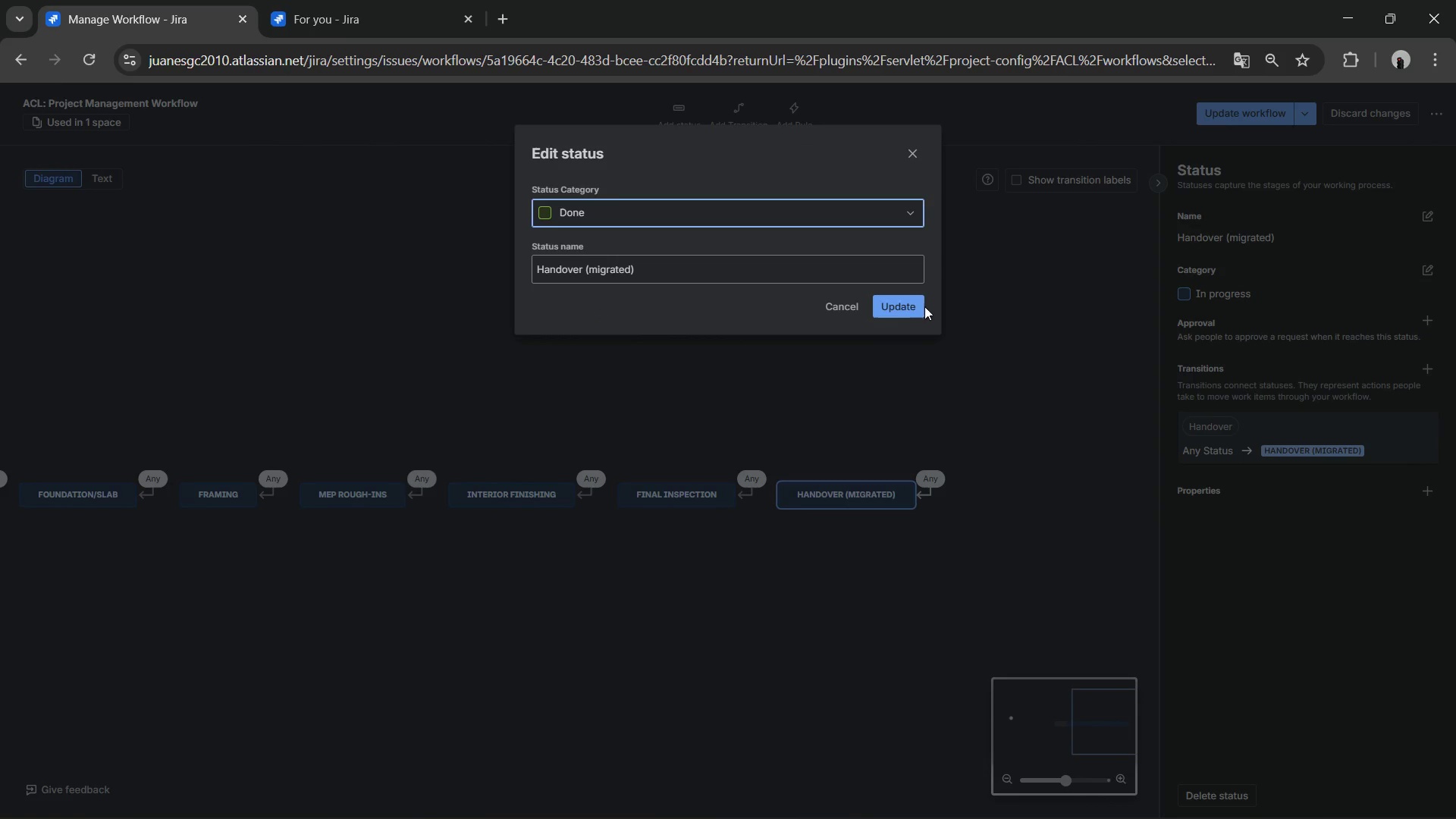 
left_click([910, 306])
 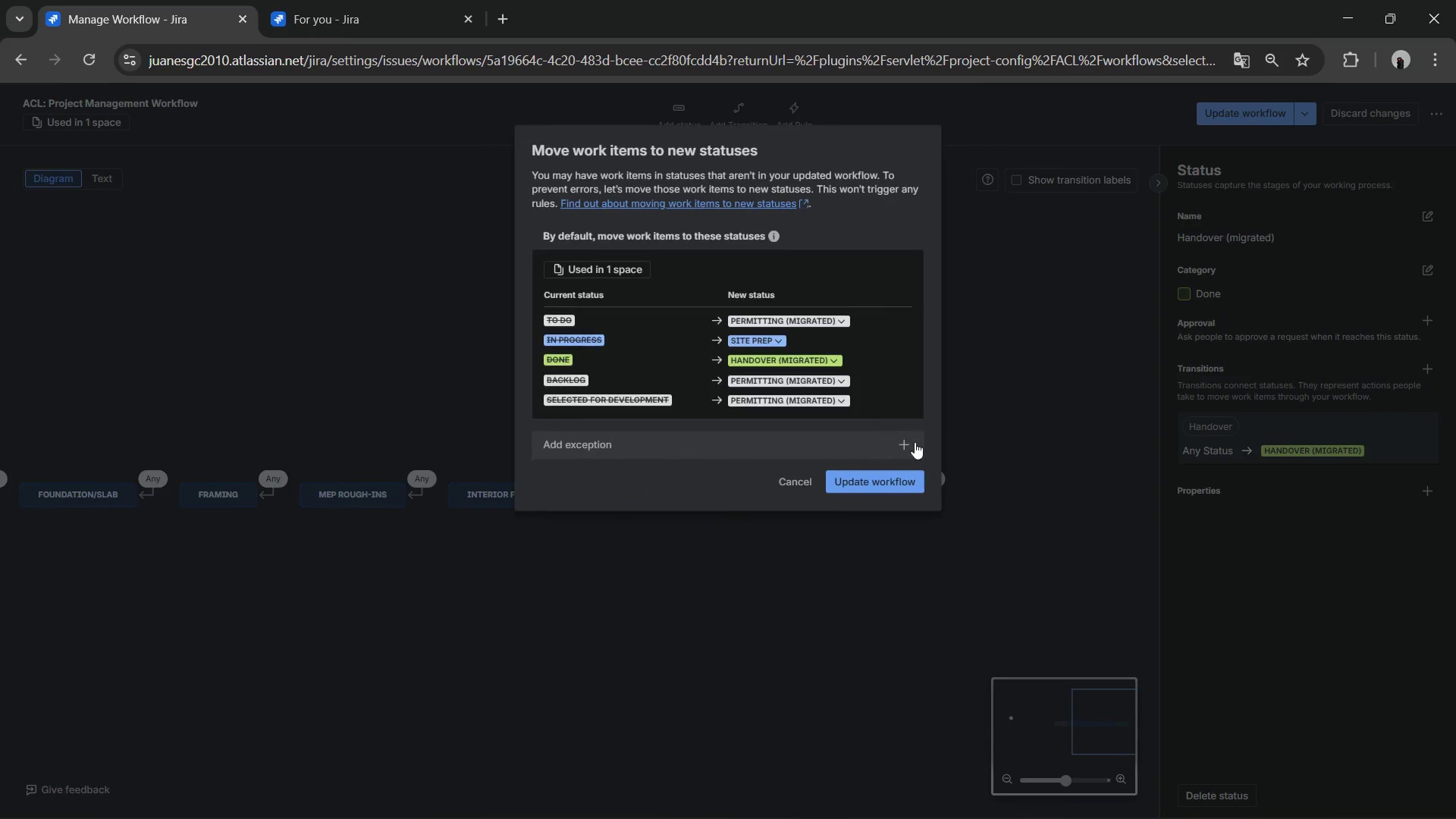 
left_click([885, 480])
 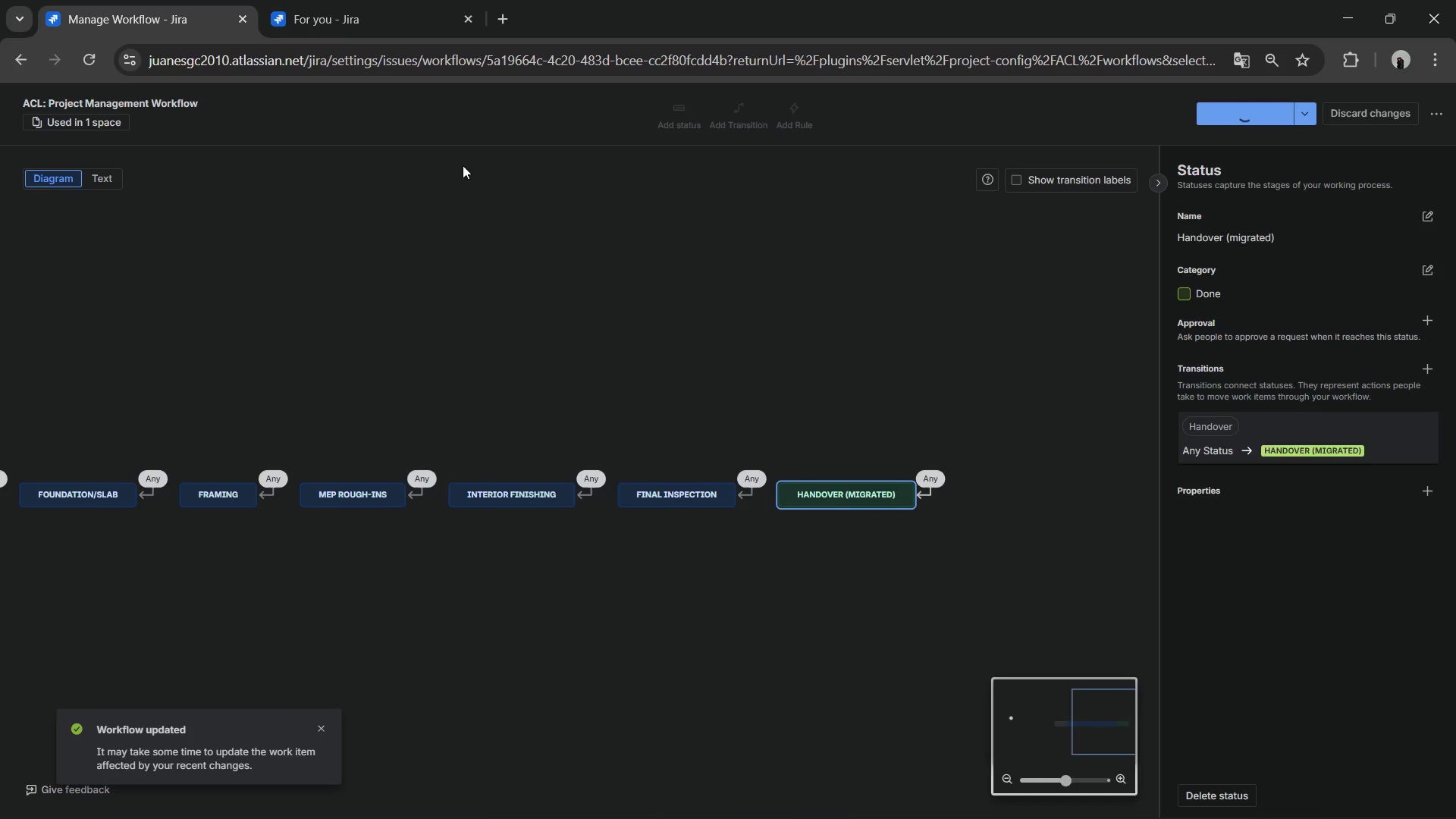 
left_click([1394, 115])
 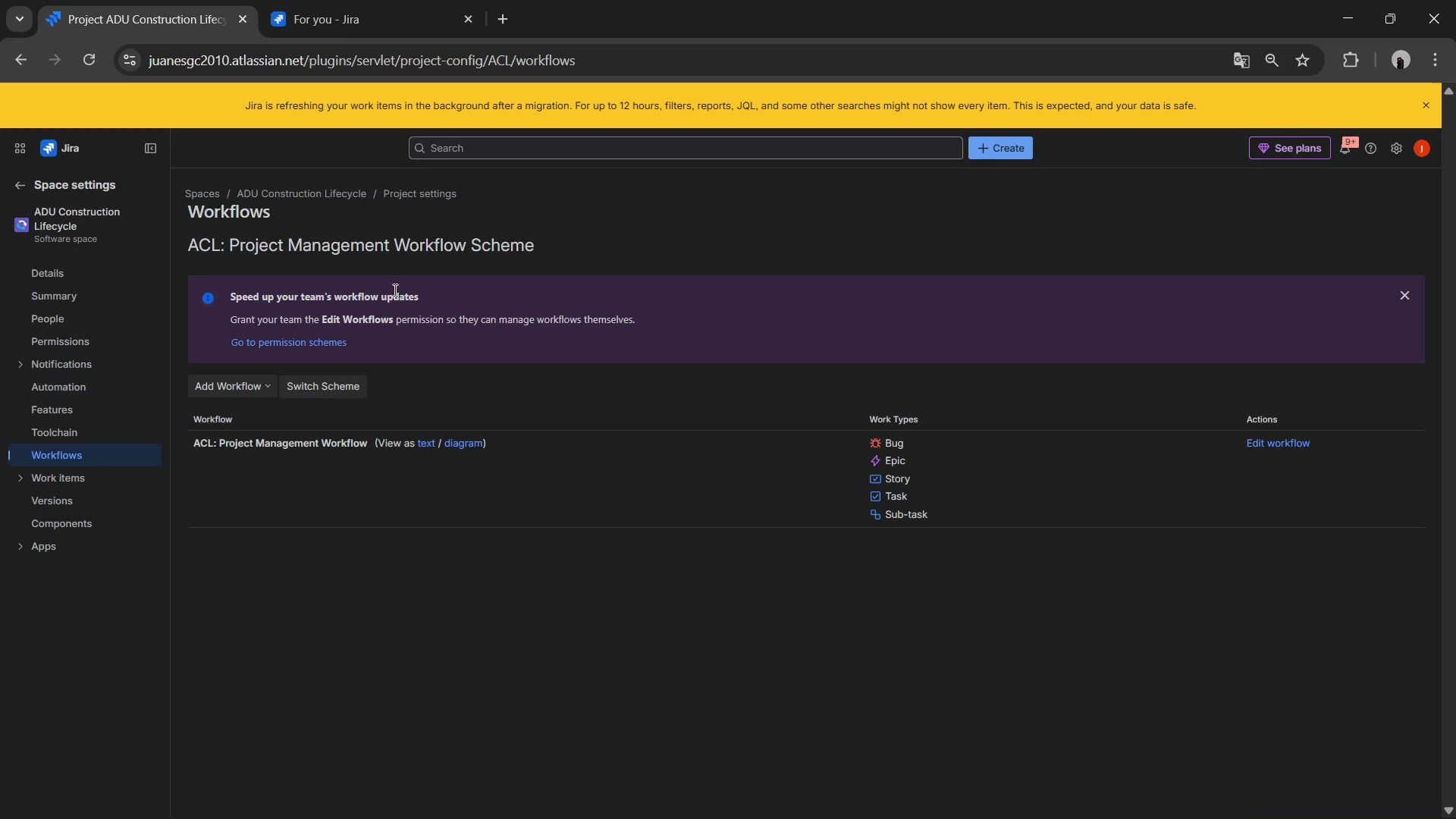 
left_click([17, 180])
 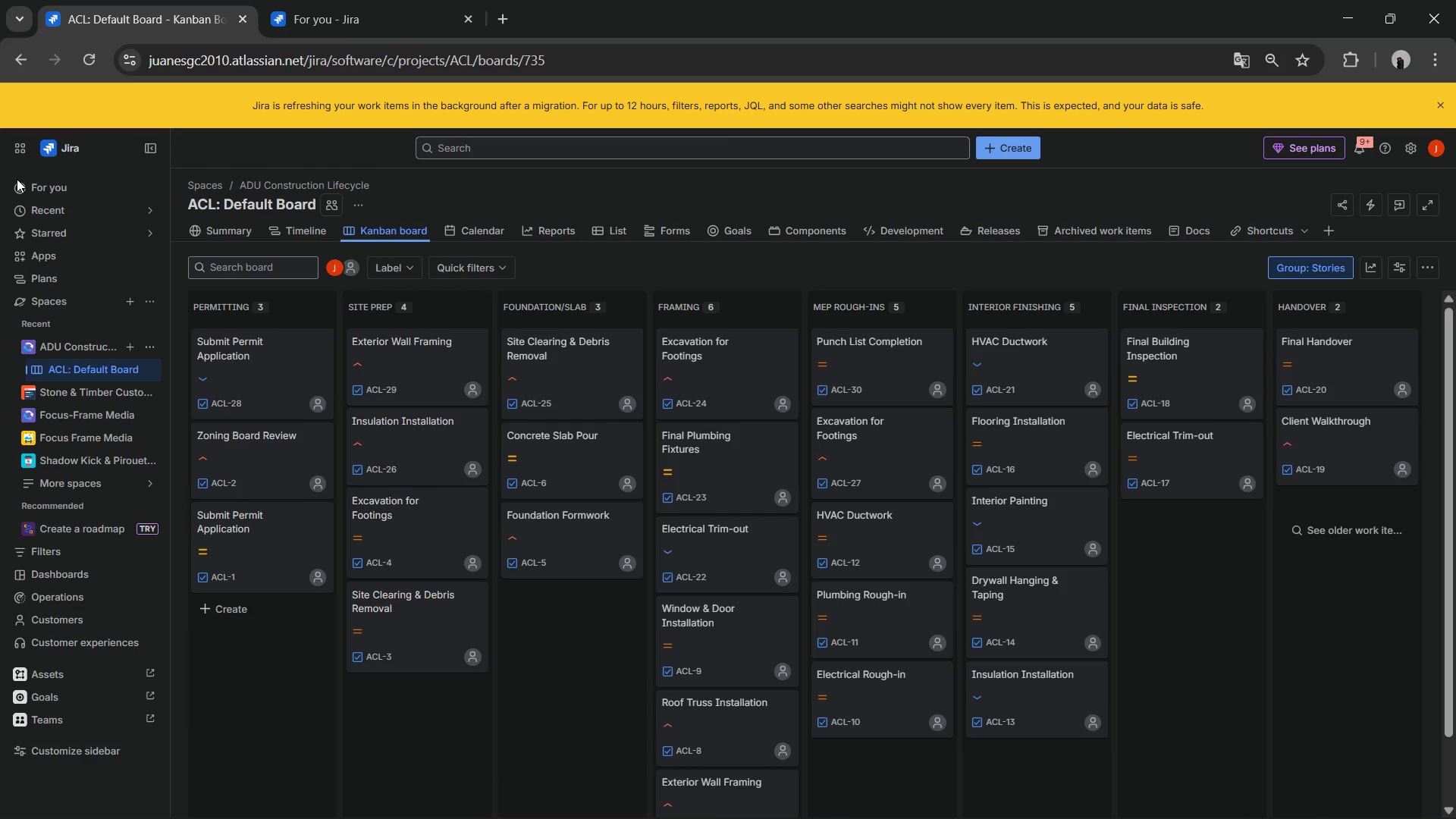 
wait(21.47)
 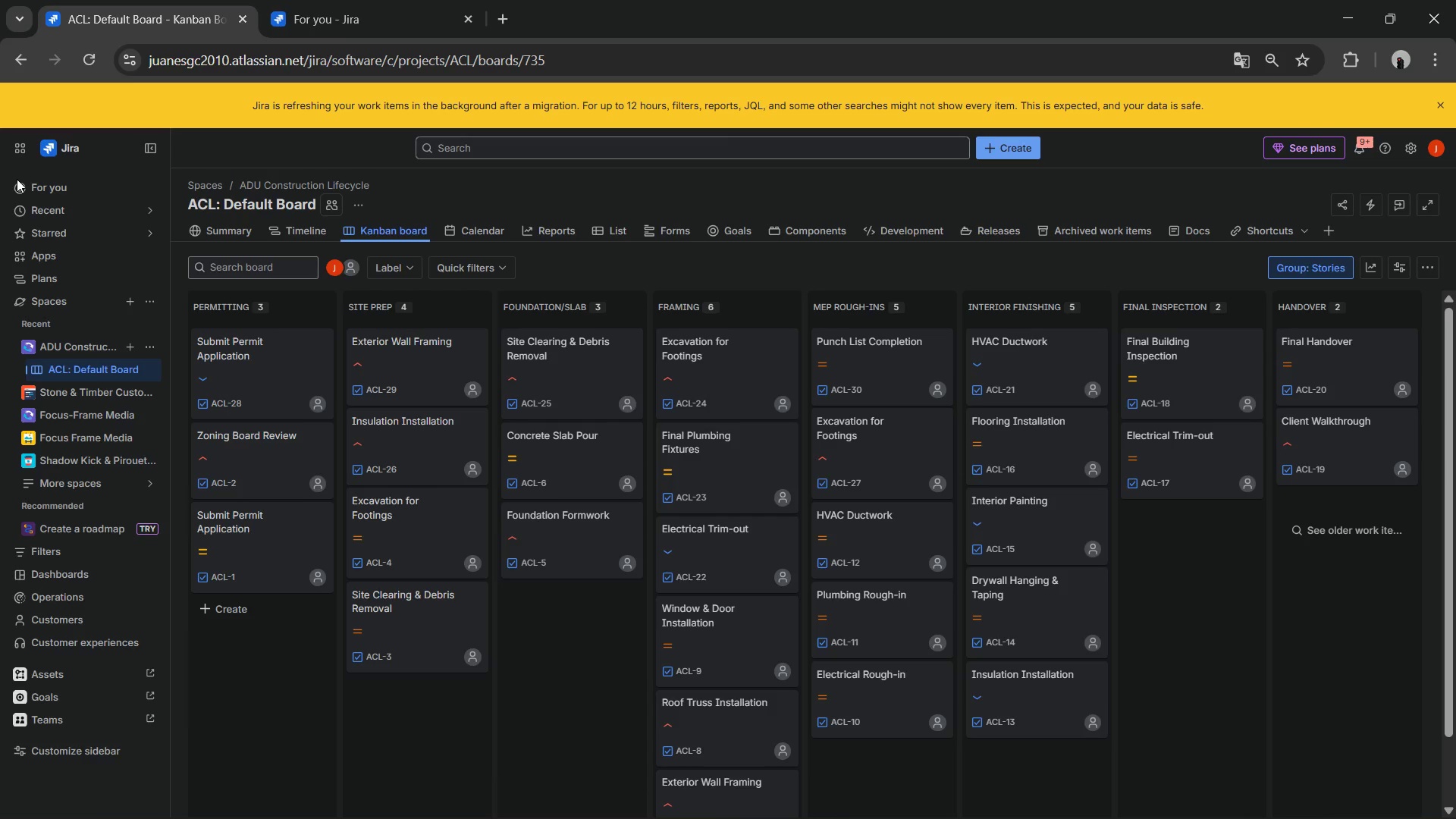 
left_click([290, 229])
 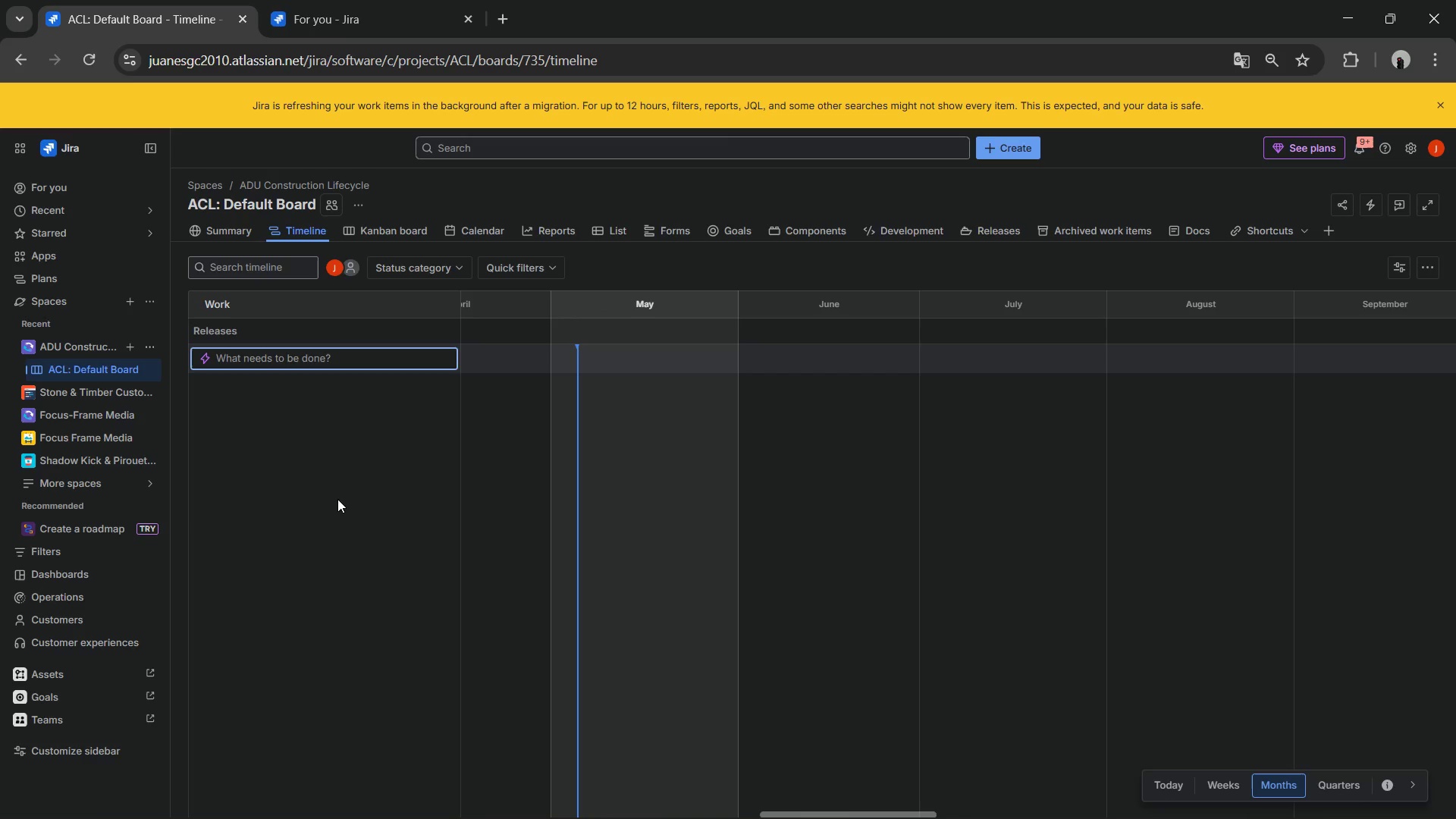 
wait(7.42)
 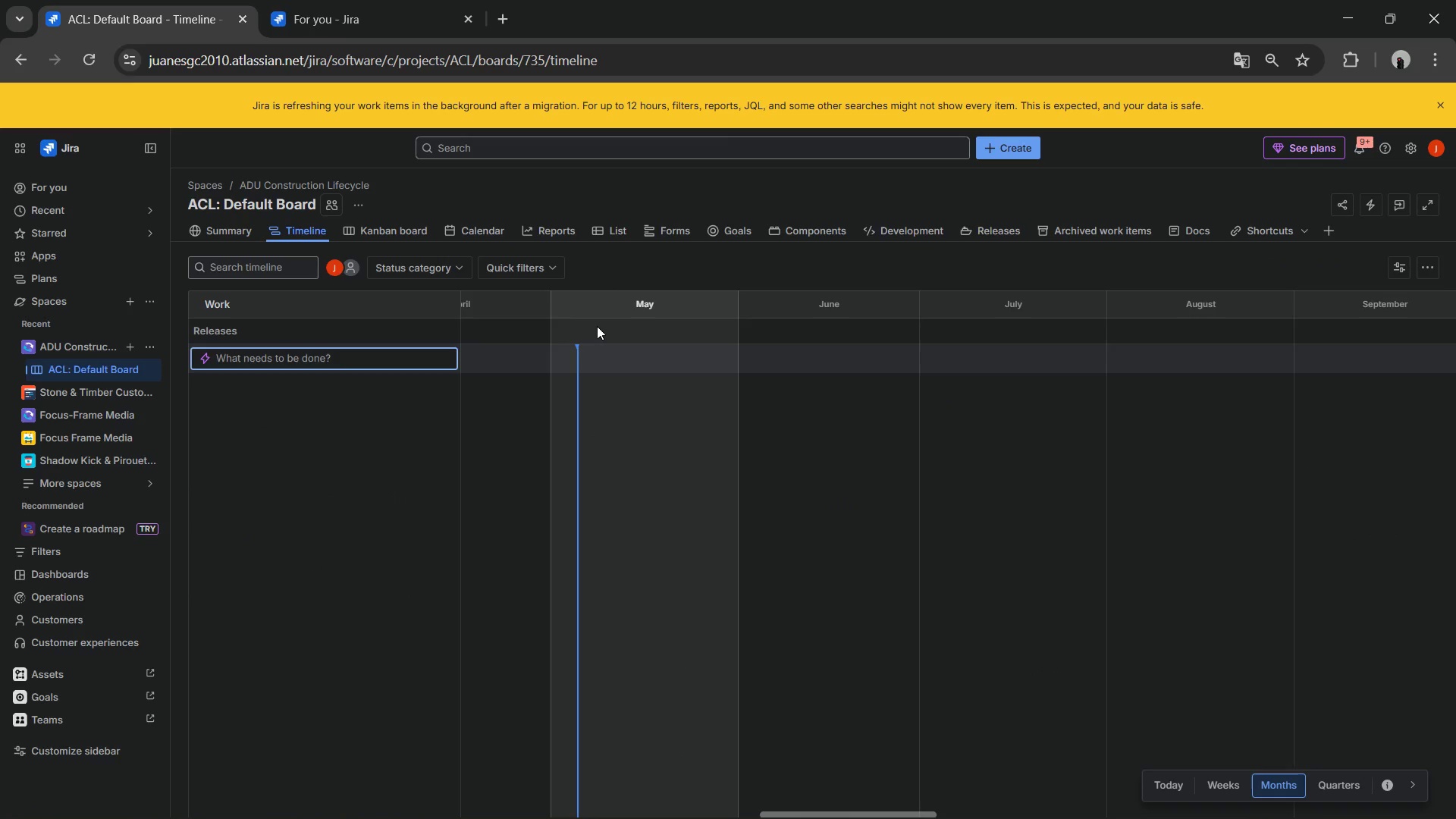 
left_click([535, 432])
 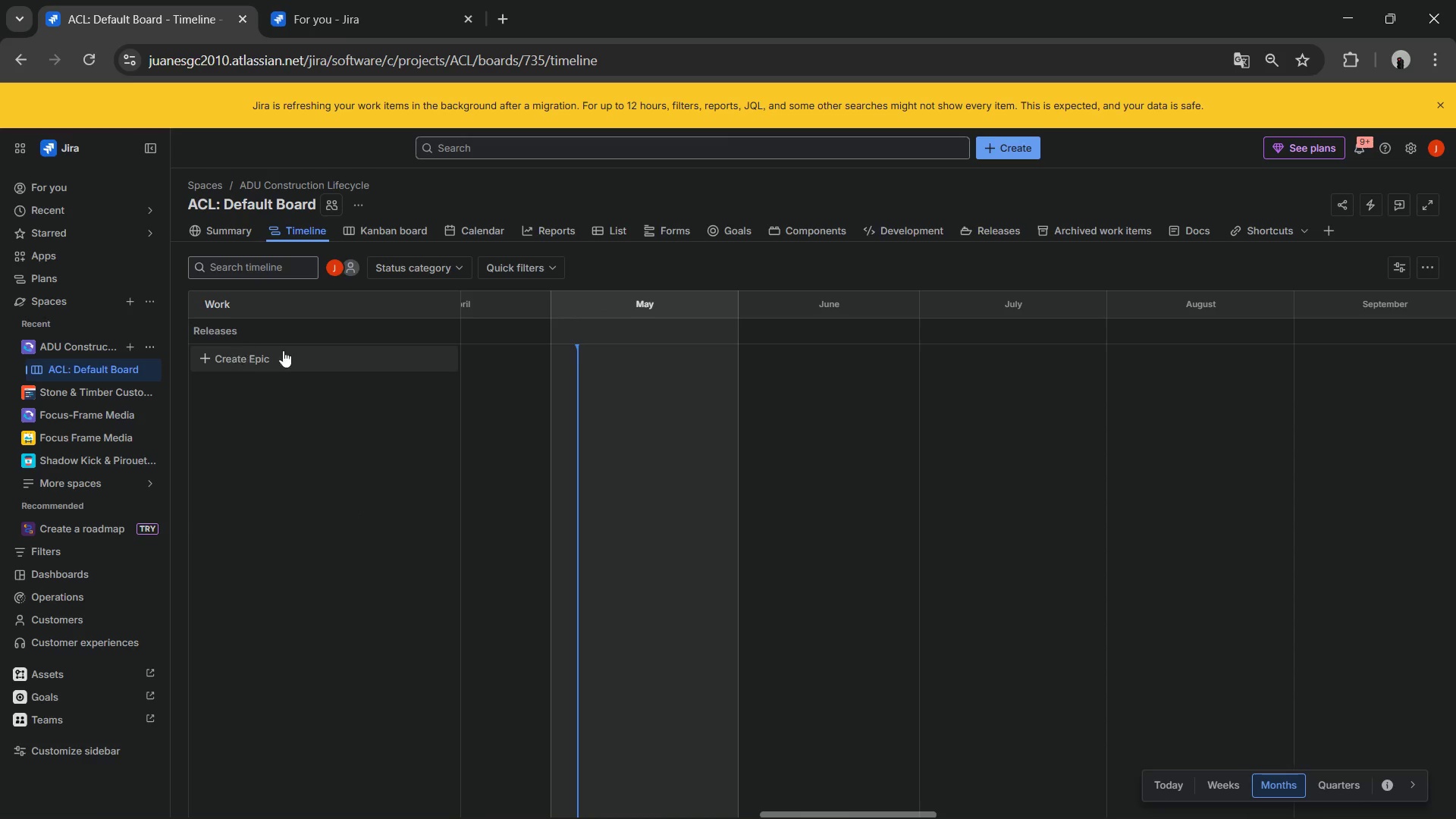 
left_click([531, 375])
 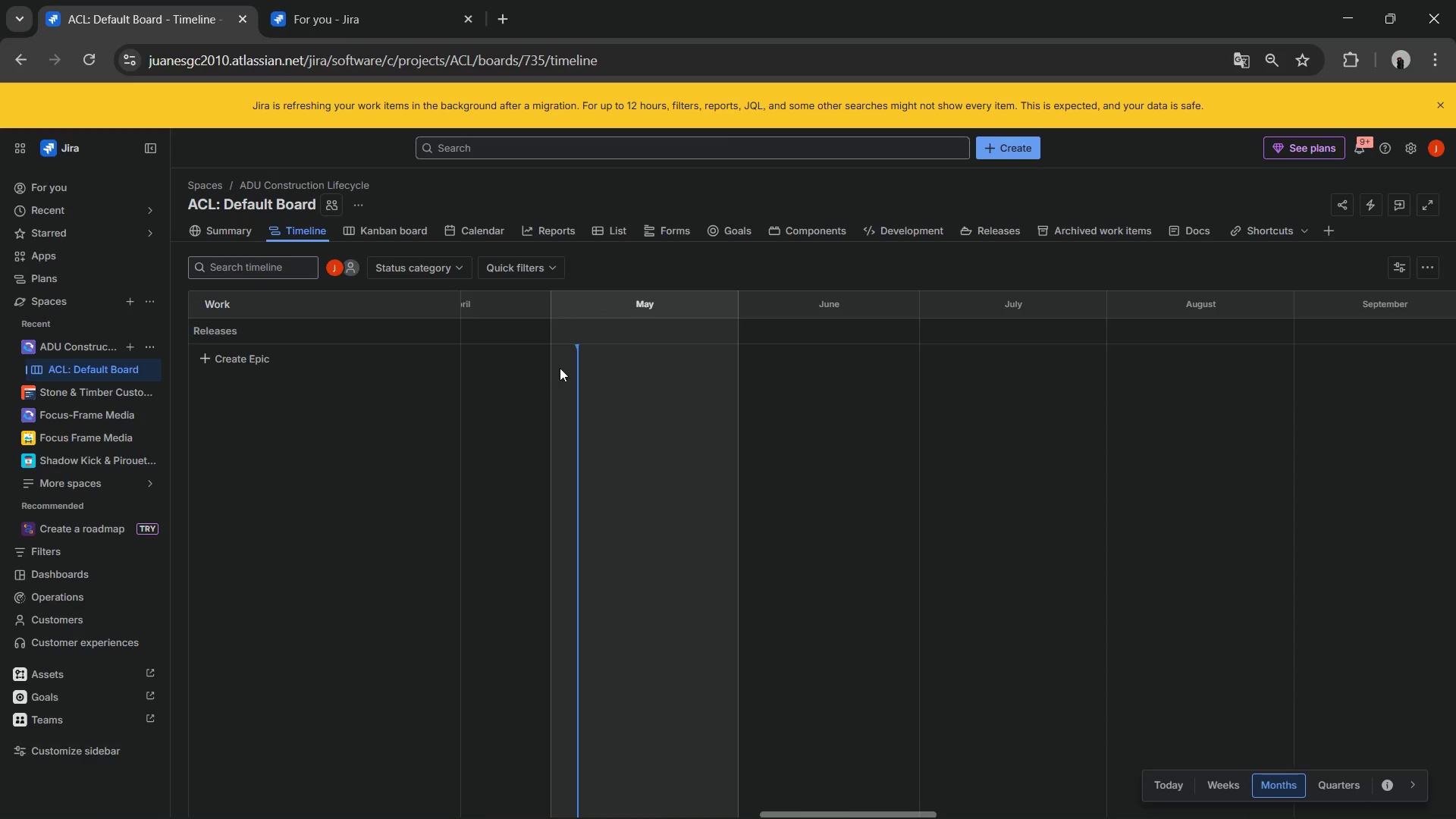 
left_click([583, 381])
 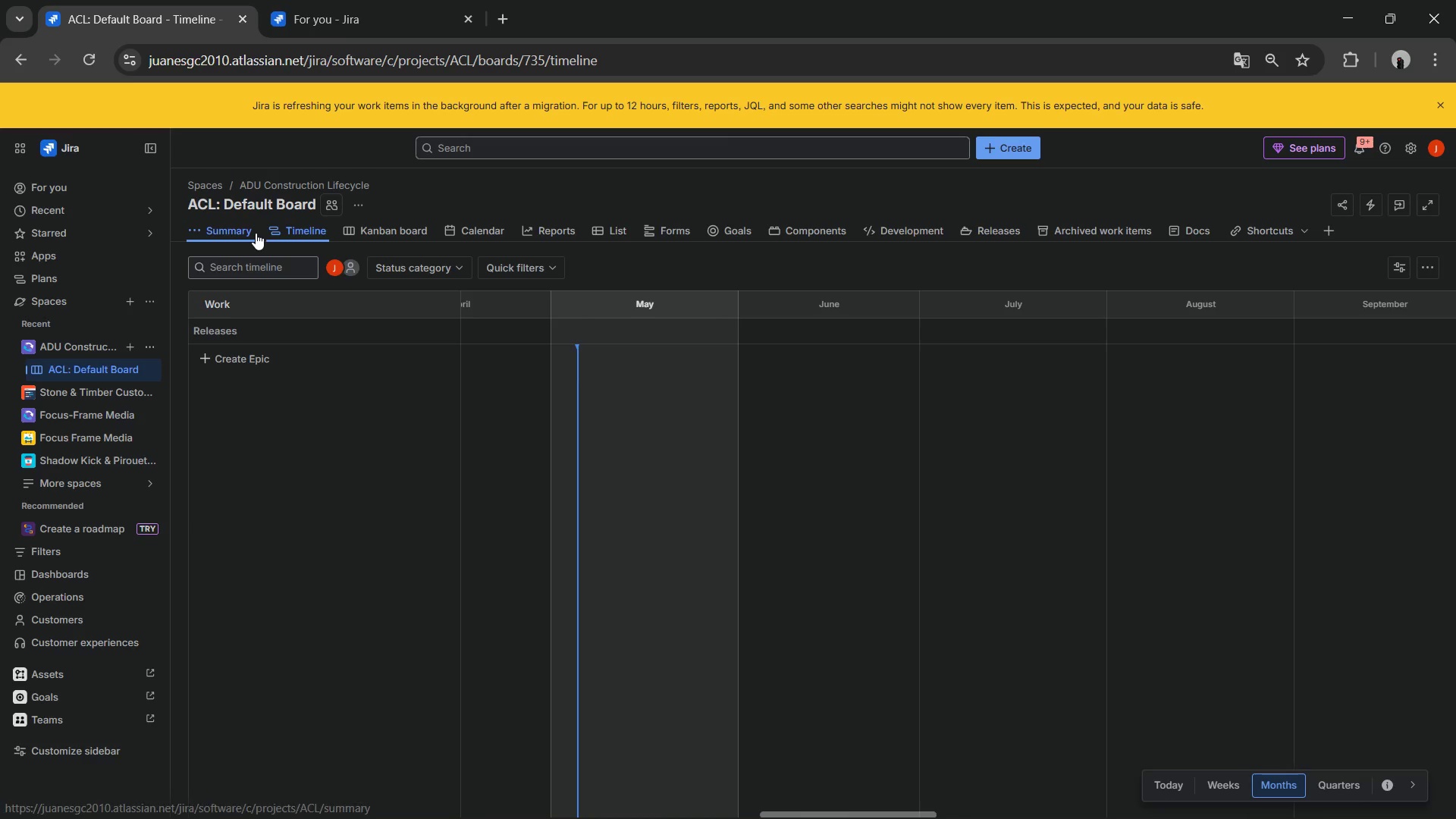 
wait(6.59)
 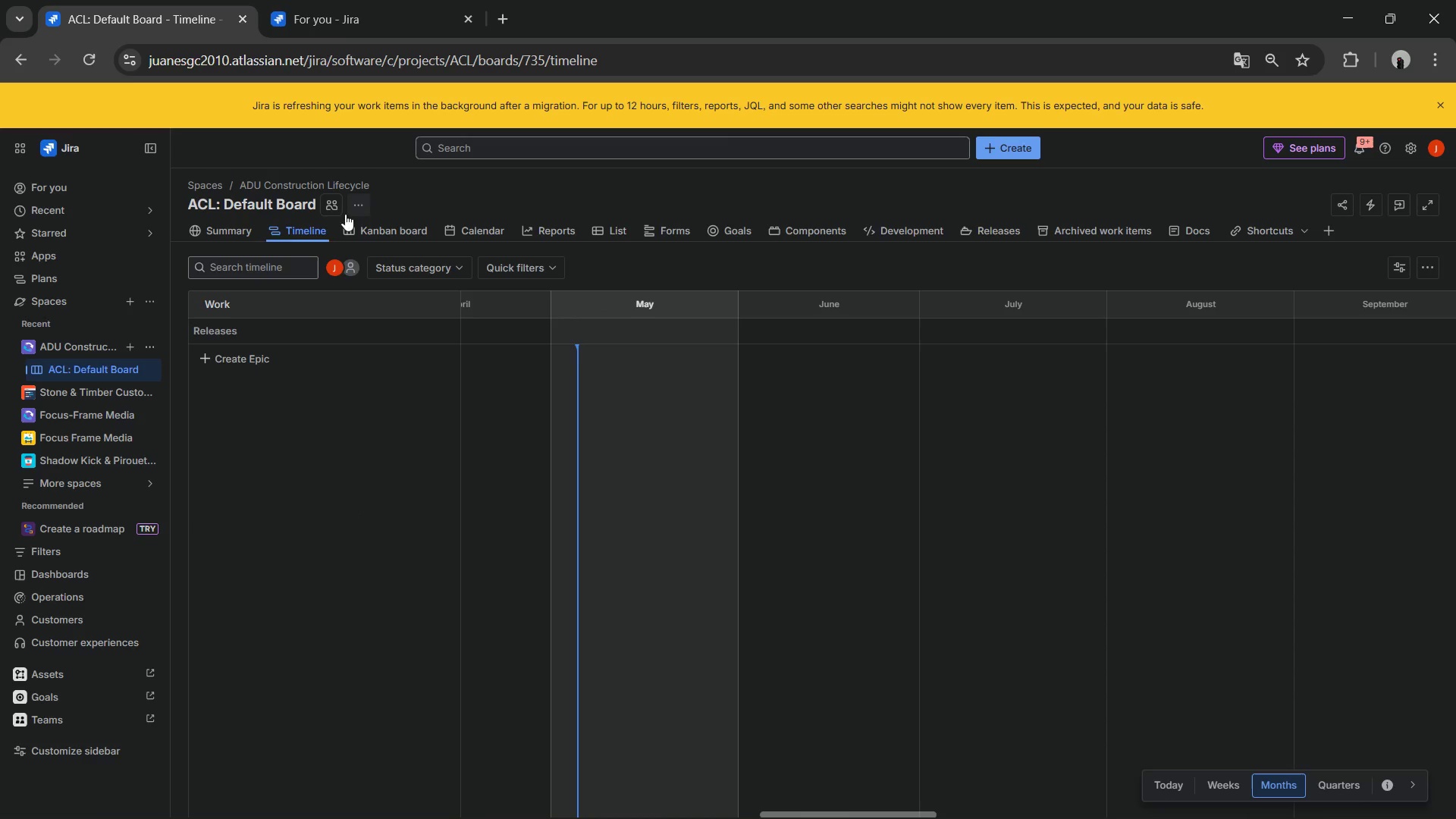 
right_click([239, 354])
 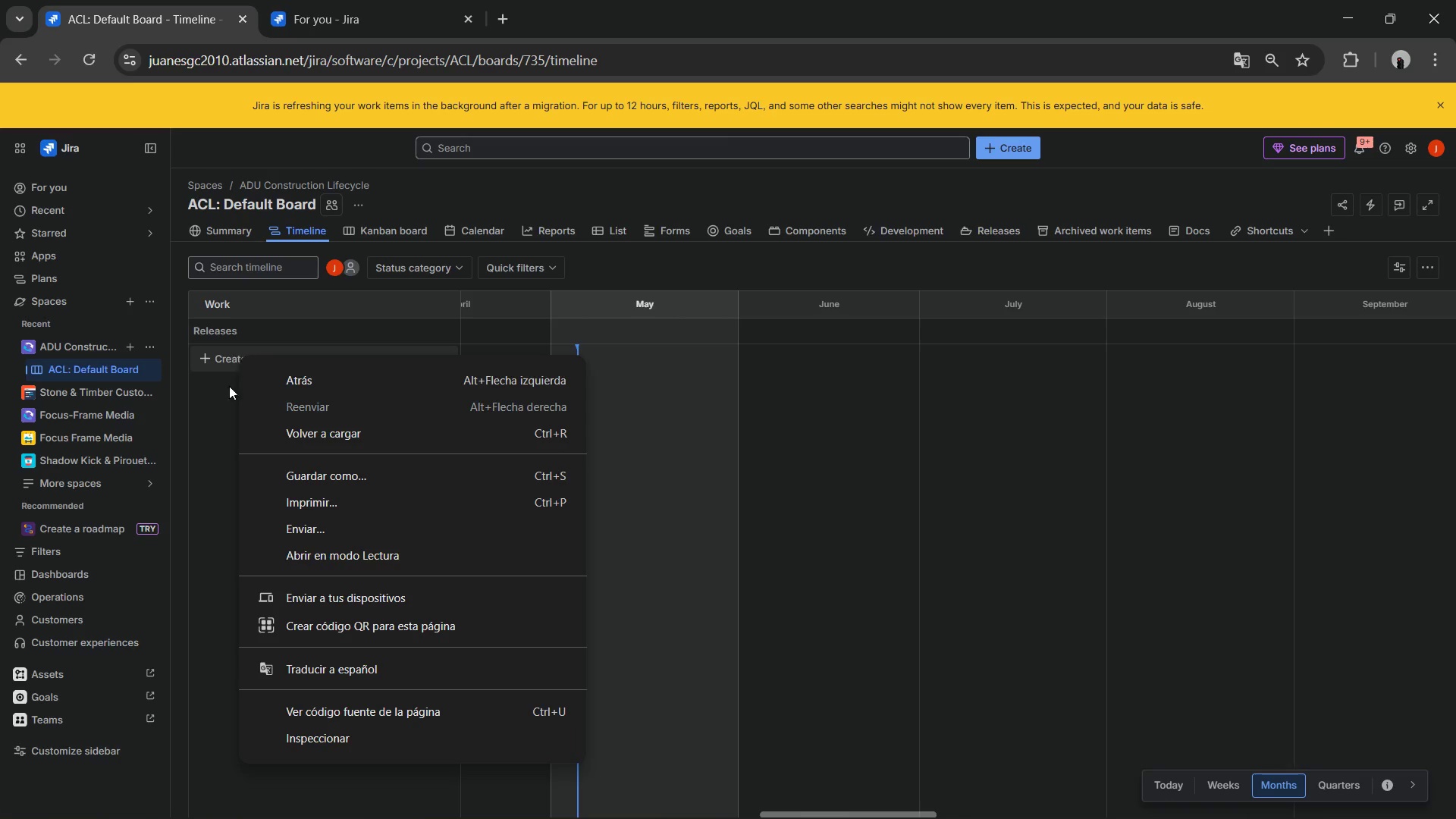 
left_click([224, 415])
 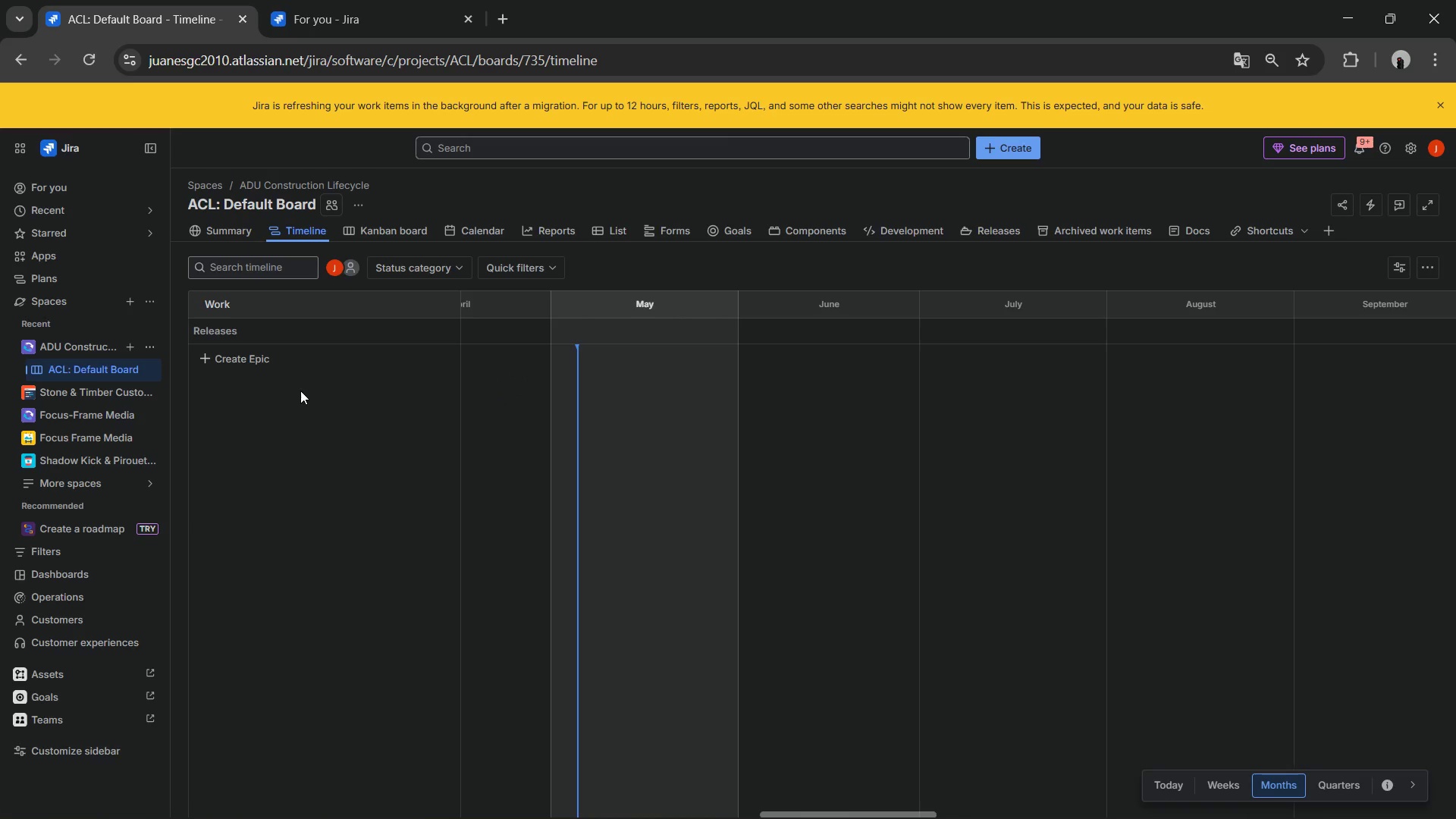 
wait(11.36)
 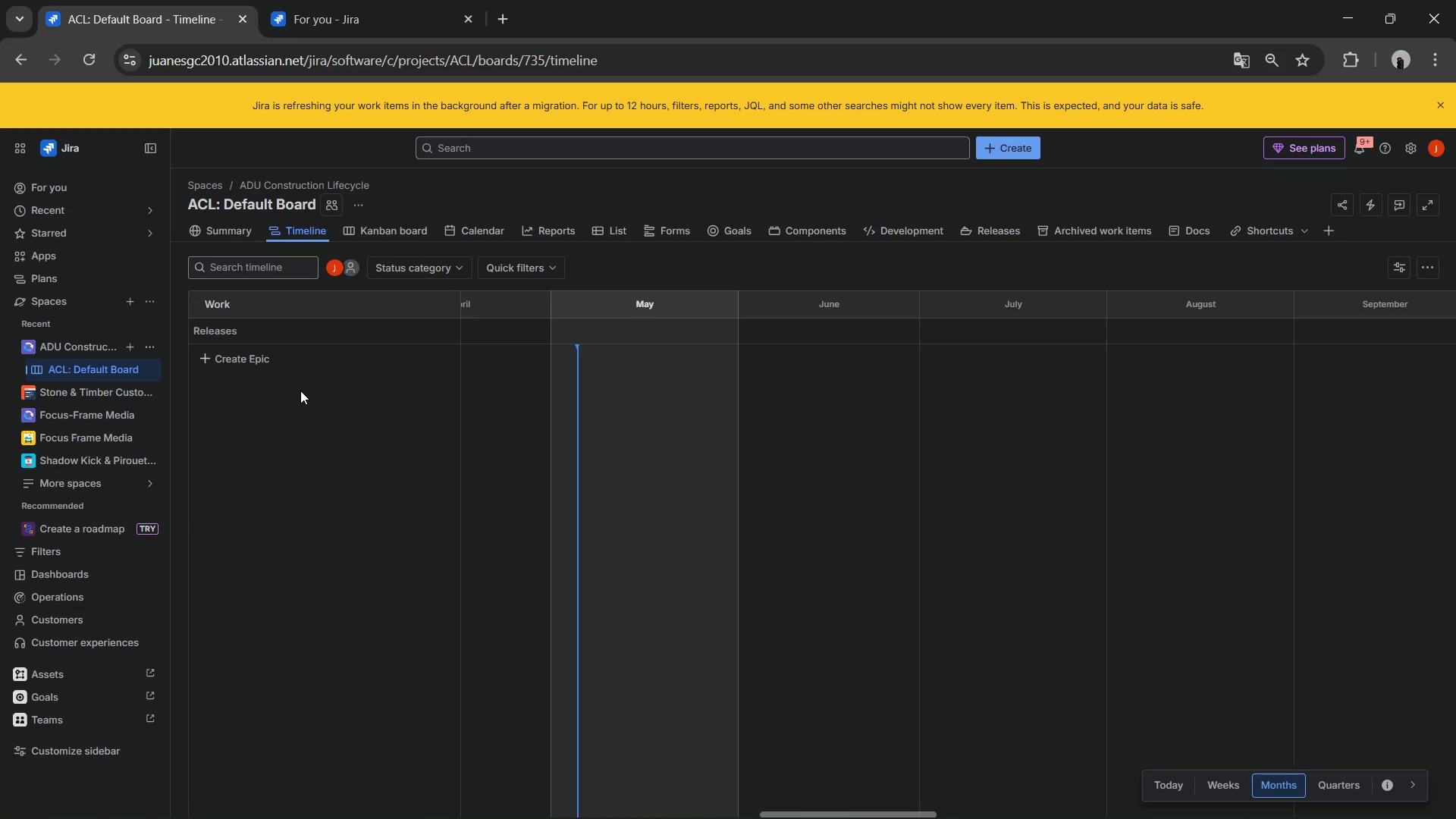 
left_click([434, 273])
 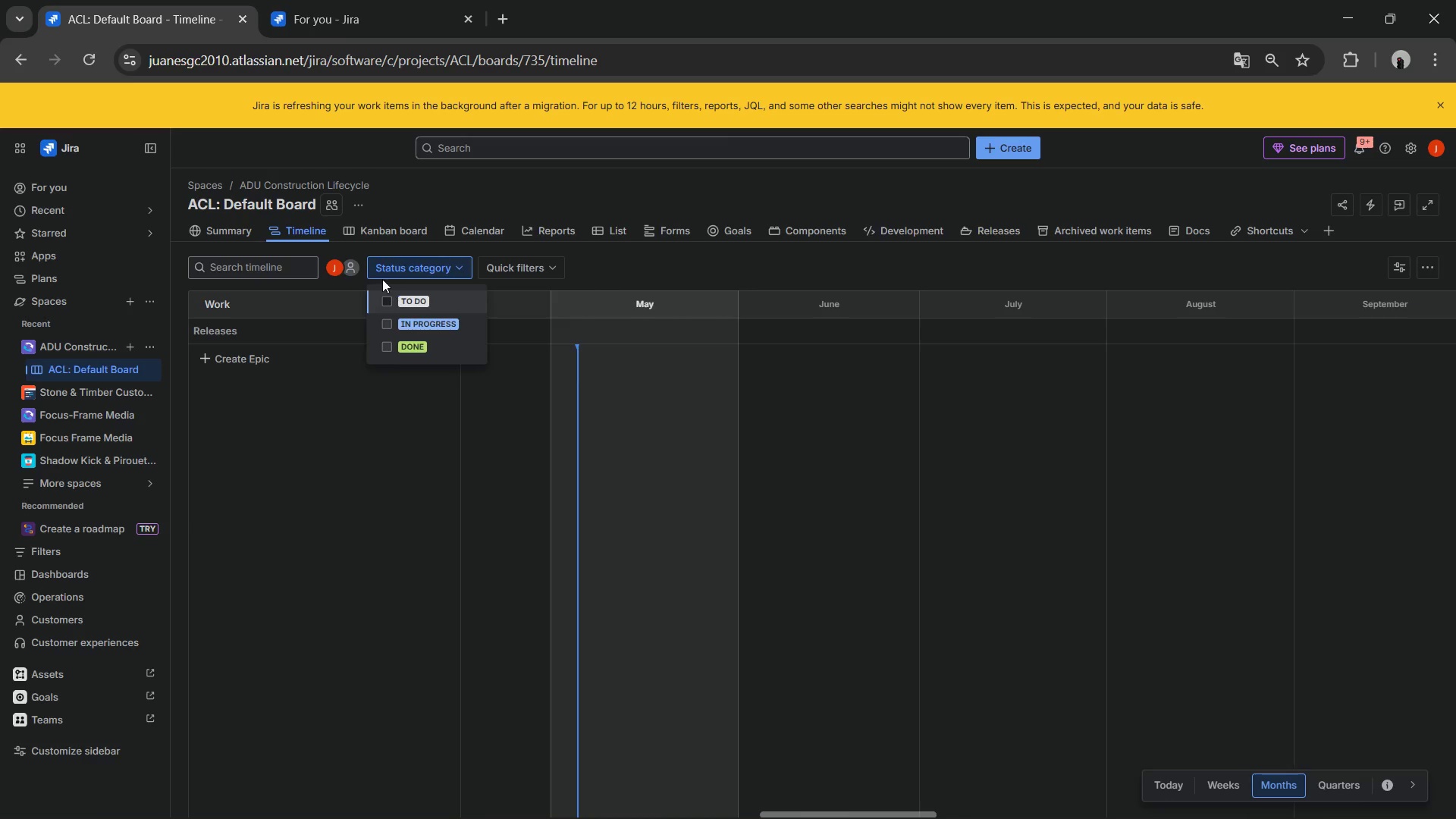 
left_click([419, 258])
 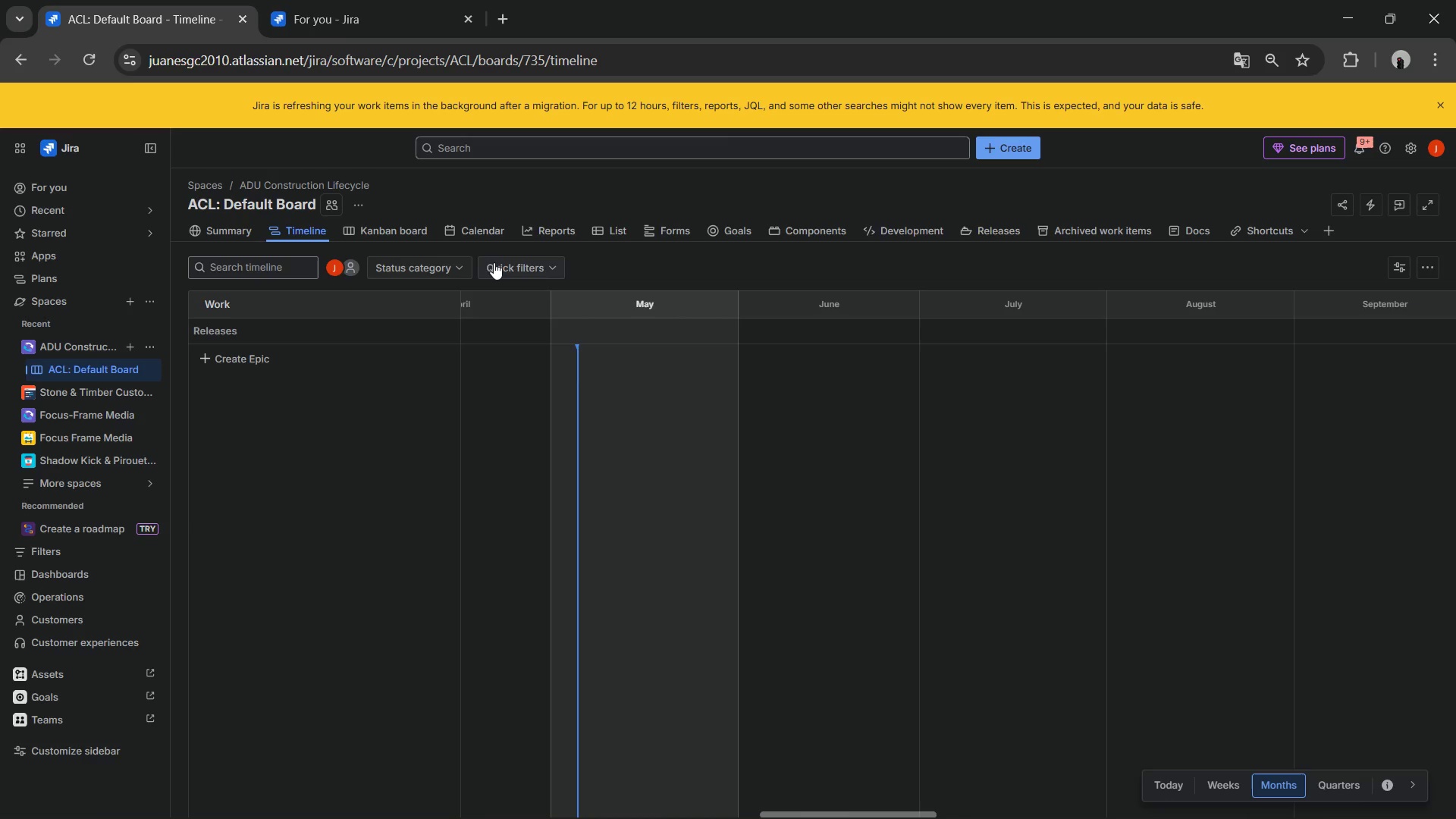 
left_click([497, 262])
 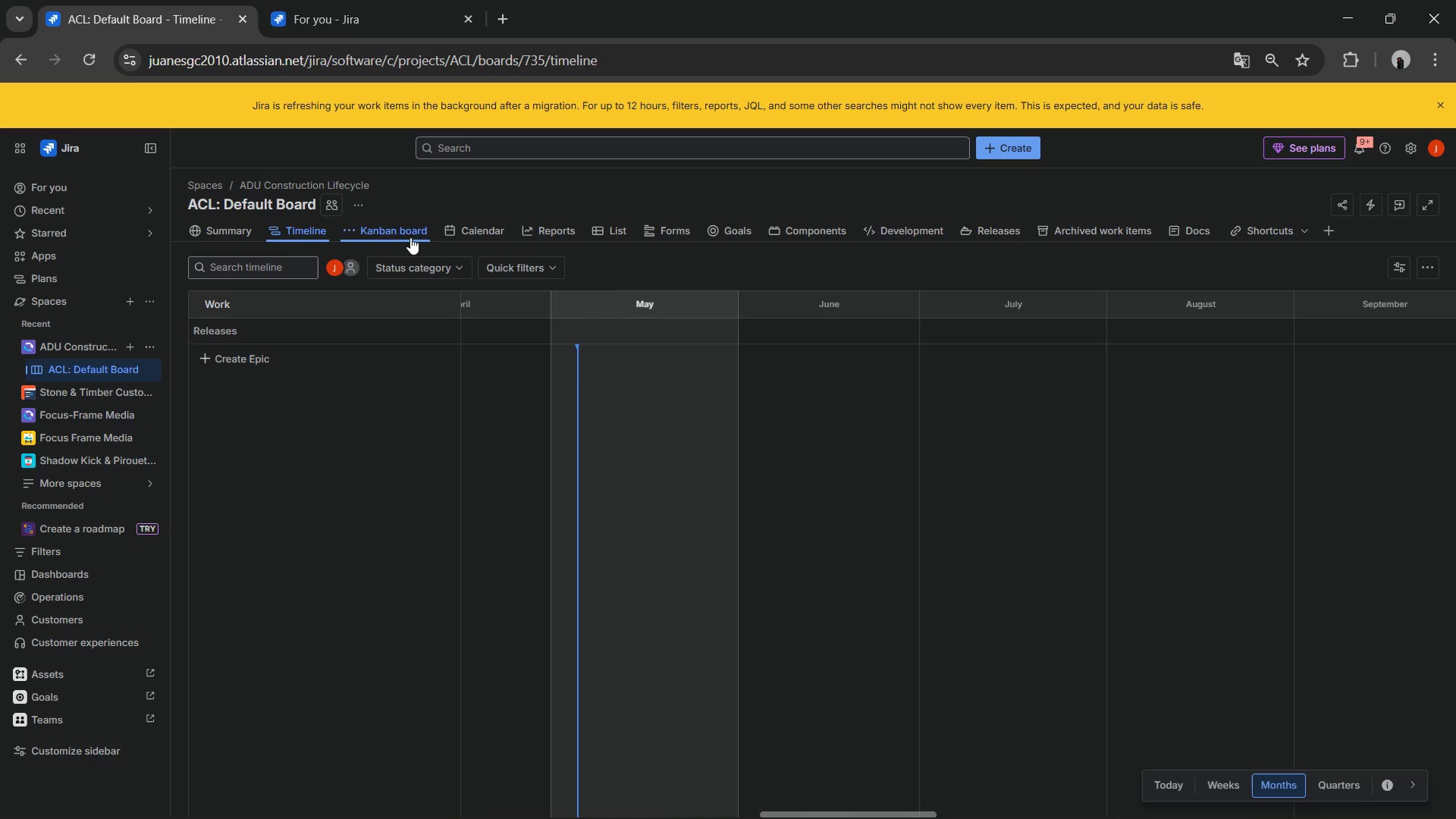 
left_click([272, 228])
 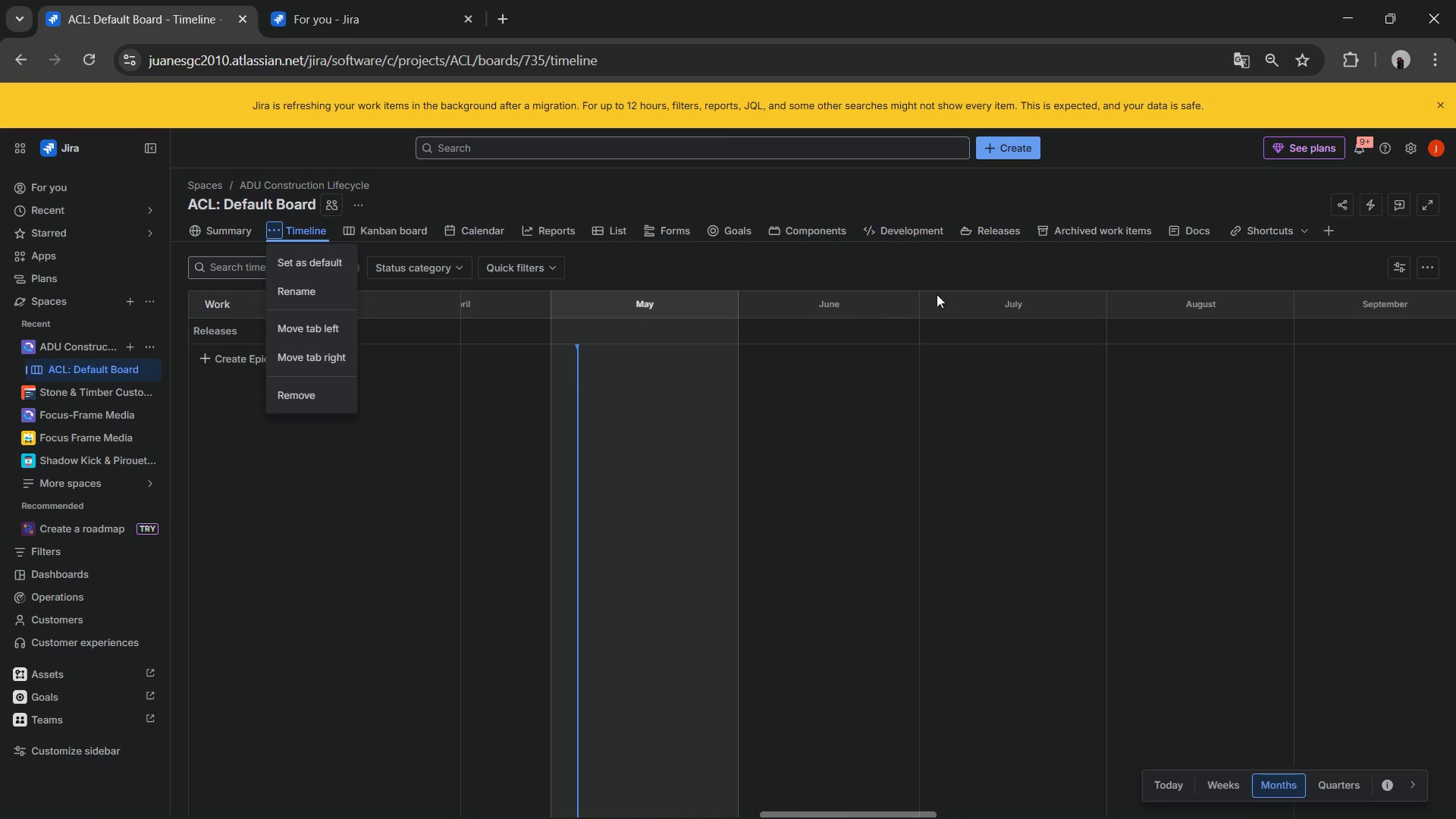 
left_click_drag(start_coordinate=[1405, 265], to_coordinate=[1410, 265])
 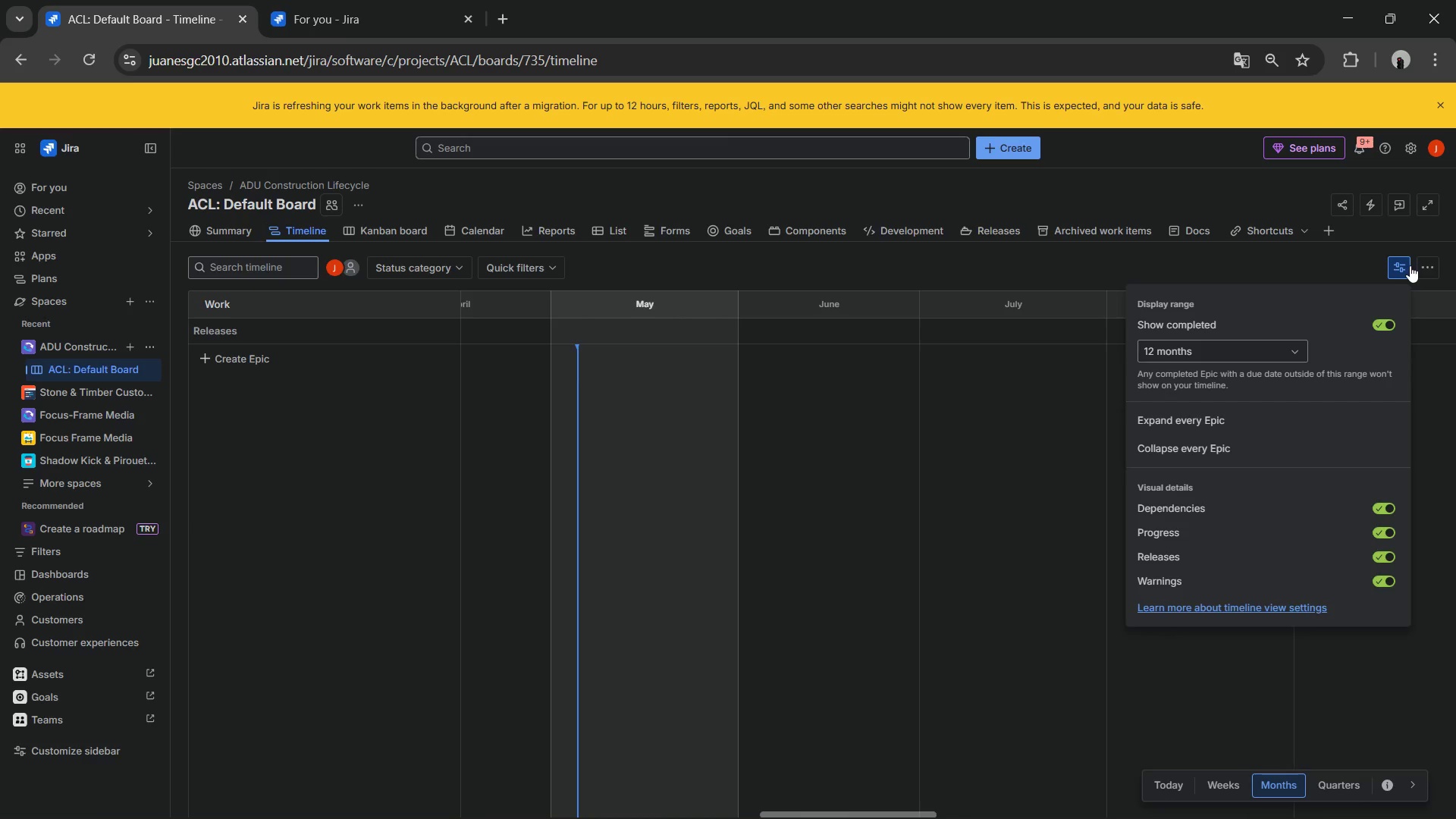 
mouse_move([1404, 273])
 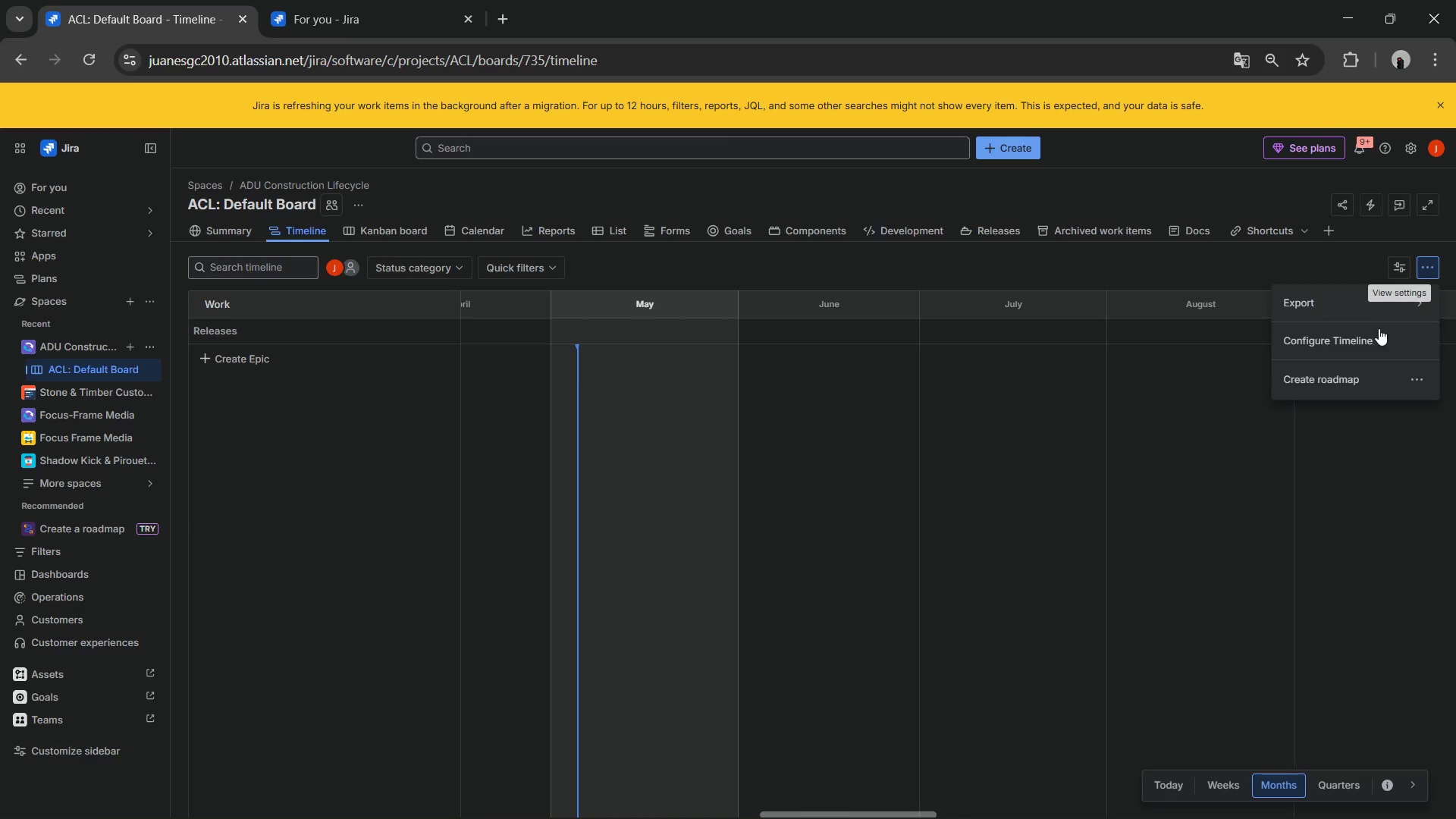 
left_click([1370, 339])
 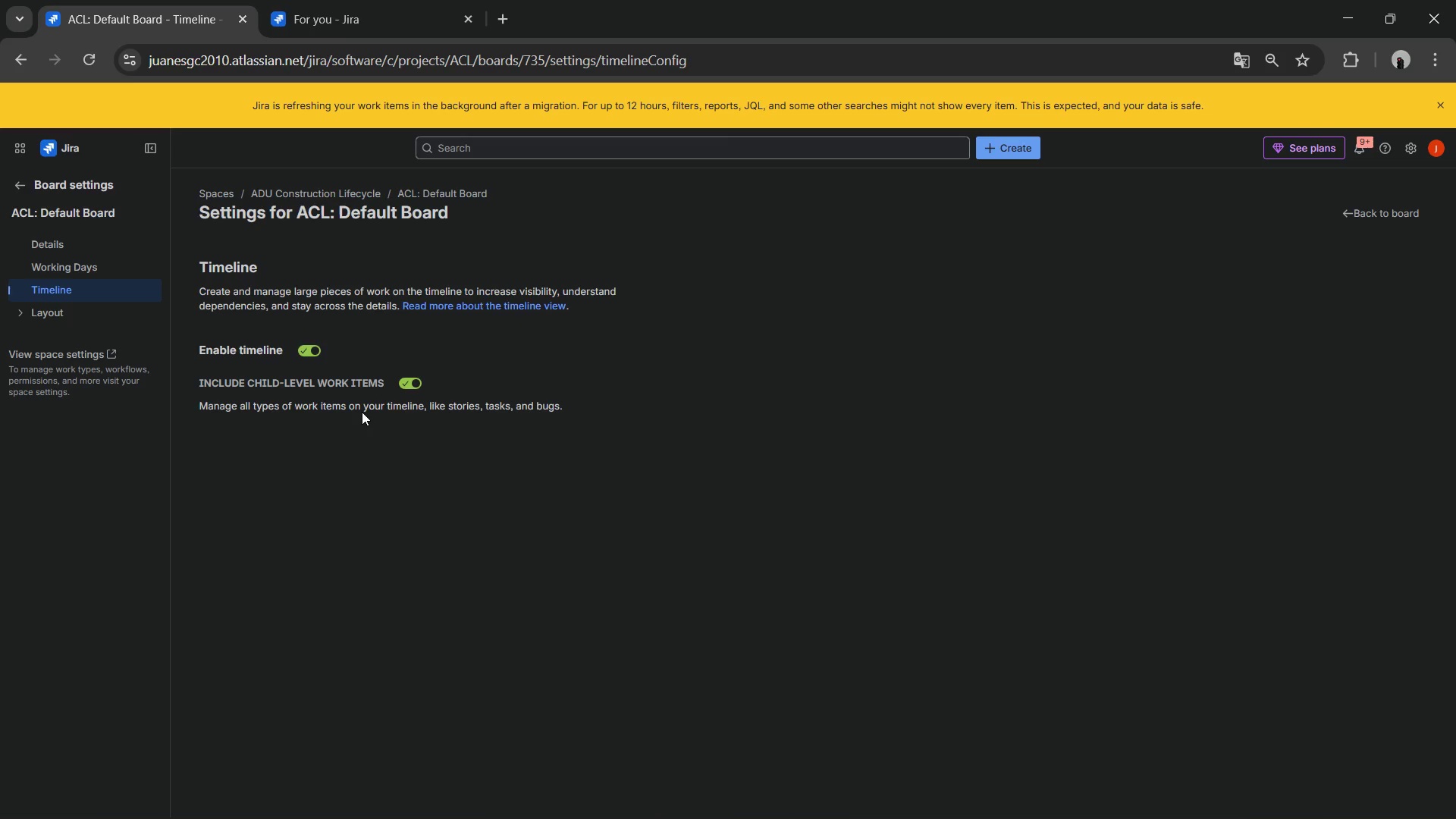 
wait(13.88)
 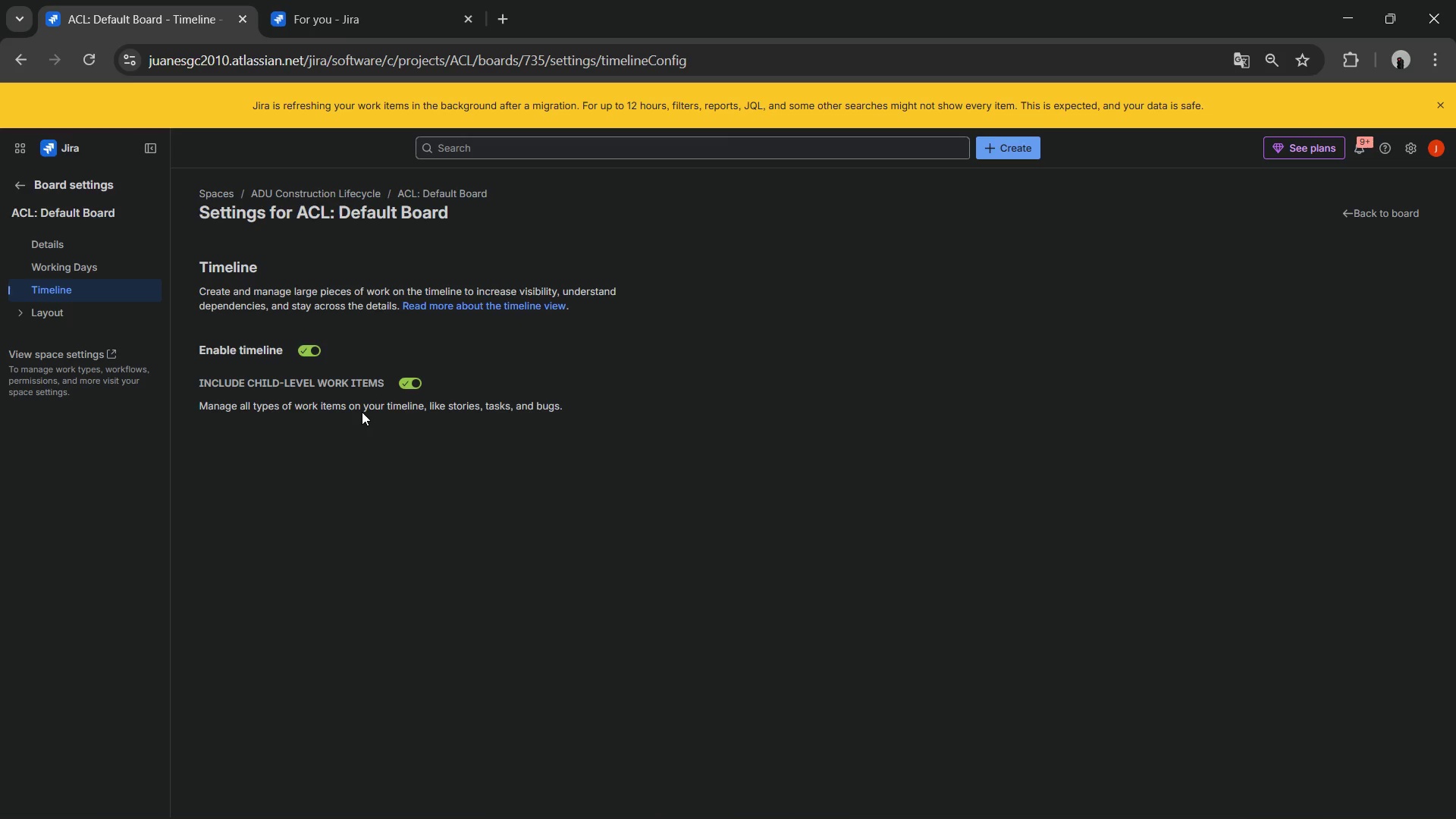 
left_click([45, 303])
 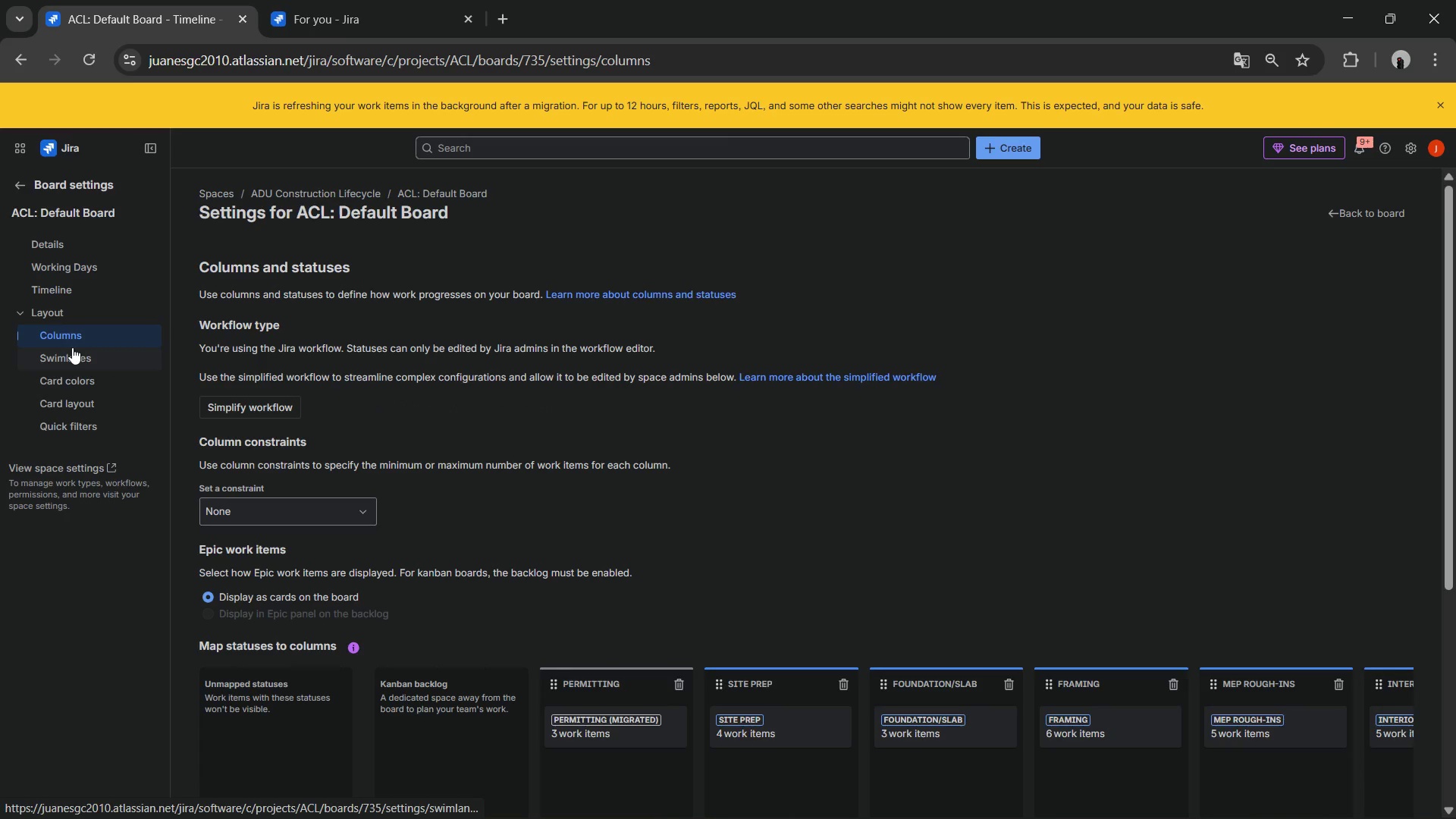 
scroll: coordinate [285, 325], scroll_direction: down, amount: 2.0
 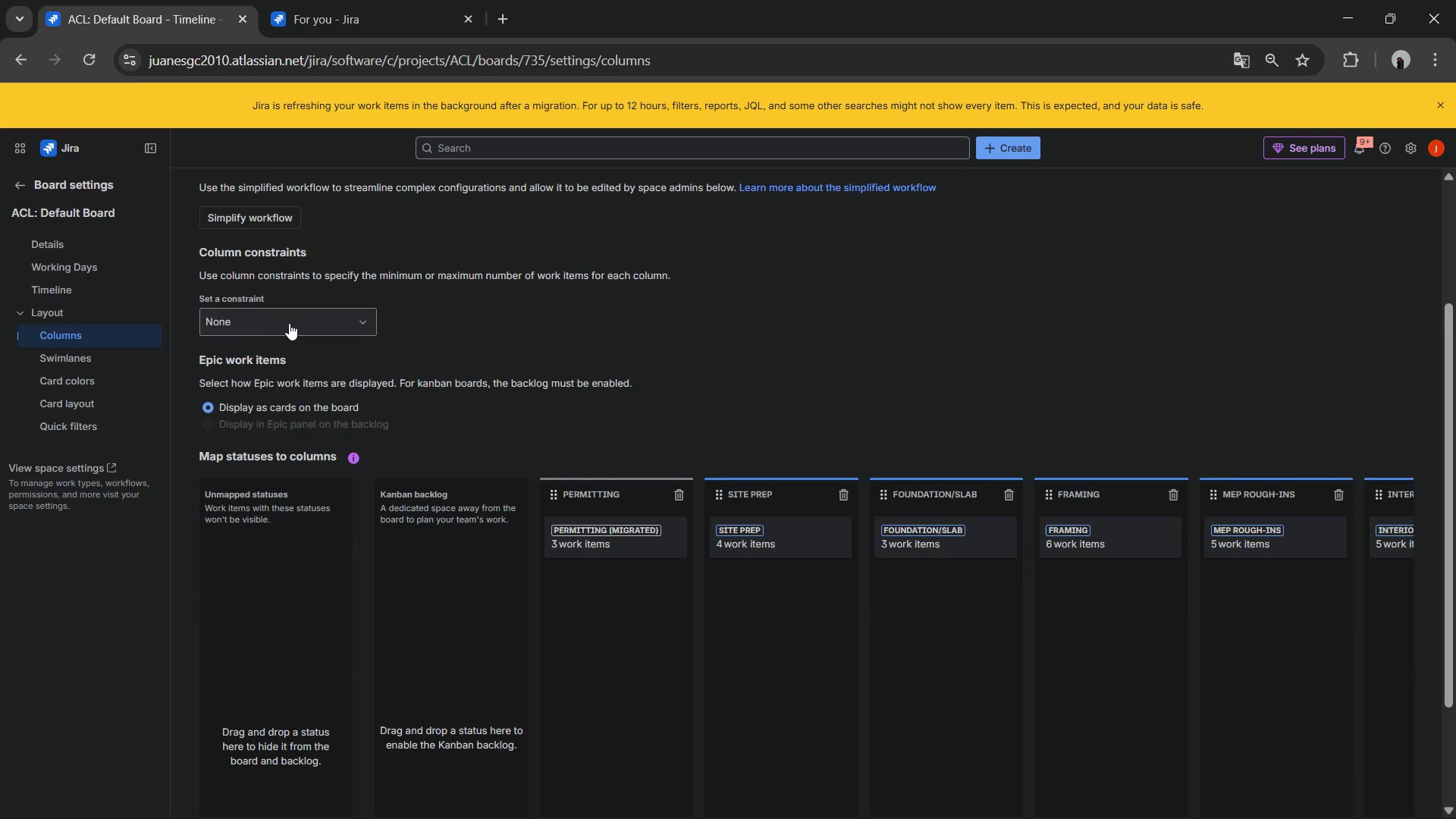 
scroll: coordinate [290, 323], scroll_direction: up, amount: 2.0
 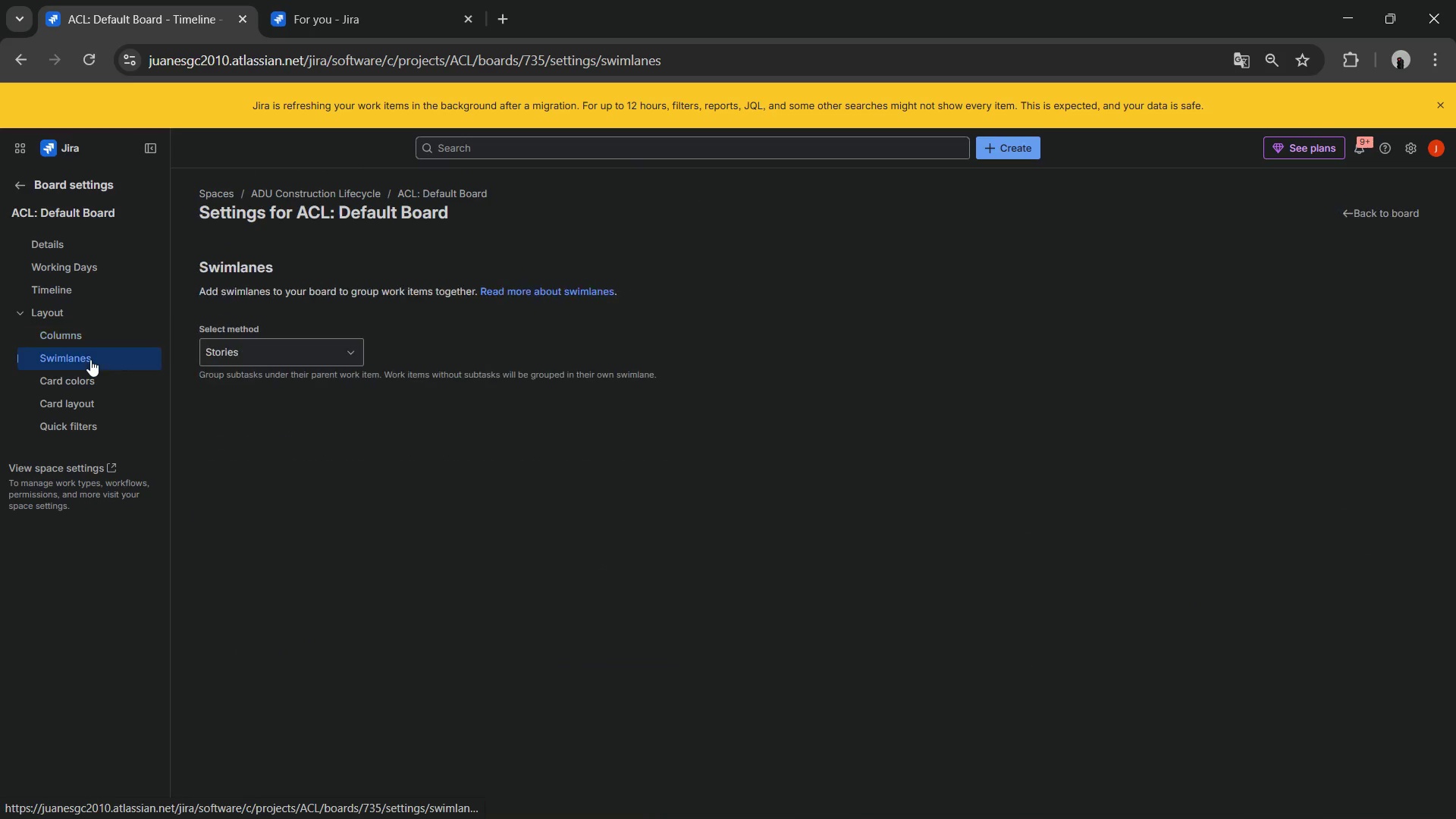 
left_click([89, 376])
 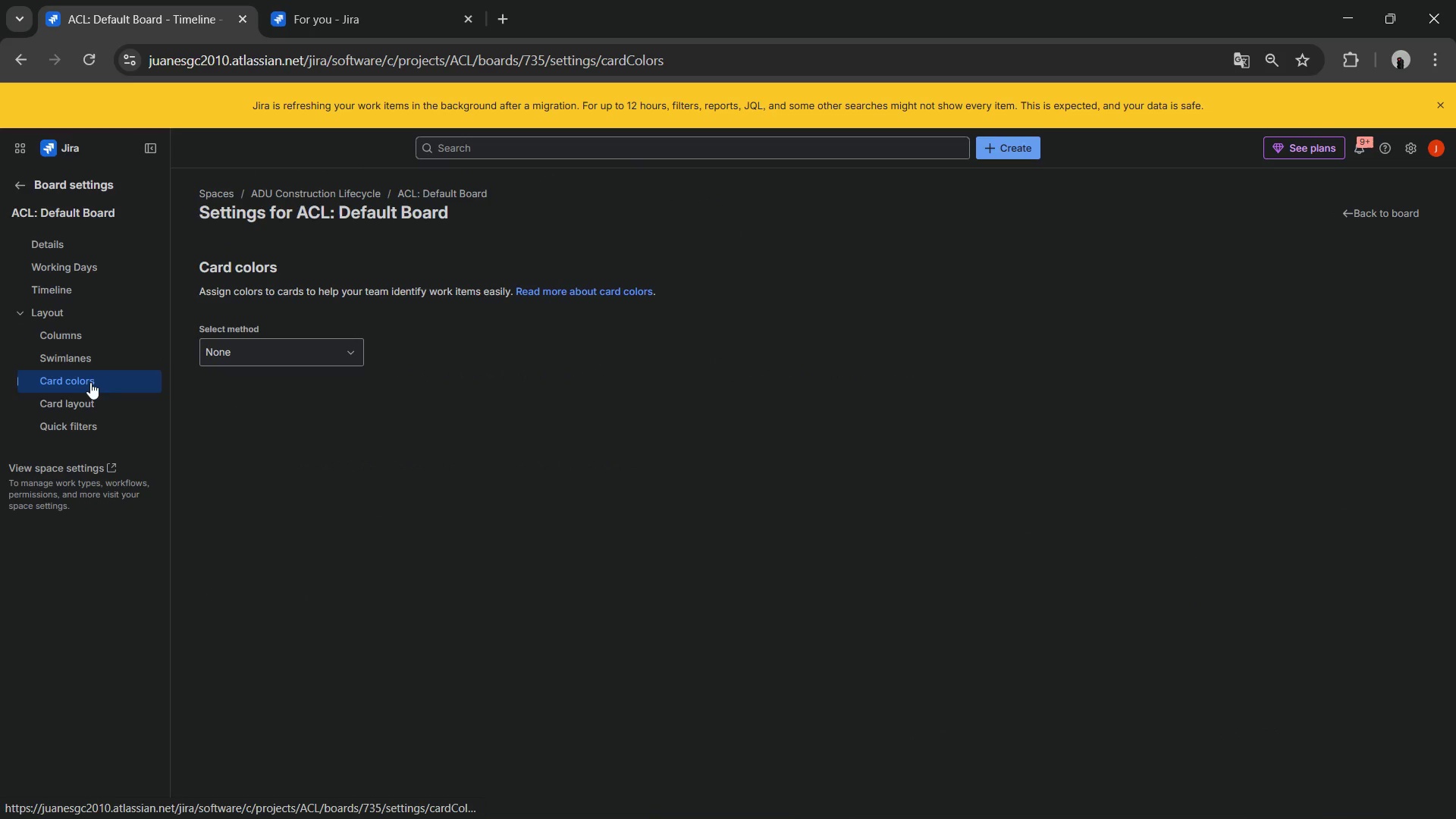 
left_click([93, 395])
 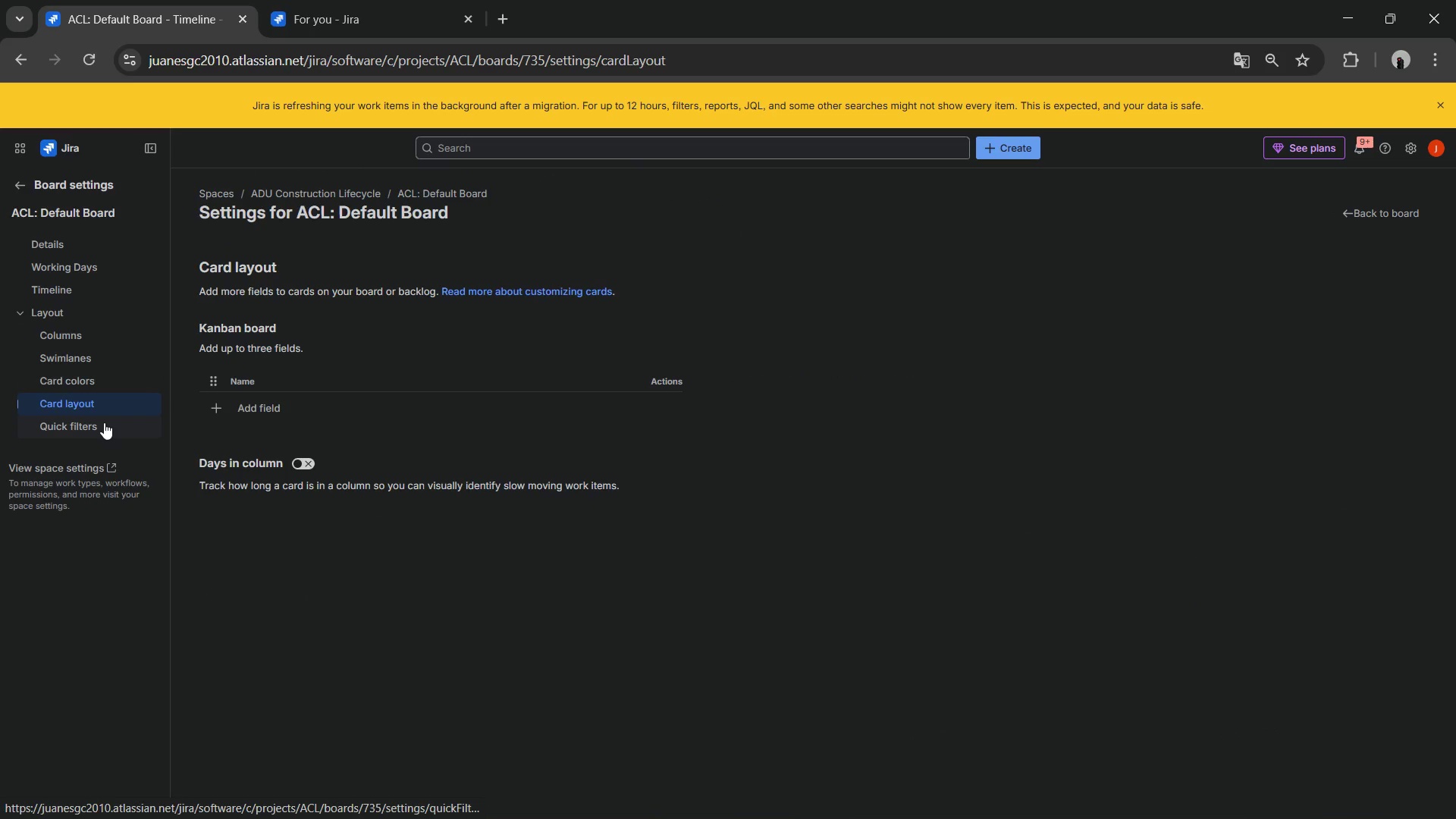 
left_click([104, 422])
 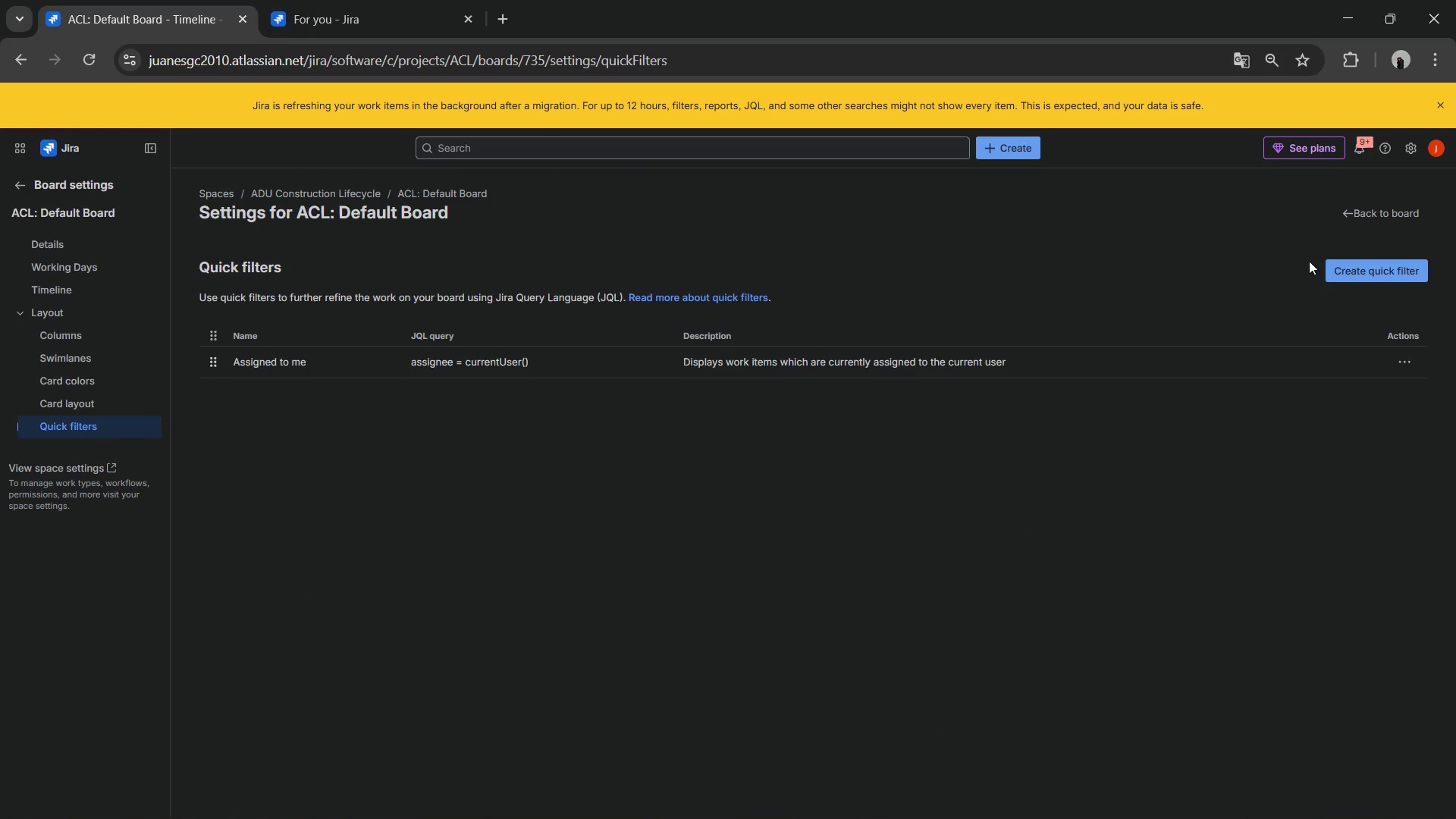 
key(Escape)
 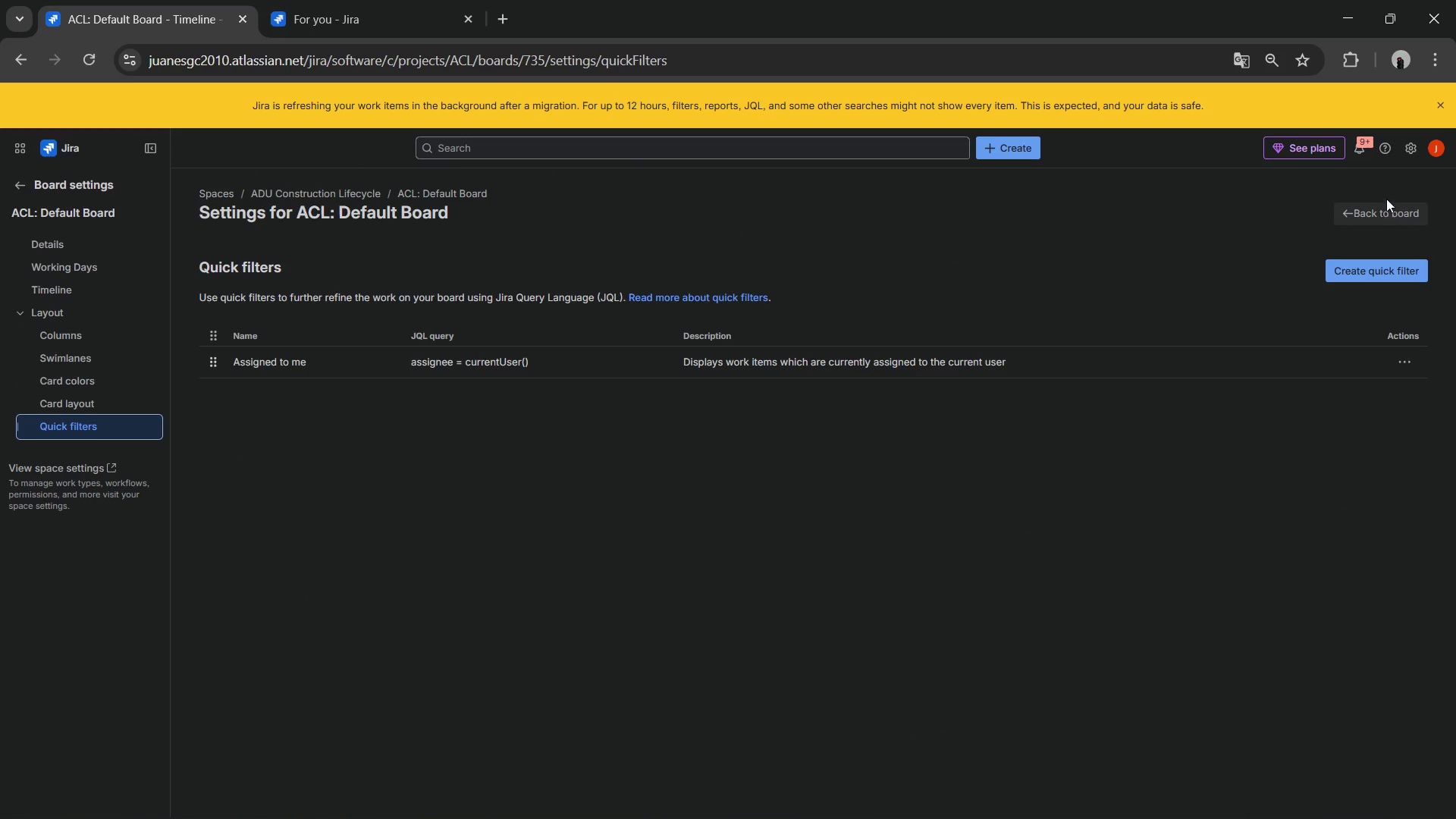 
left_click([1369, 206])
 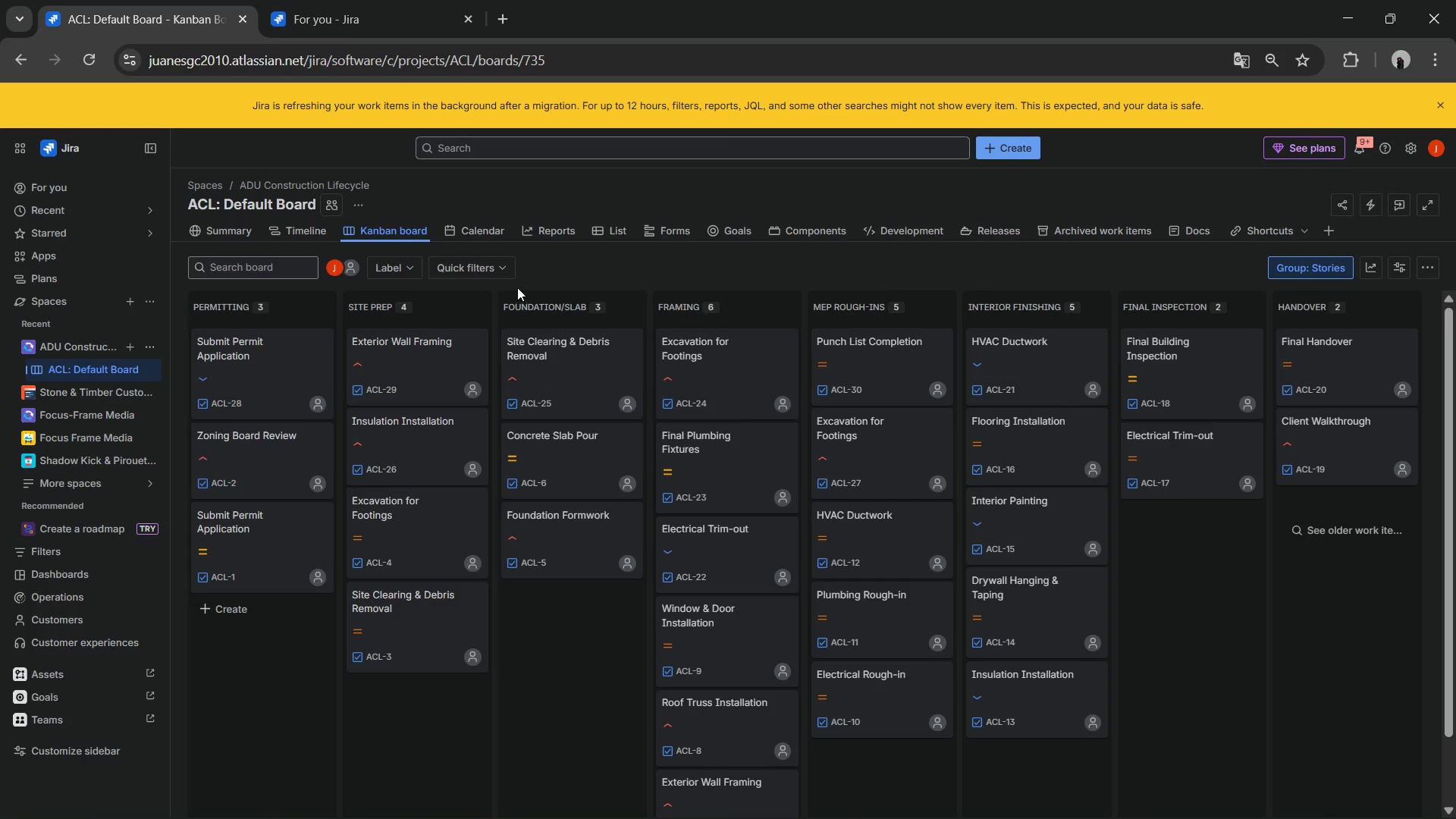 
left_click([315, 237])
 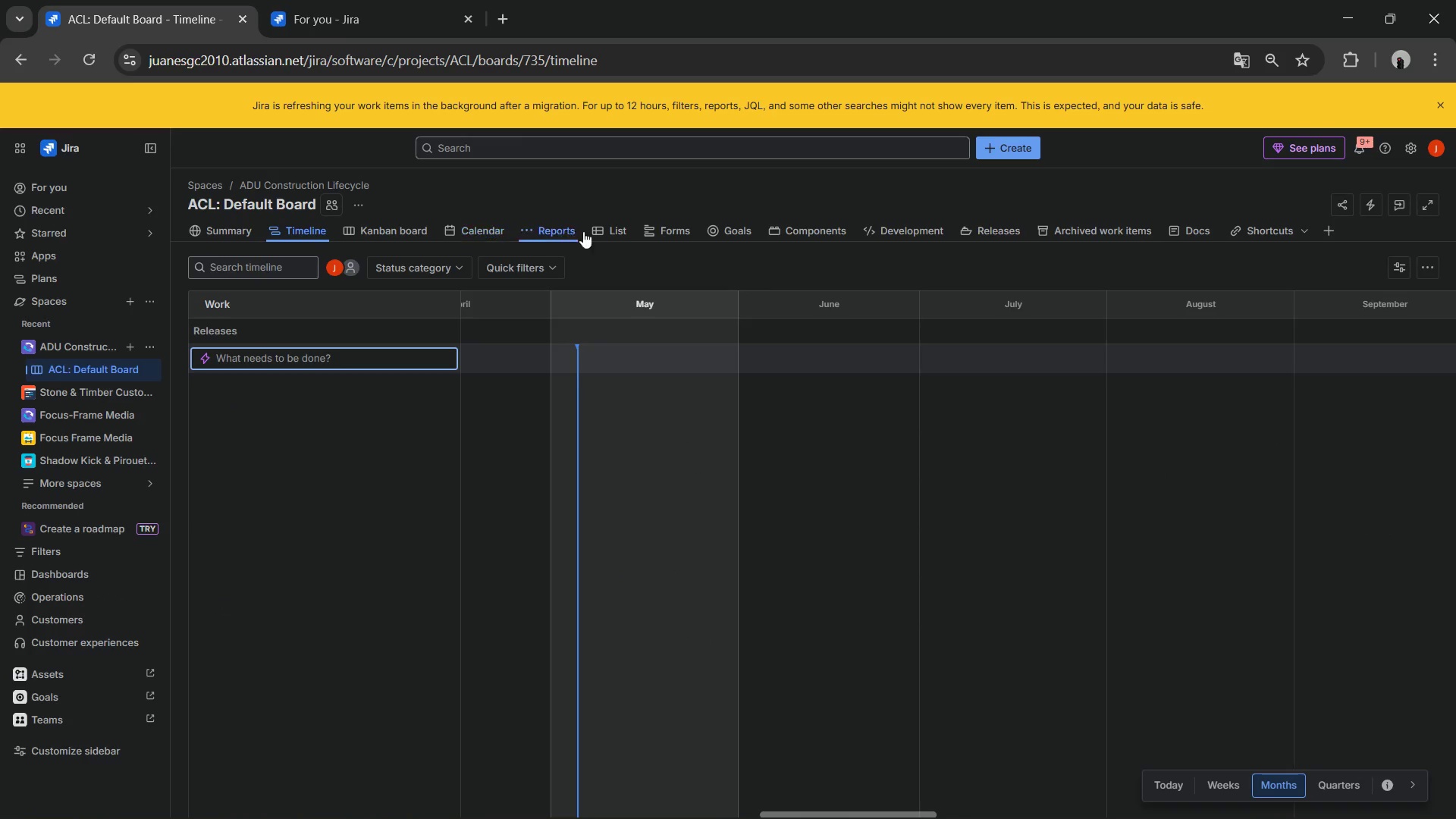 
left_click([602, 225])
 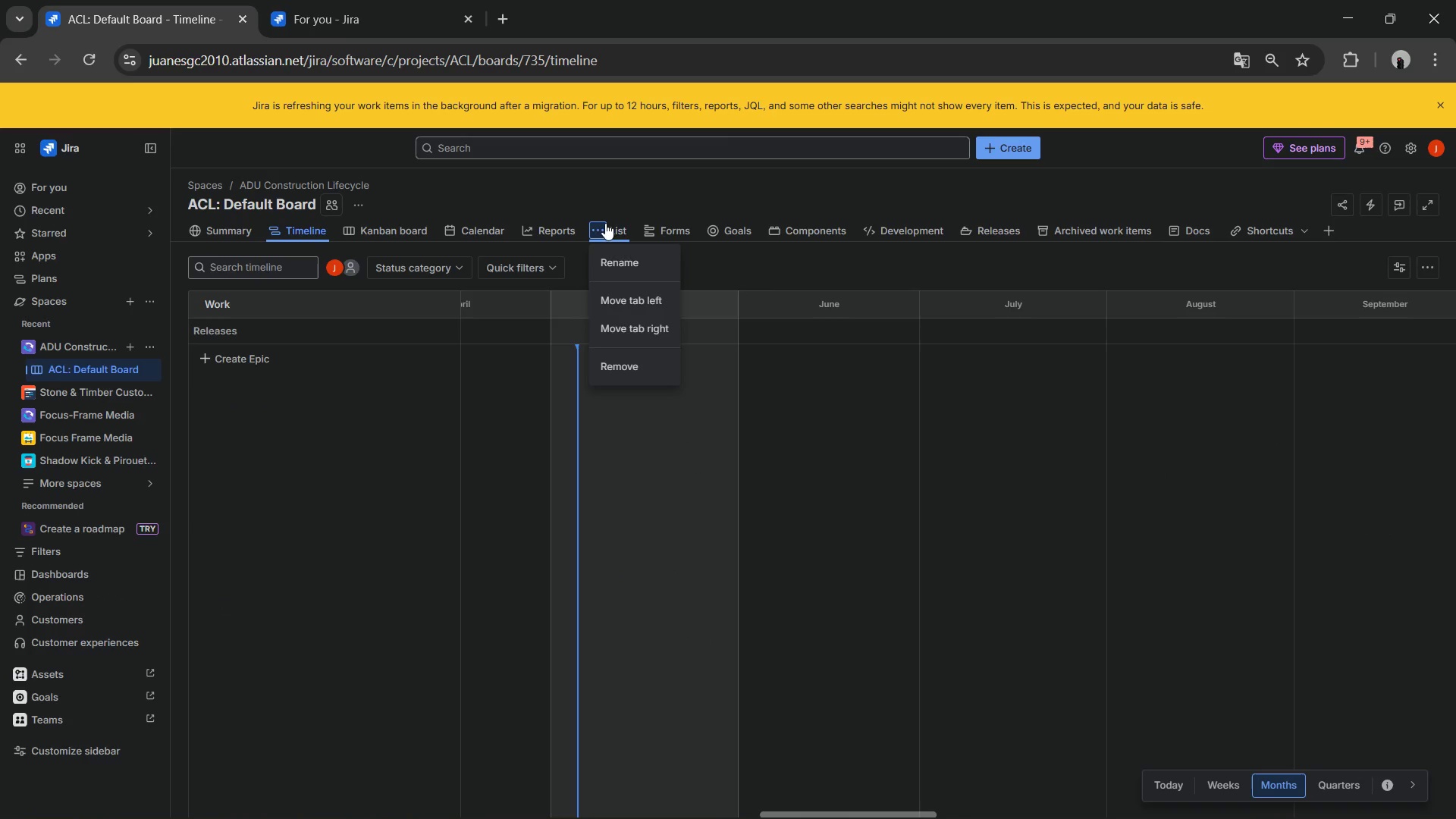 
left_click([607, 222])
 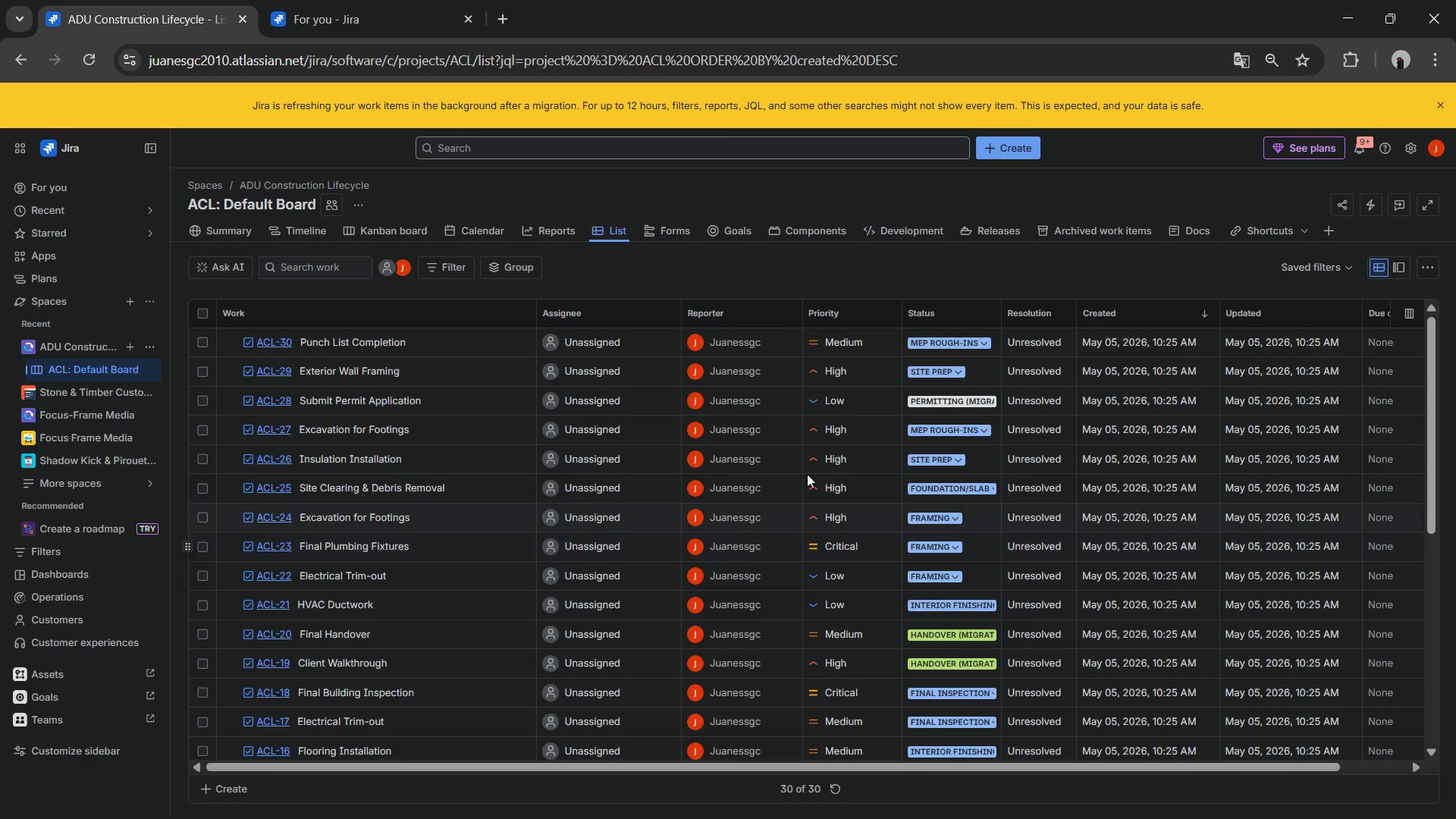 
wait(6.5)
 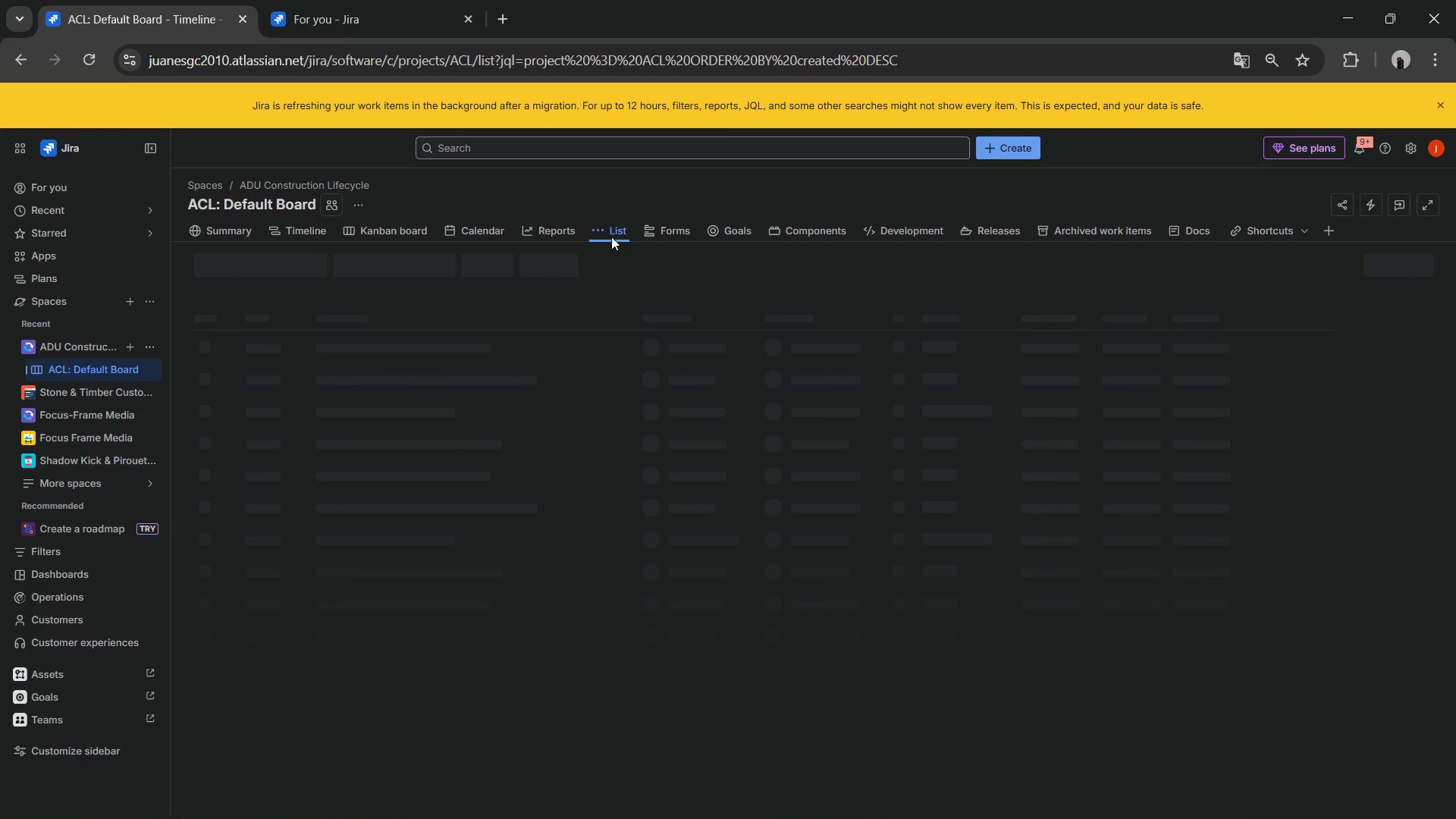 
left_click_drag(start_coordinate=[566, 771], to_coordinate=[938, 707])
 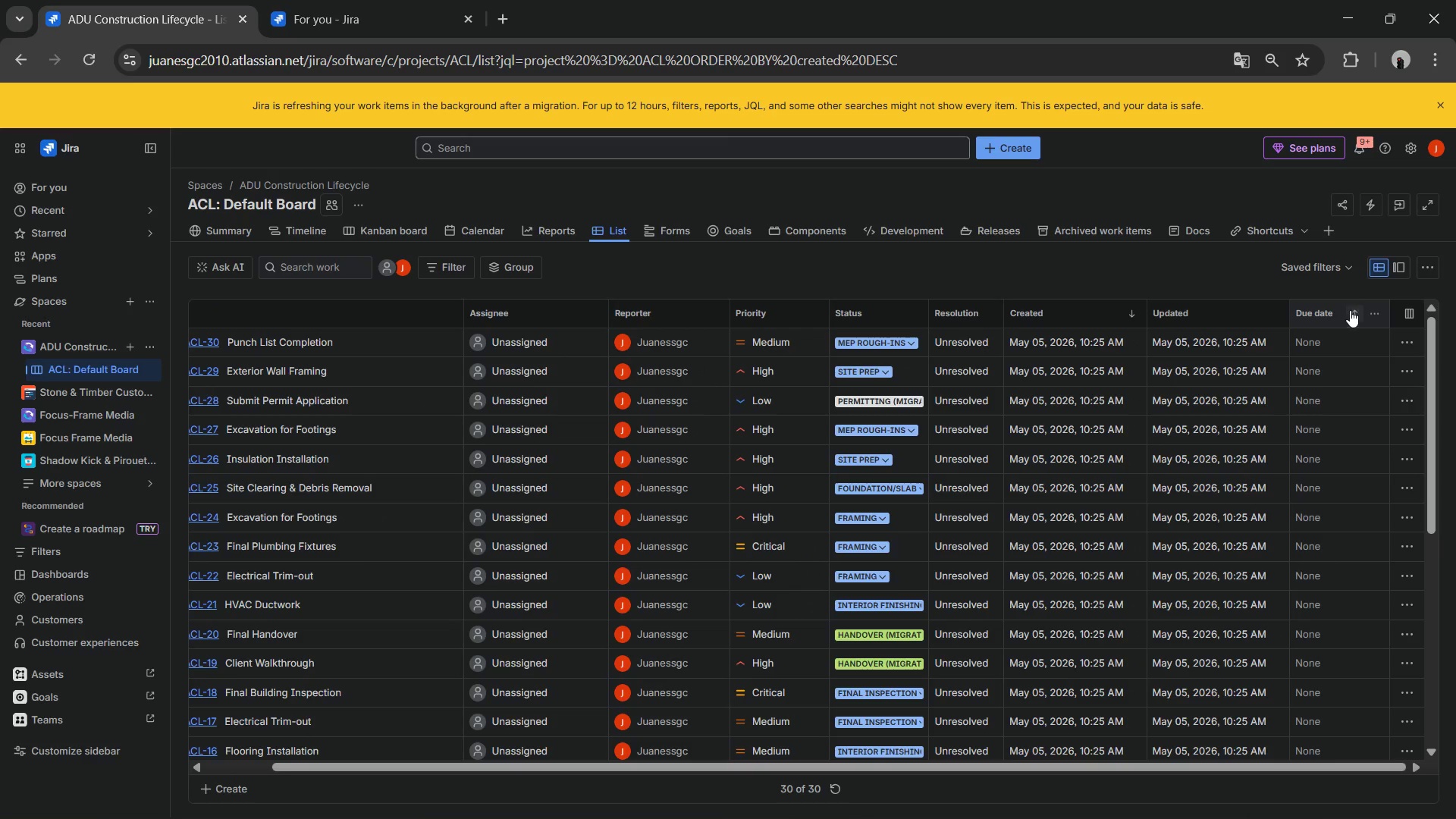 
mouse_move([1407, 320])
 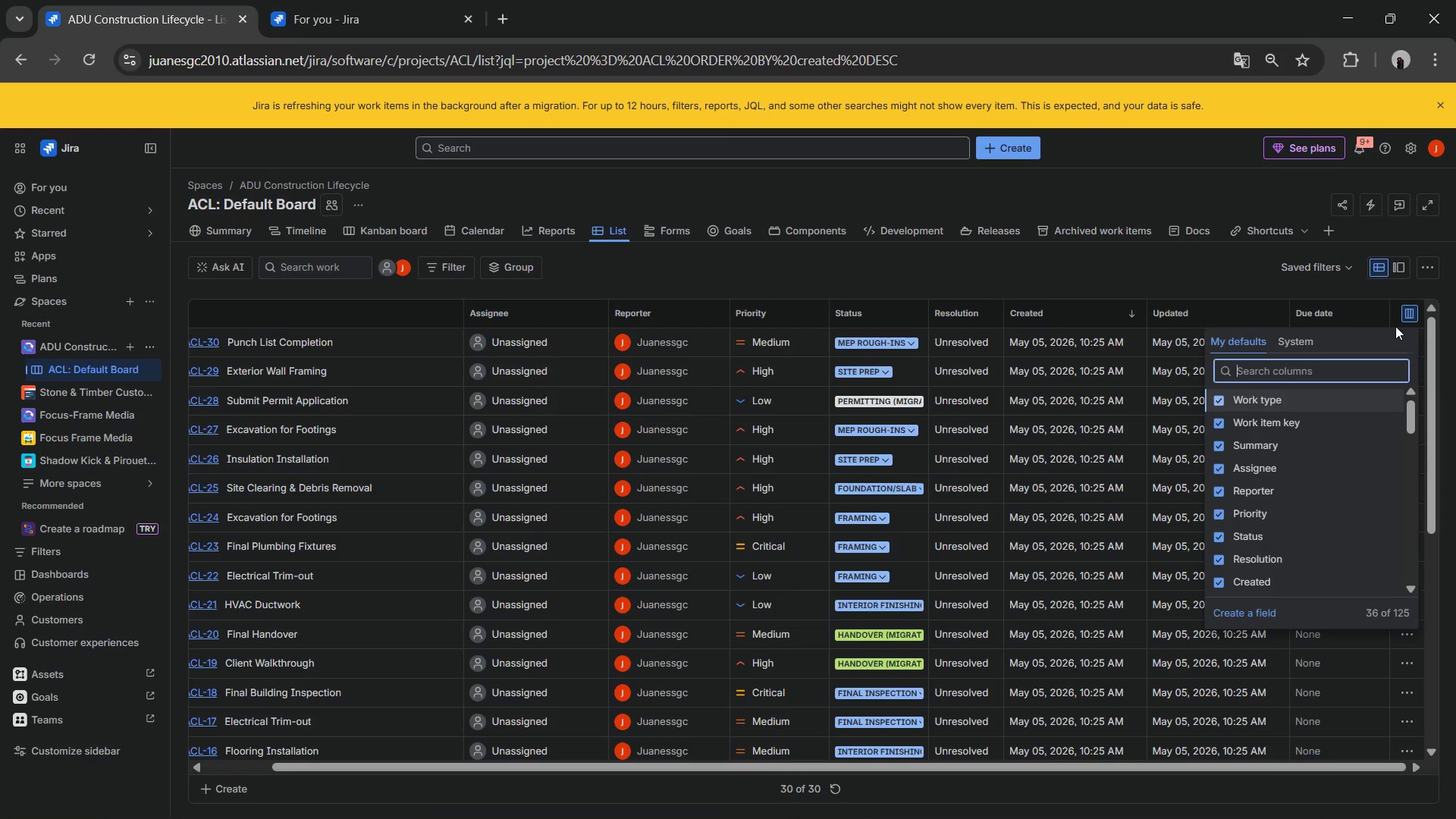 
key(T)
 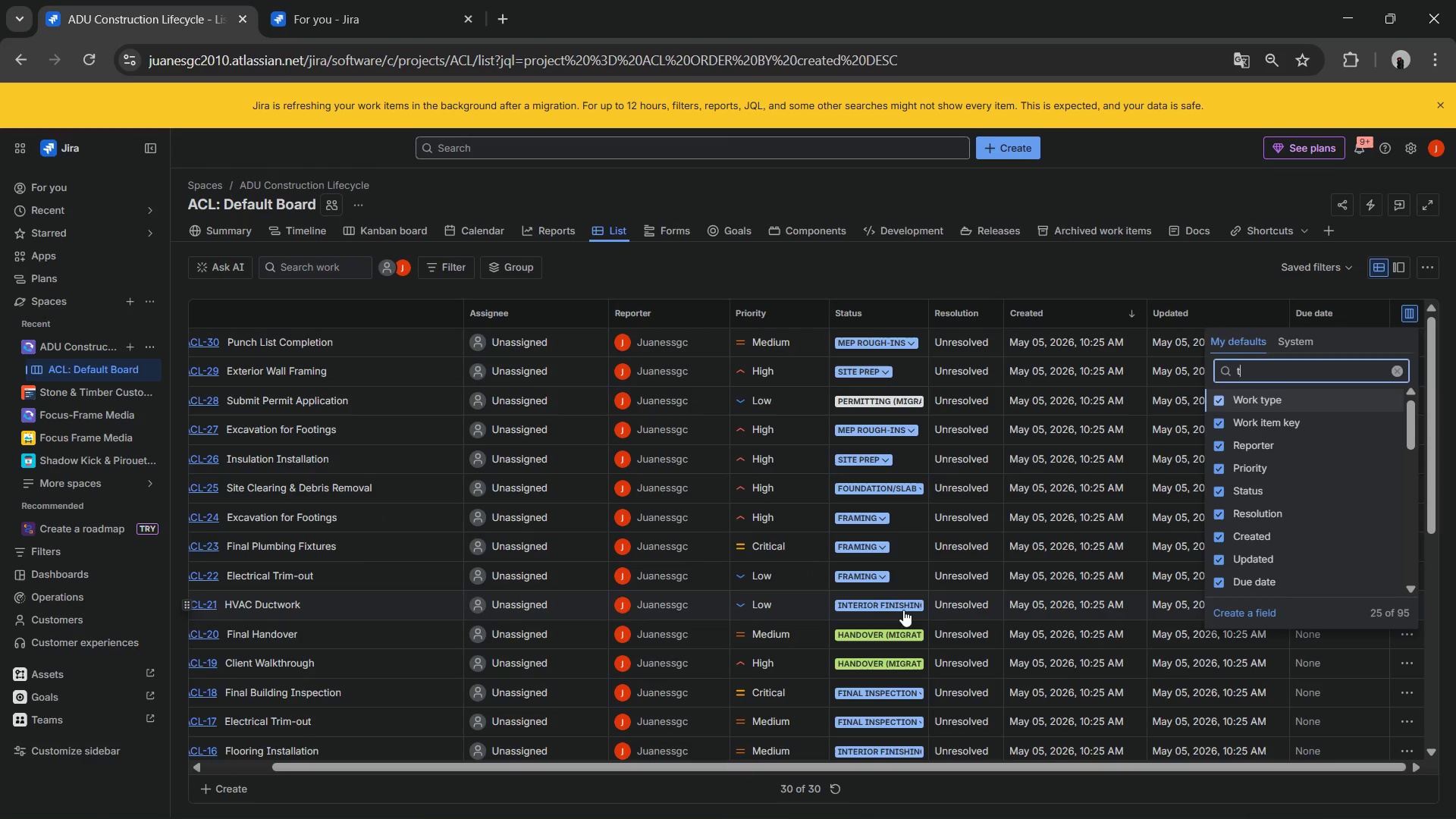 
left_click_drag(start_coordinate=[820, 768], to_coordinate=[924, 730])
 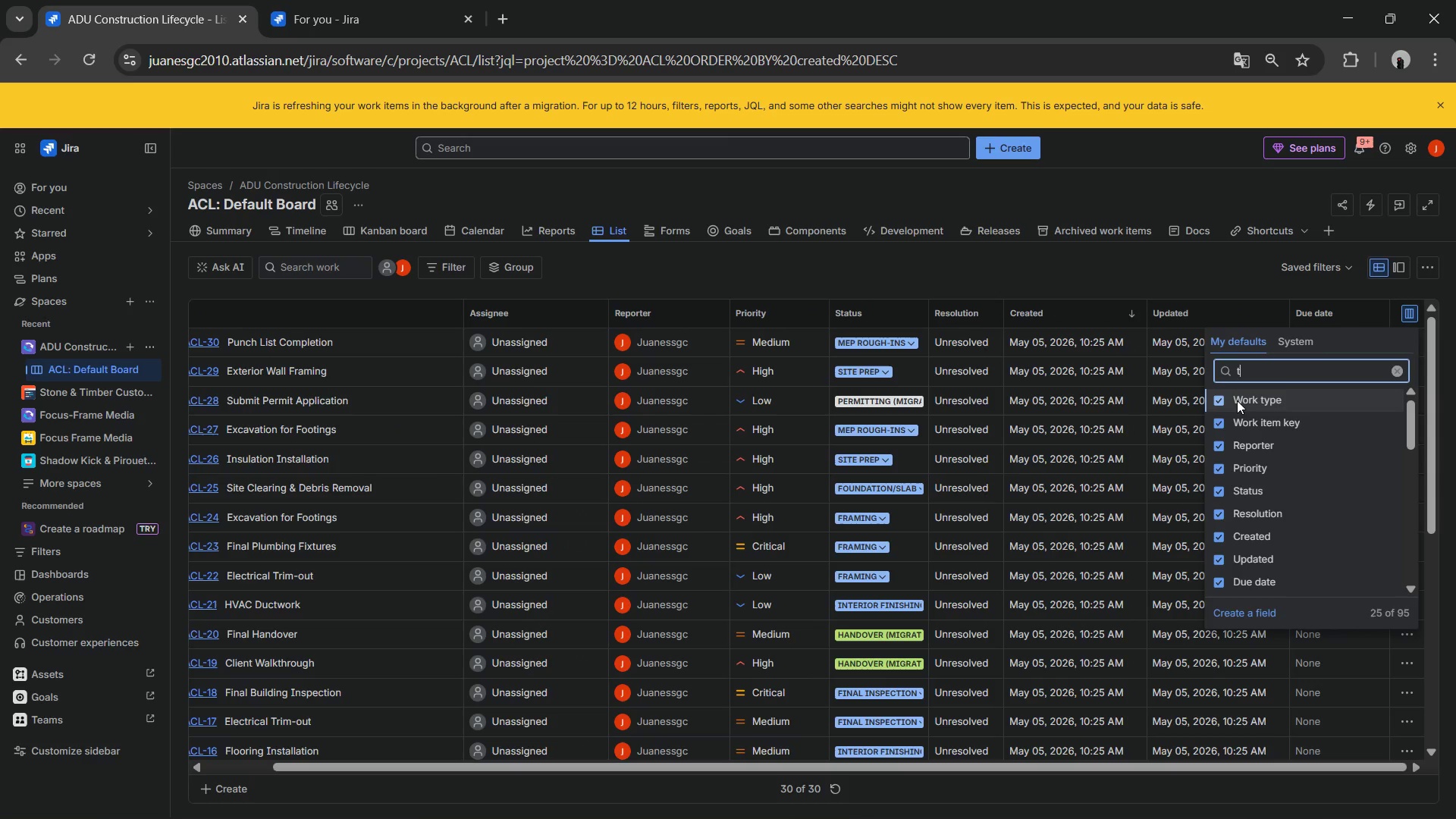 
left_click([1235, 400])
 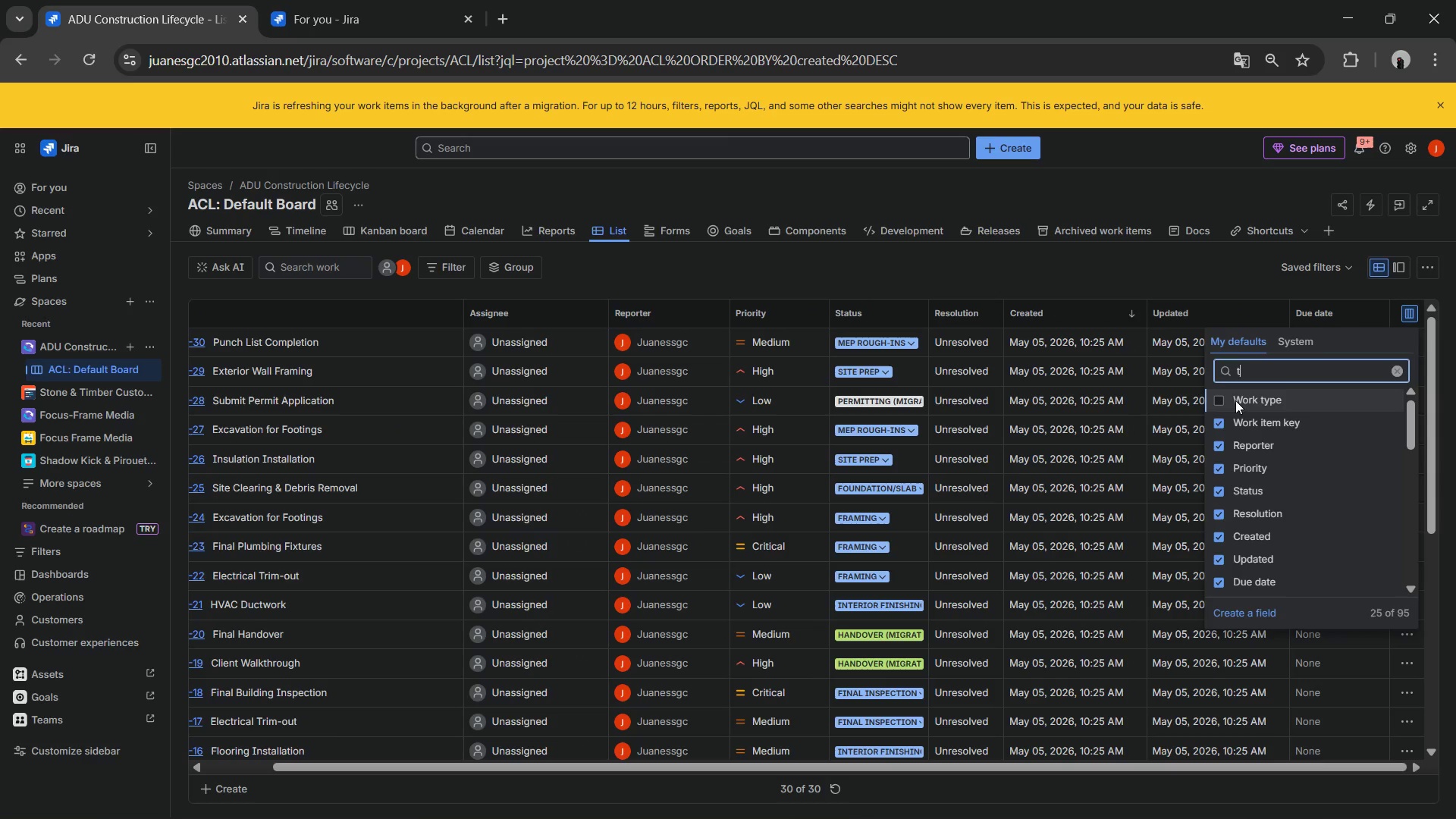 
left_click([1235, 400])
 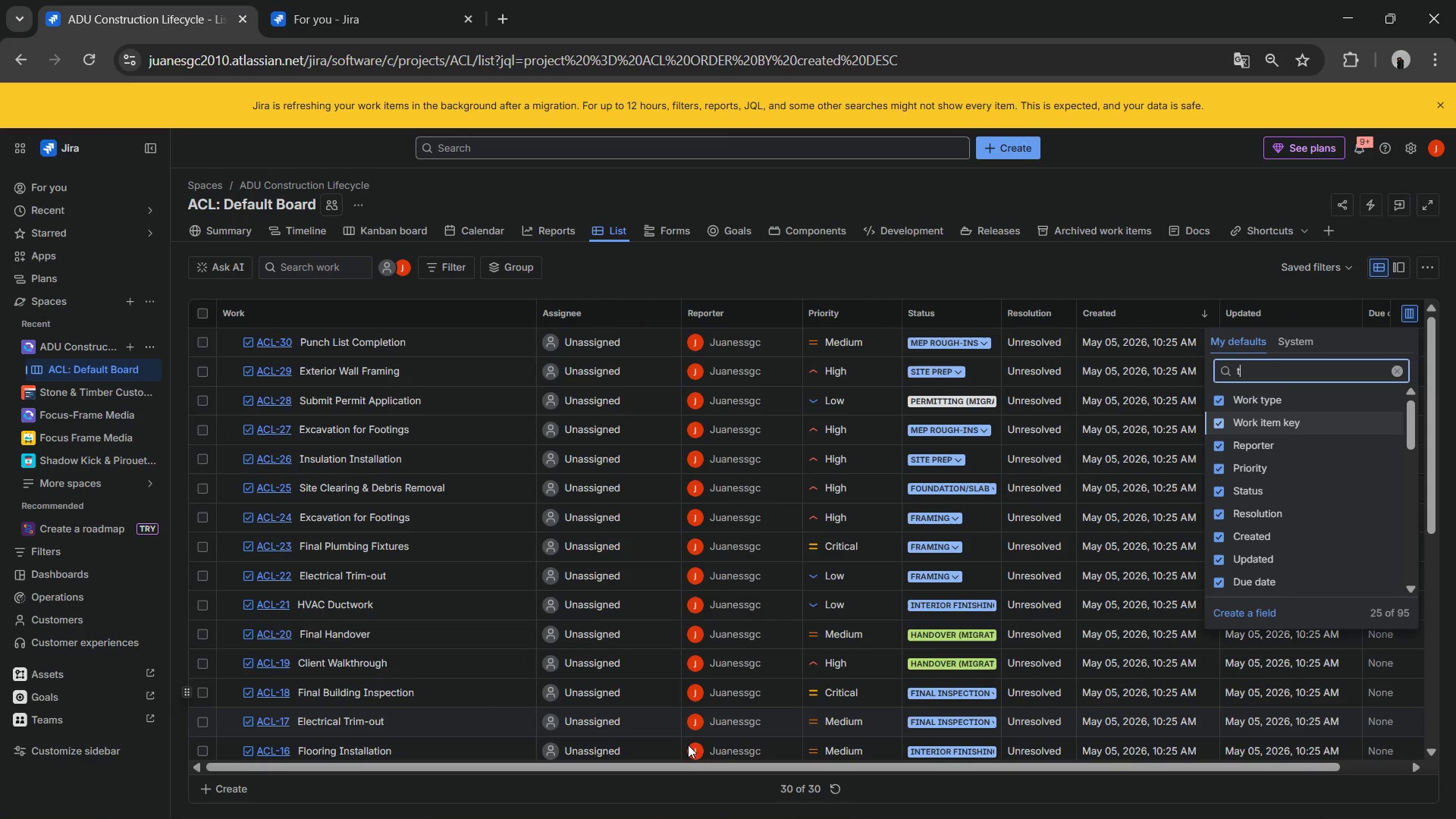 
left_click_drag(start_coordinate=[672, 768], to_coordinate=[630, 758])
 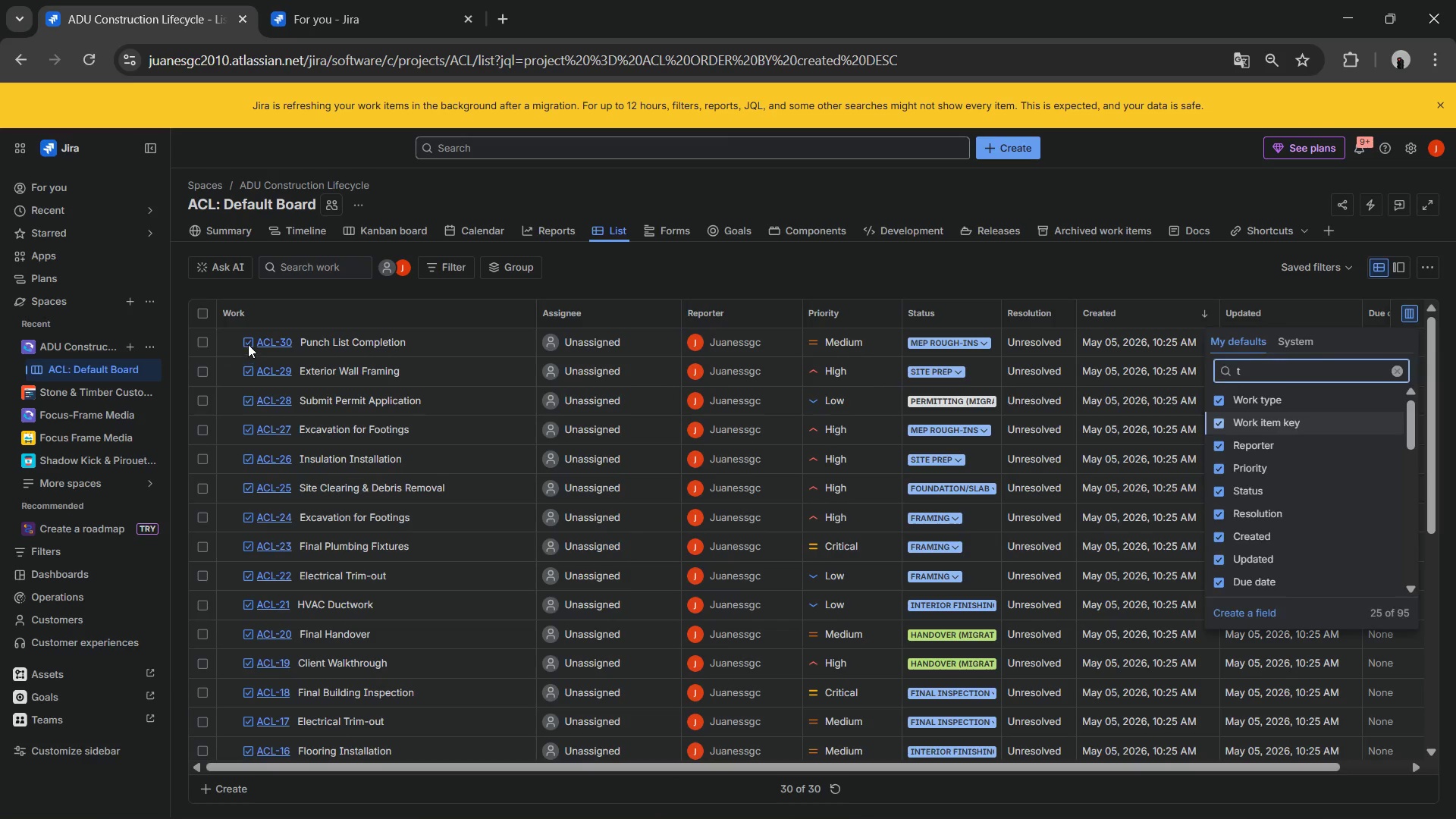 
left_click([248, 344])
 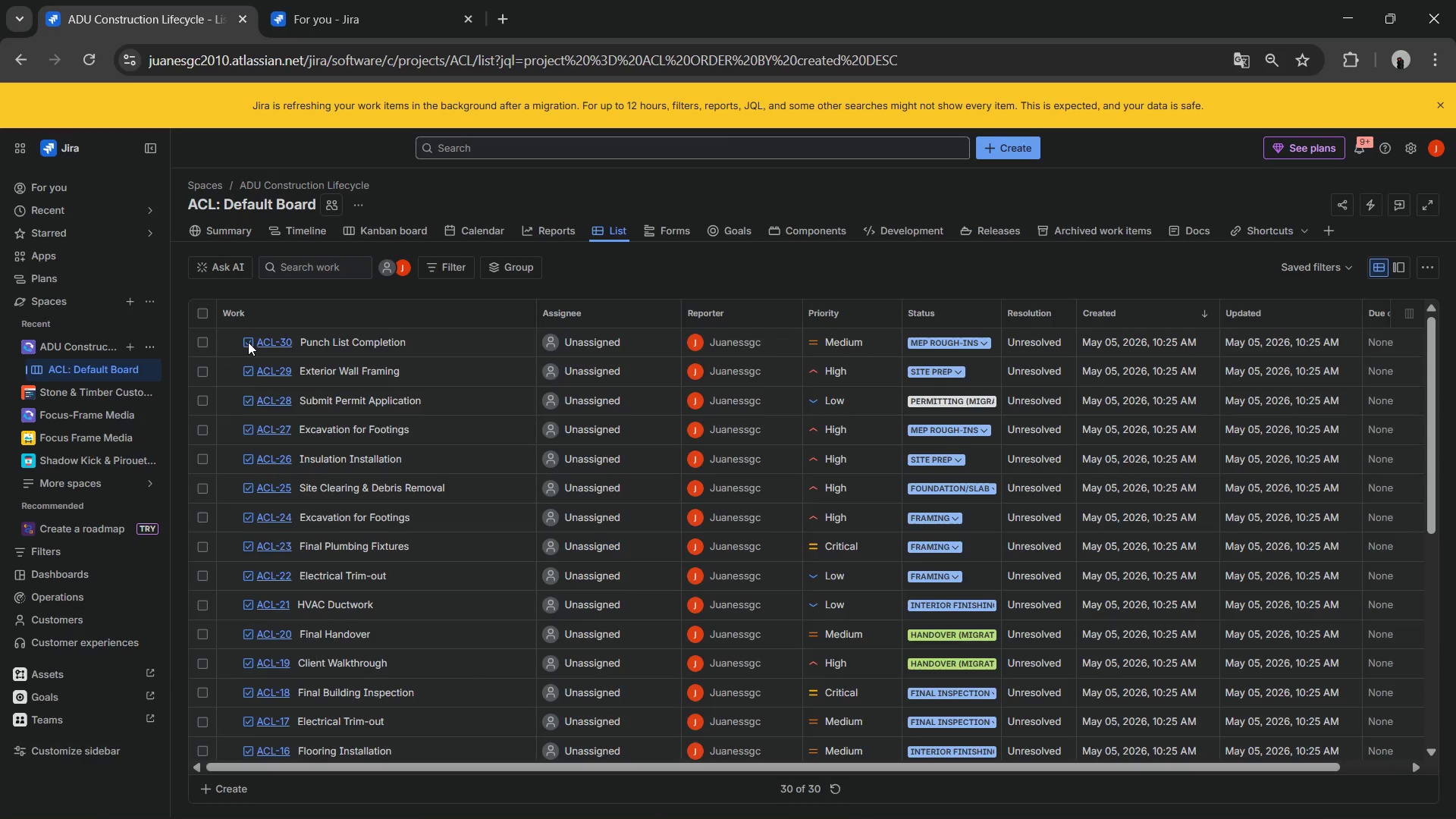 
left_click([248, 342])
 